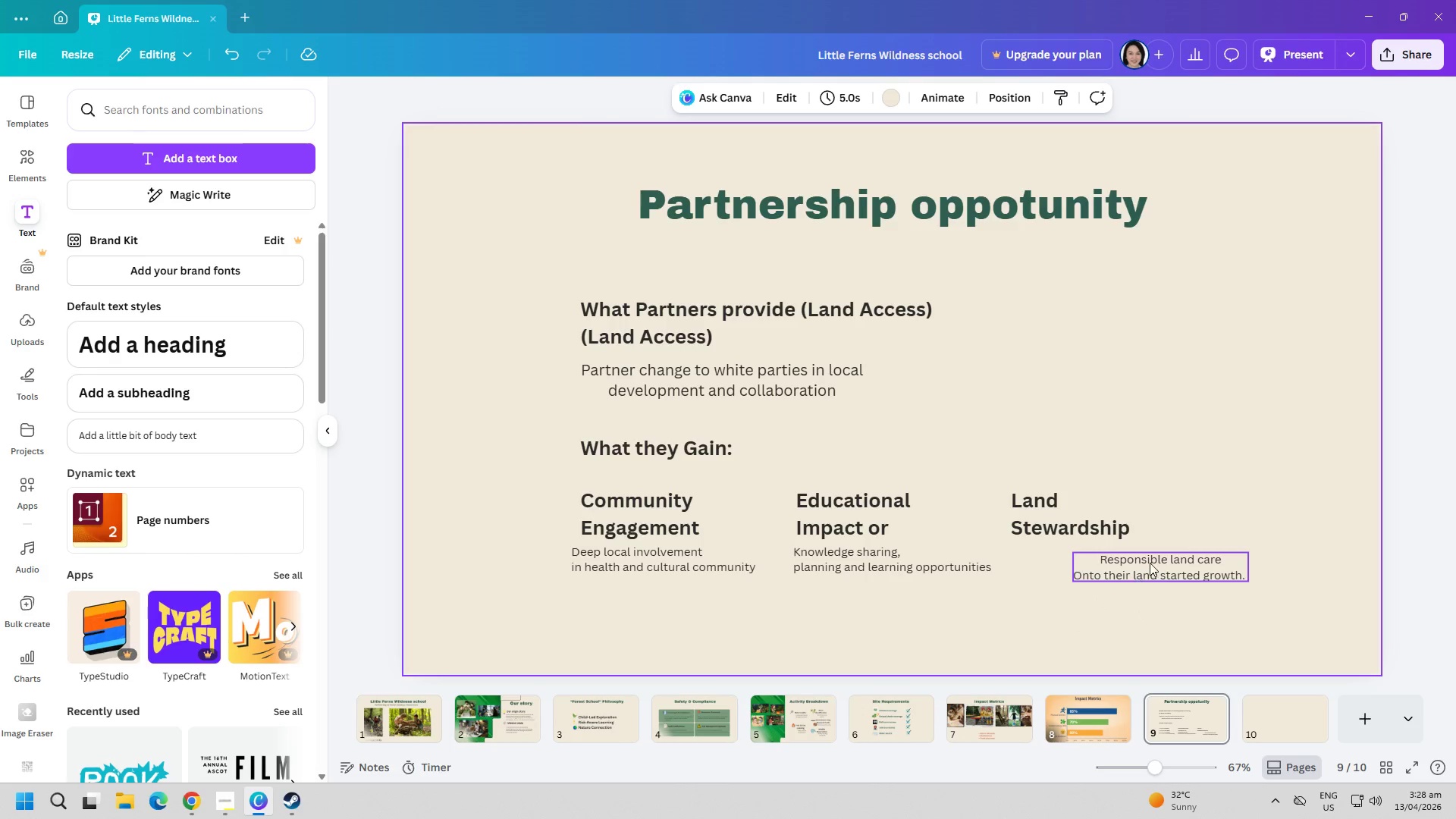 
left_click_drag(start_coordinate=[1150, 563], to_coordinate=[1094, 561])
 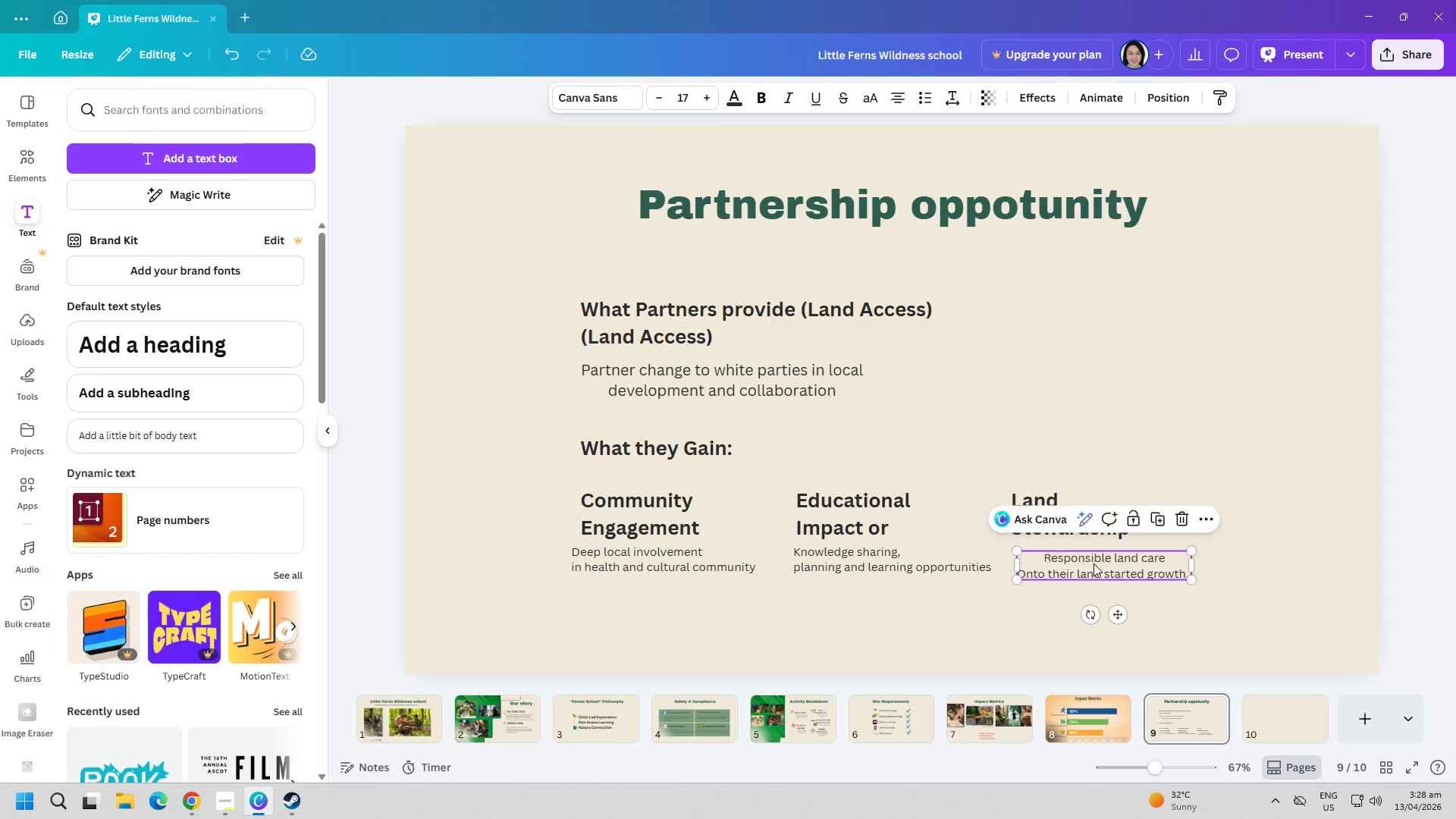 
key(Control+ControlLeft)
 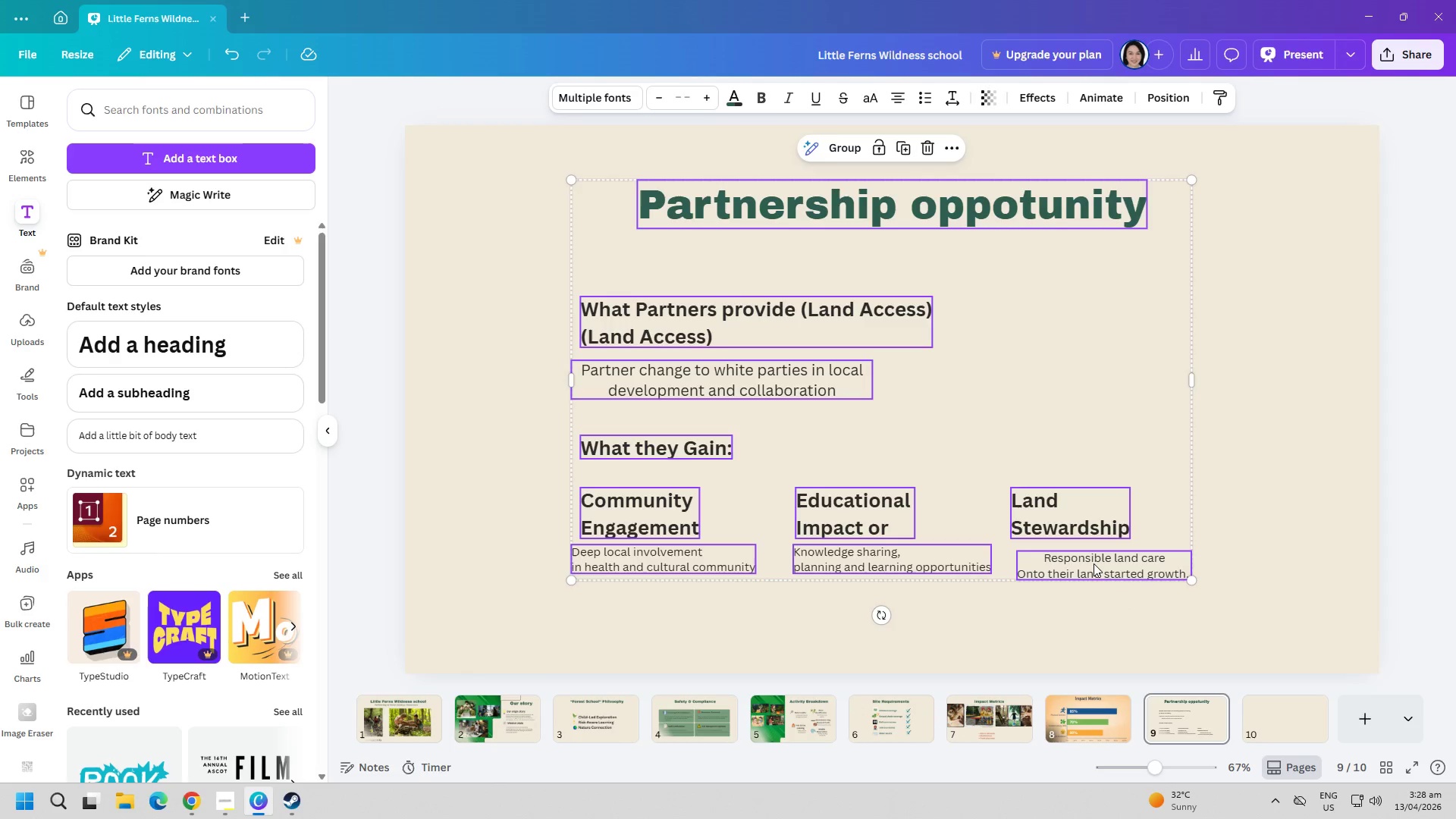 
key(Control+A)
 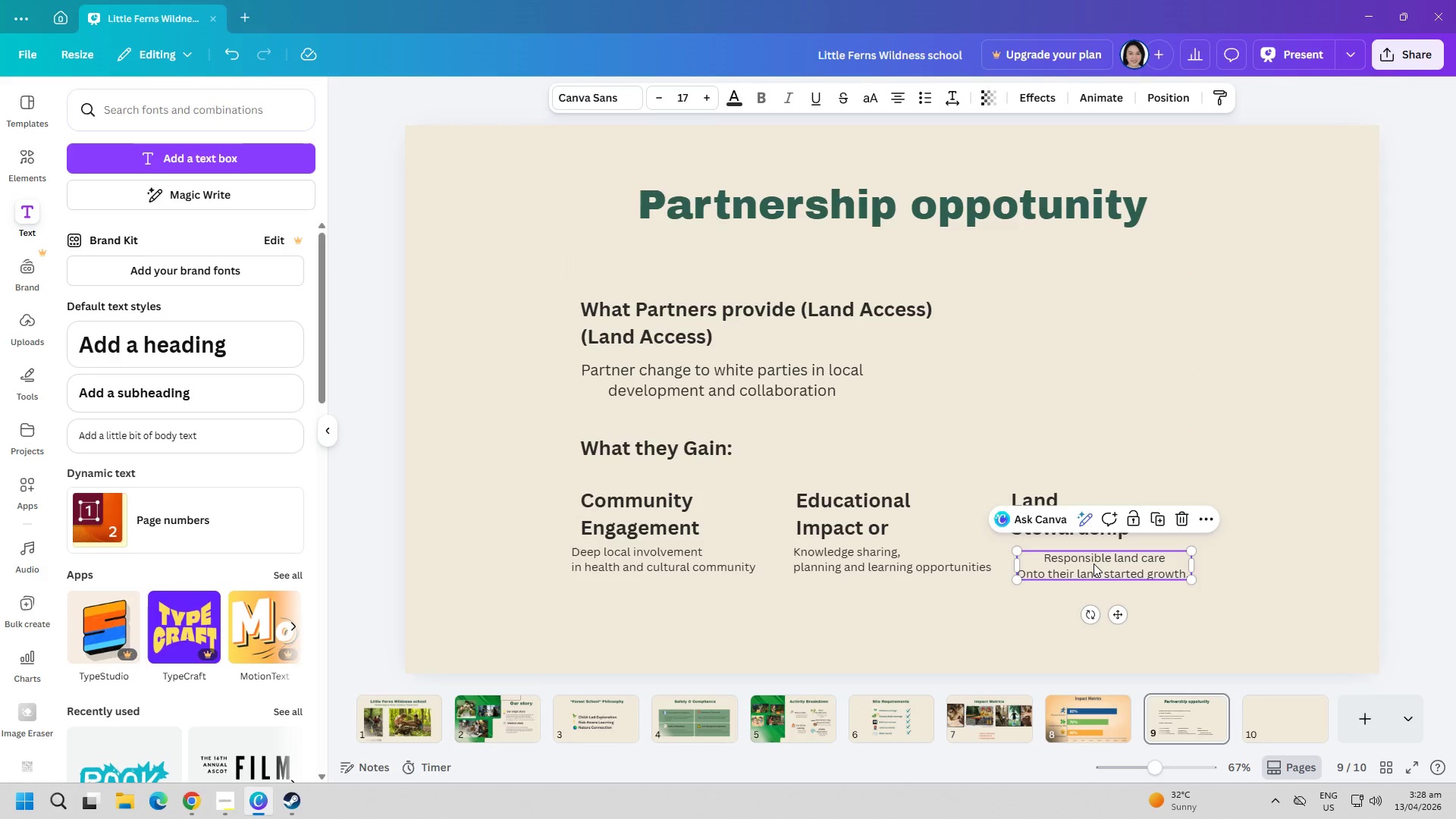 
double_click([1094, 563])
 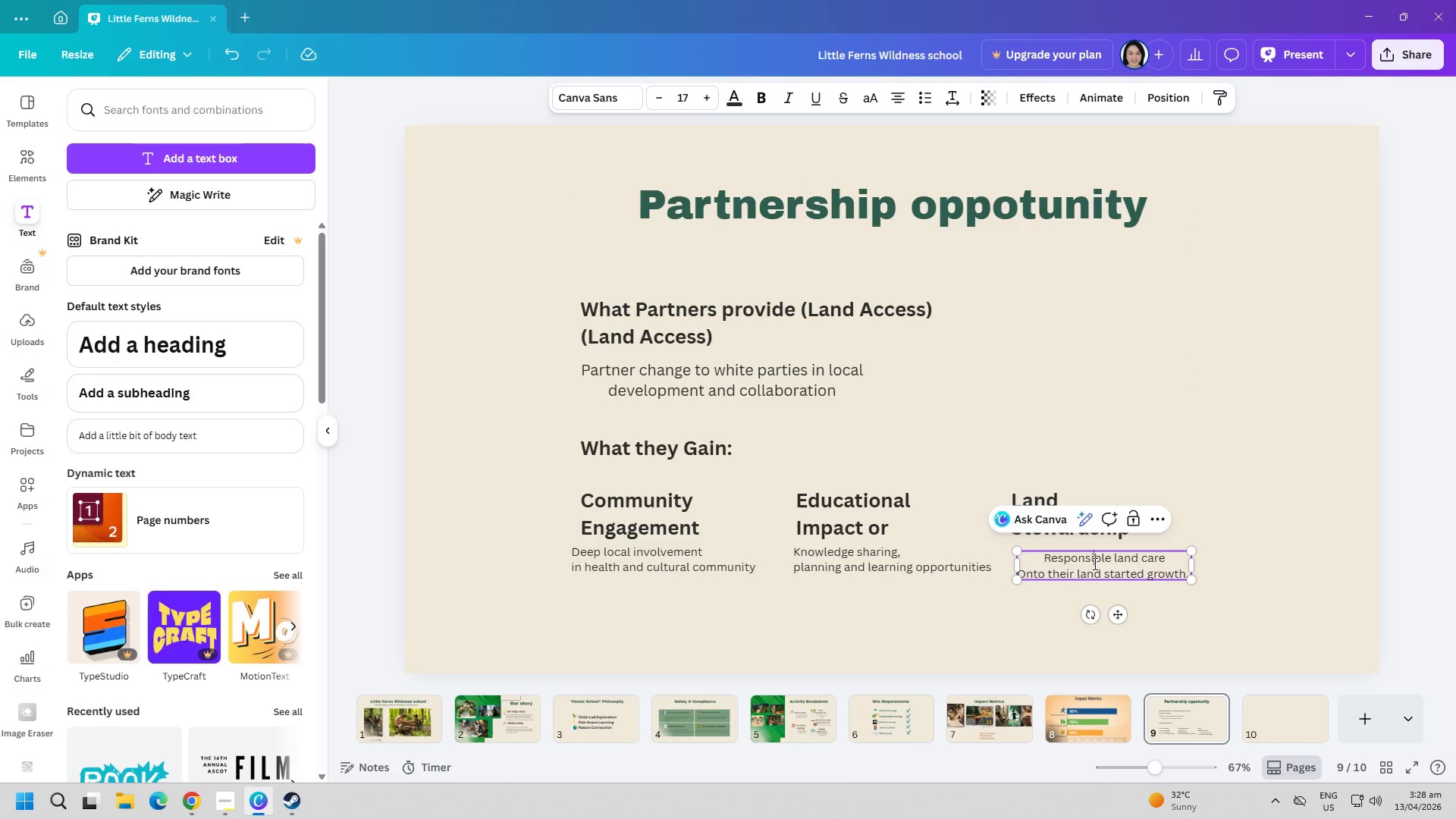 
triple_click([1094, 563])
 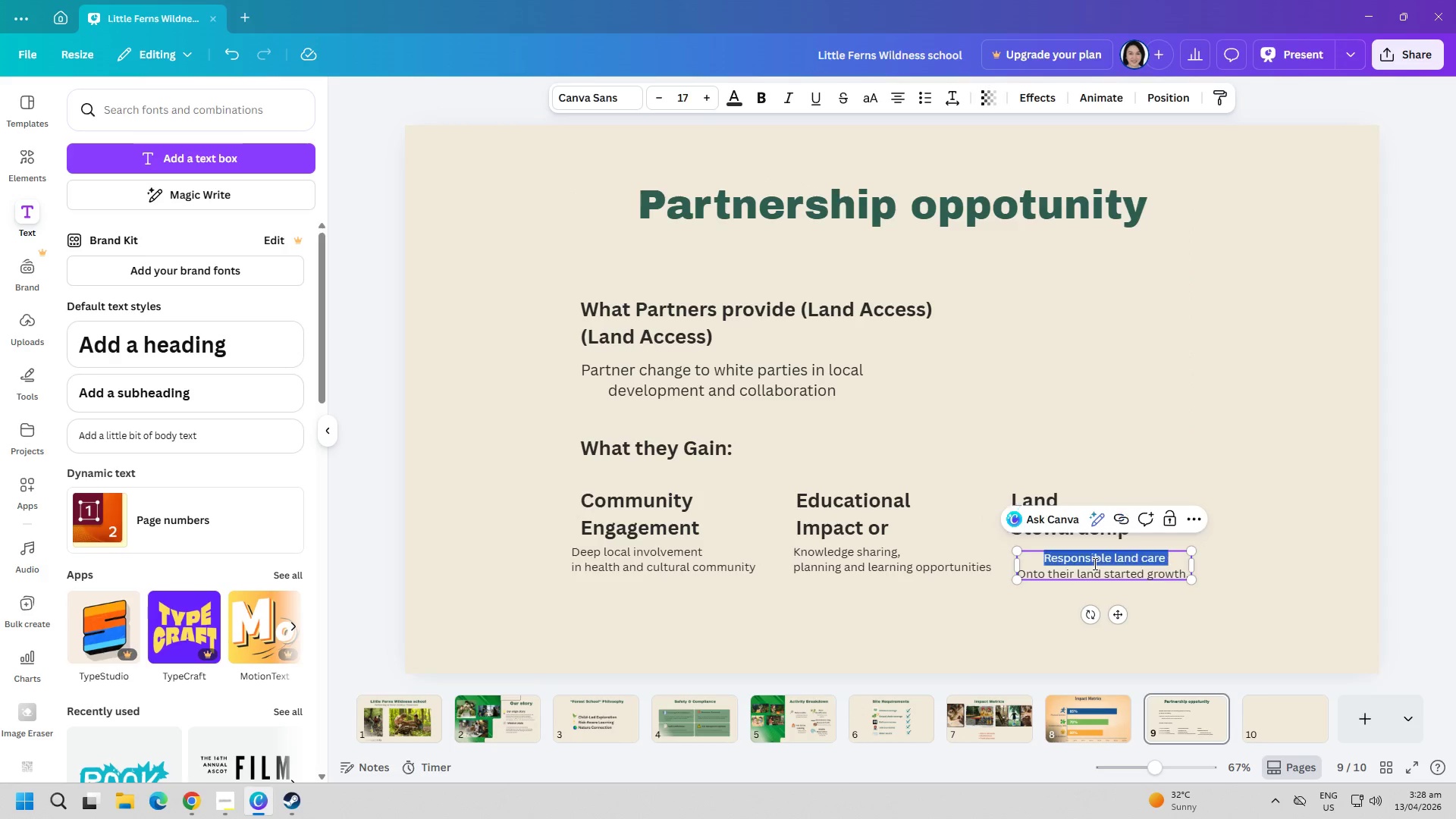 
key(Control+ControlLeft)
 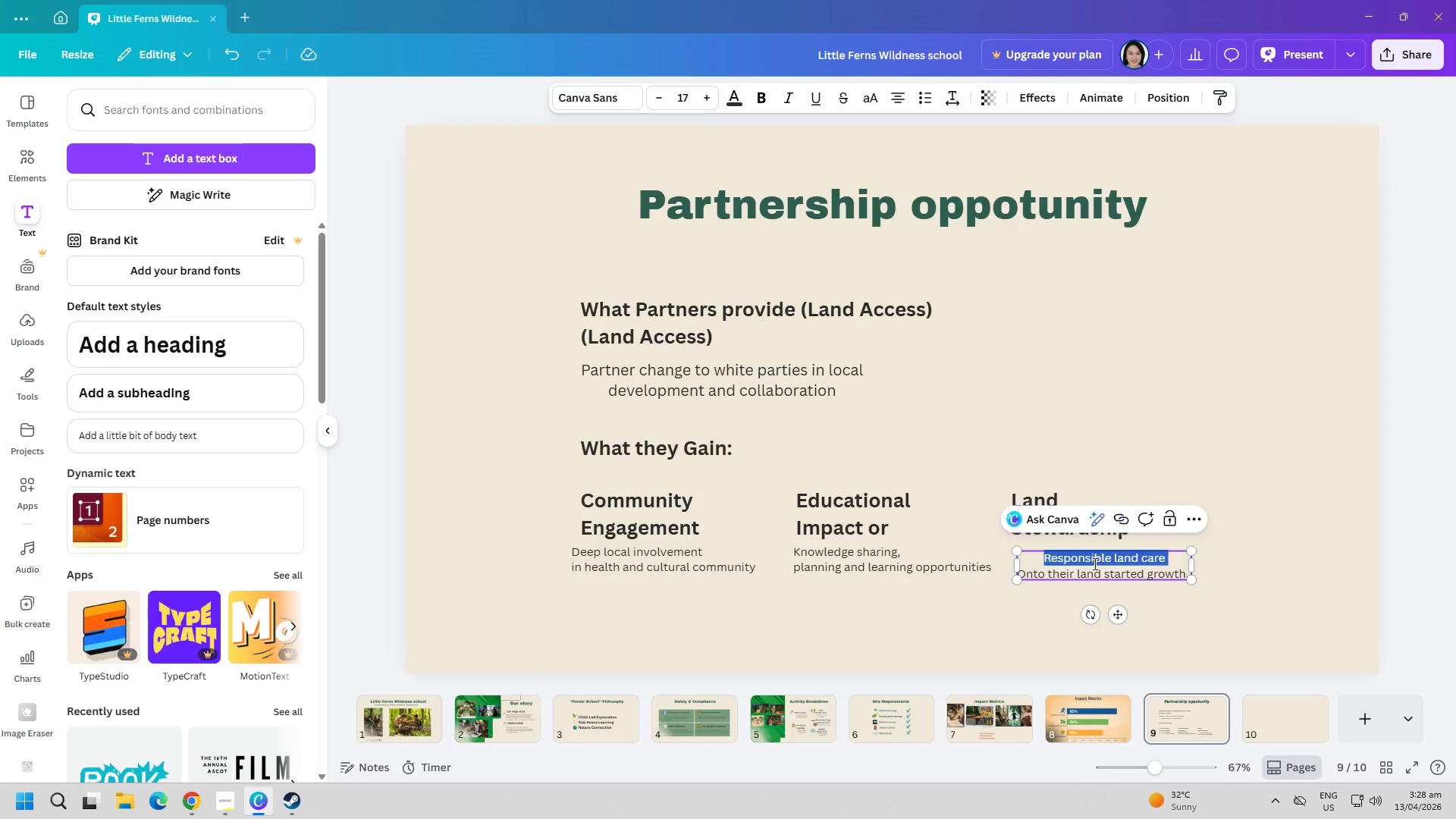 
key(Control+A)
 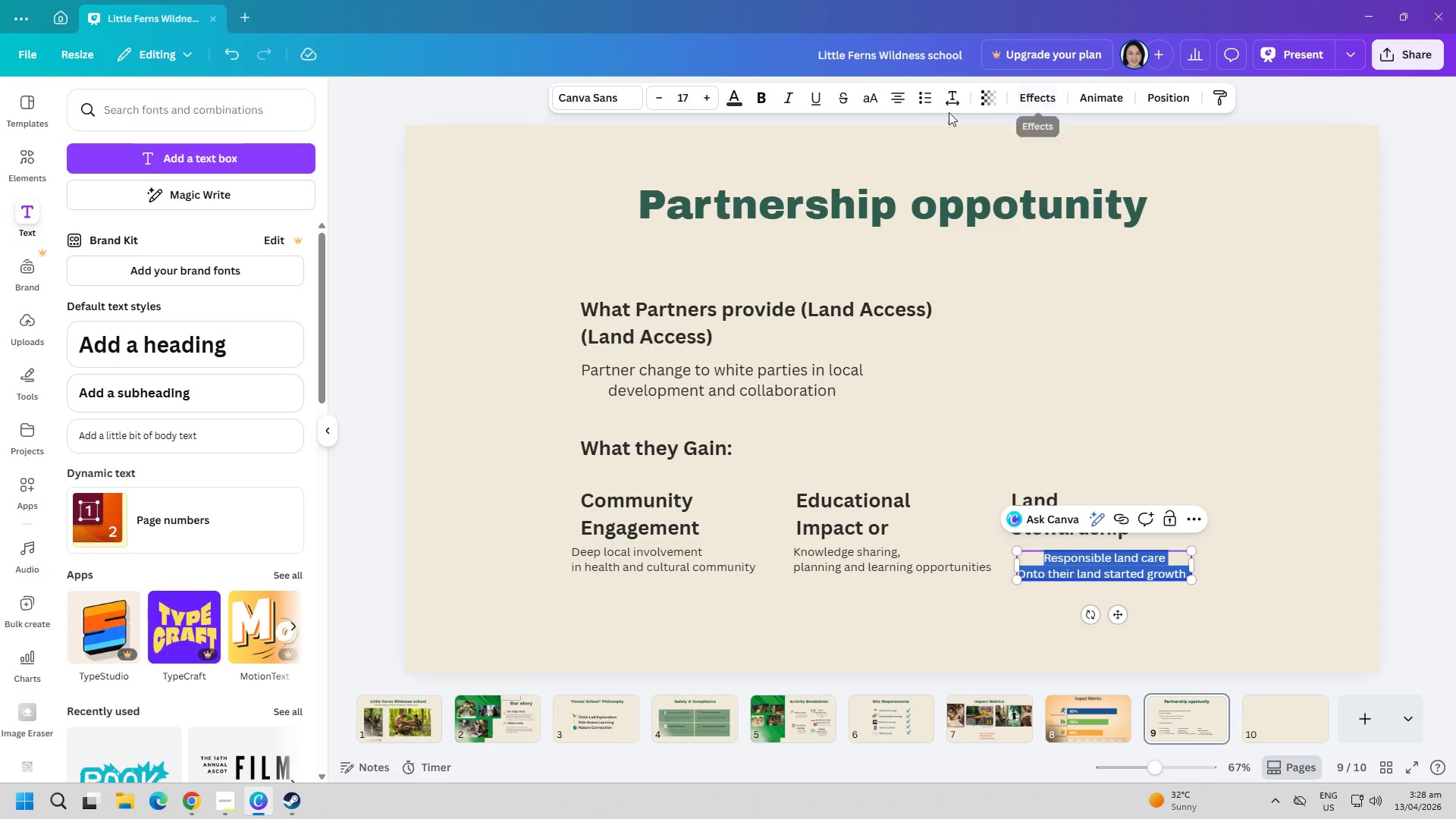 
left_click([896, 99])
 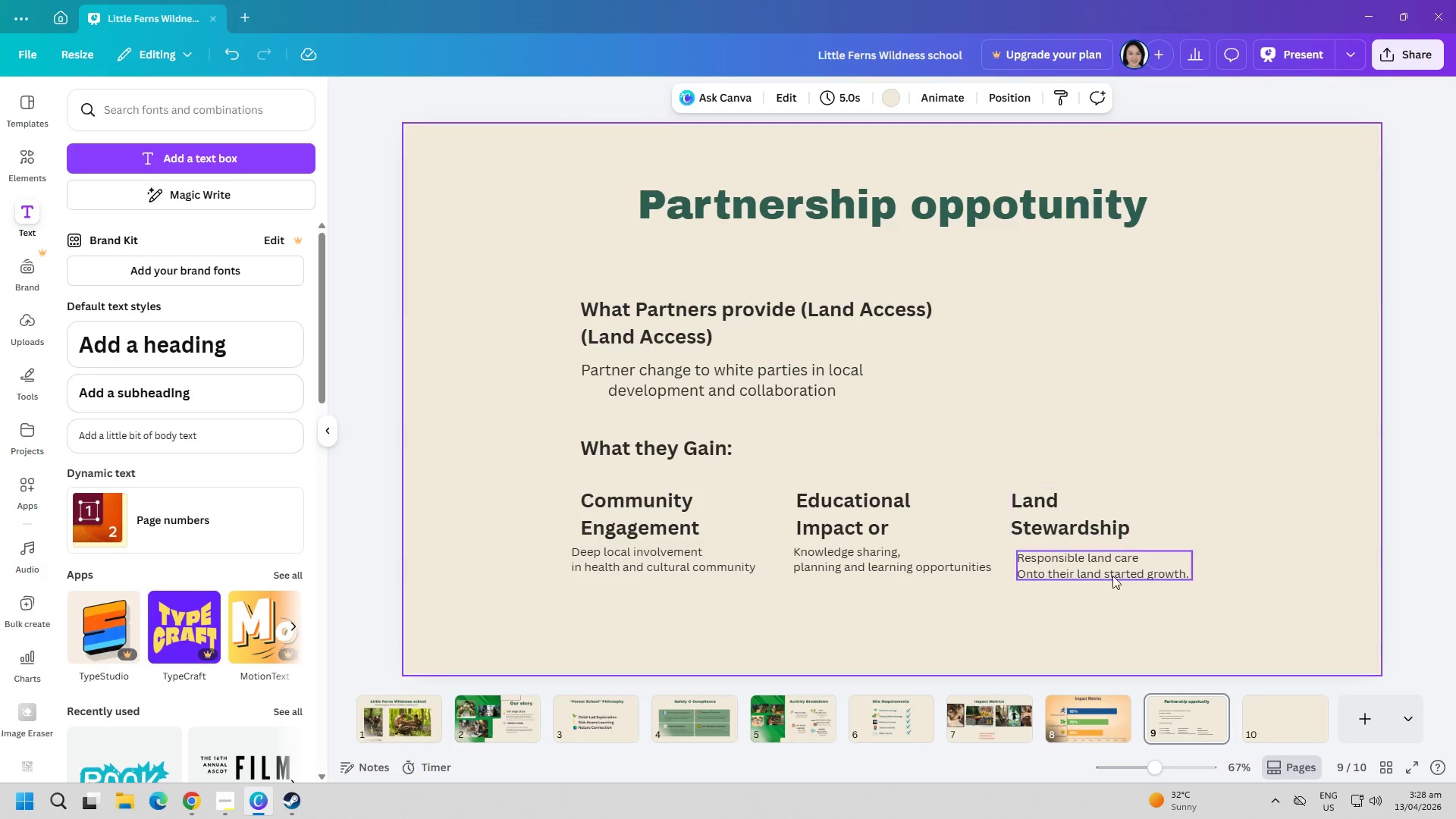 
left_click_drag(start_coordinate=[1100, 570], to_coordinate=[1094, 570])
 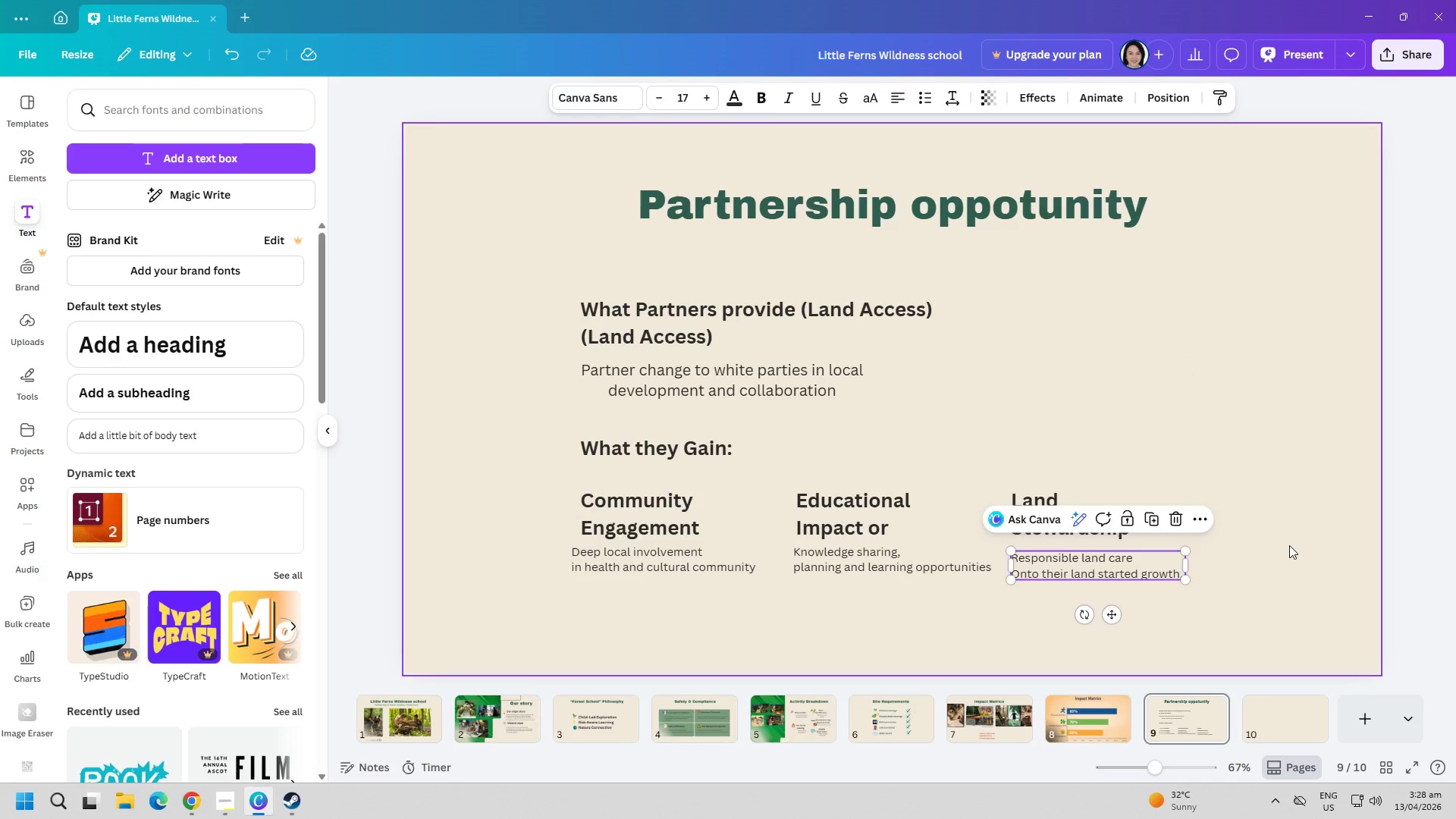 
left_click([1293, 542])
 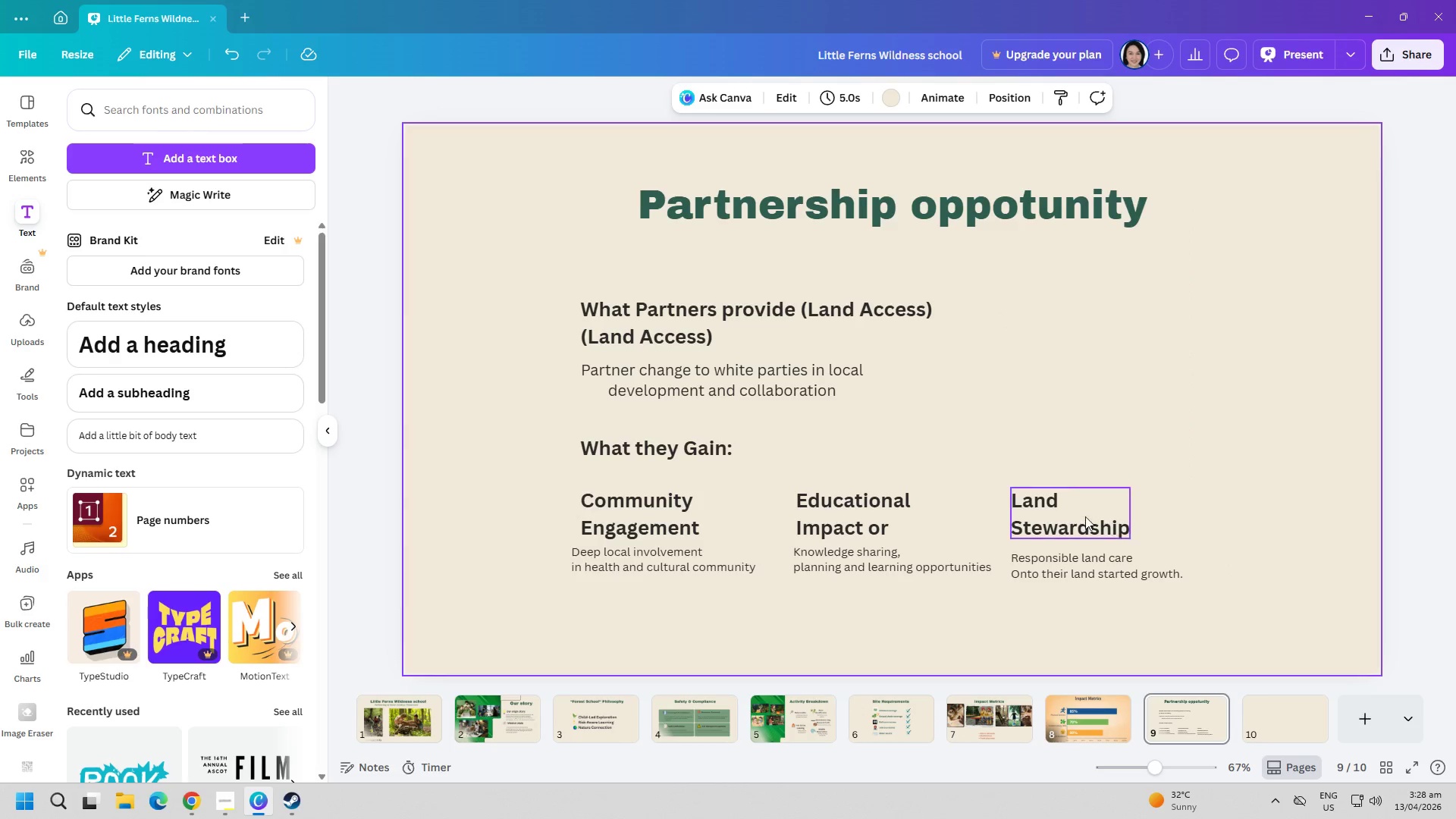 
left_click_drag(start_coordinate=[1078, 516], to_coordinate=[1090, 516])
 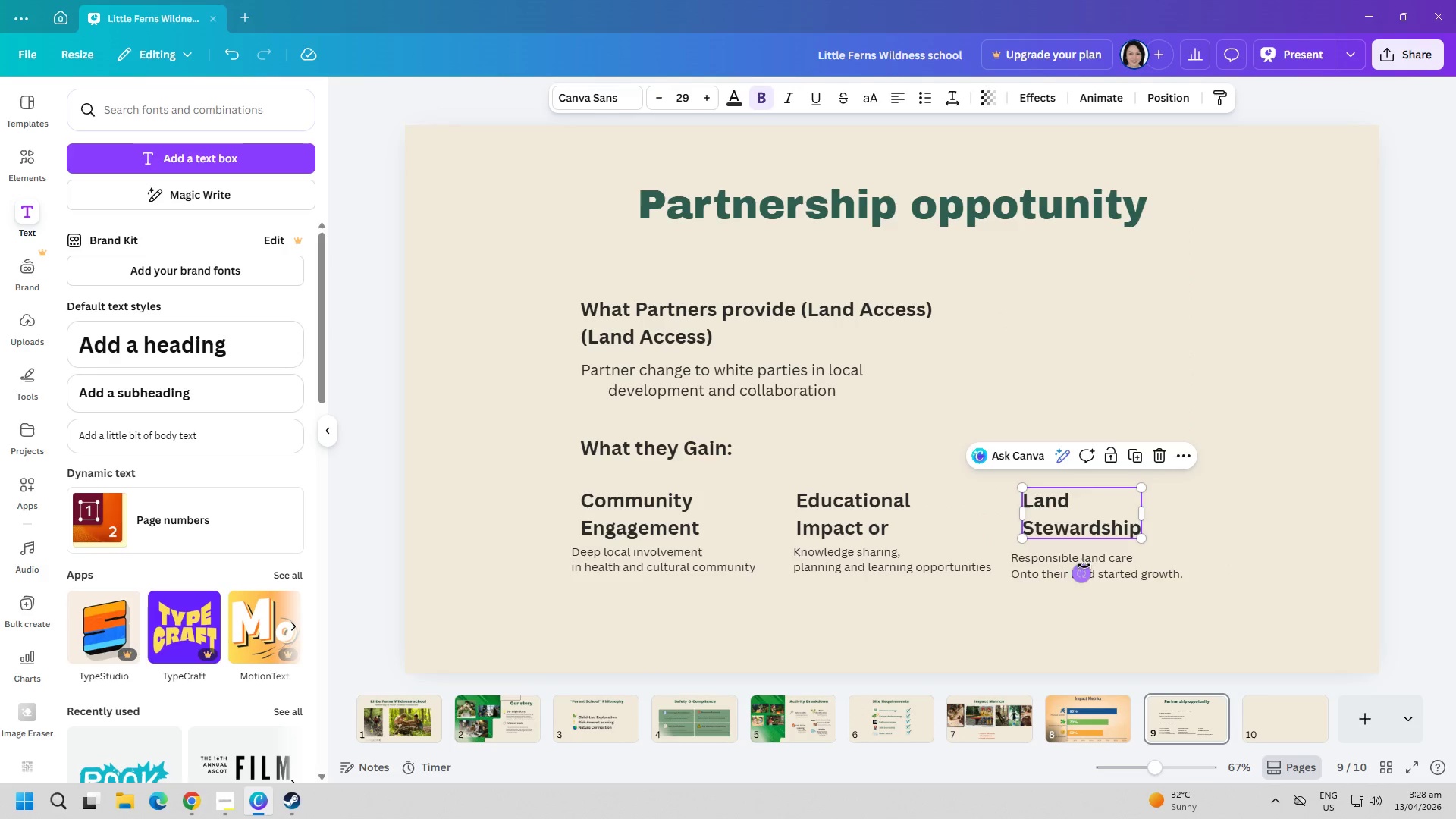 
left_click_drag(start_coordinate=[1098, 564], to_coordinate=[1119, 563])
 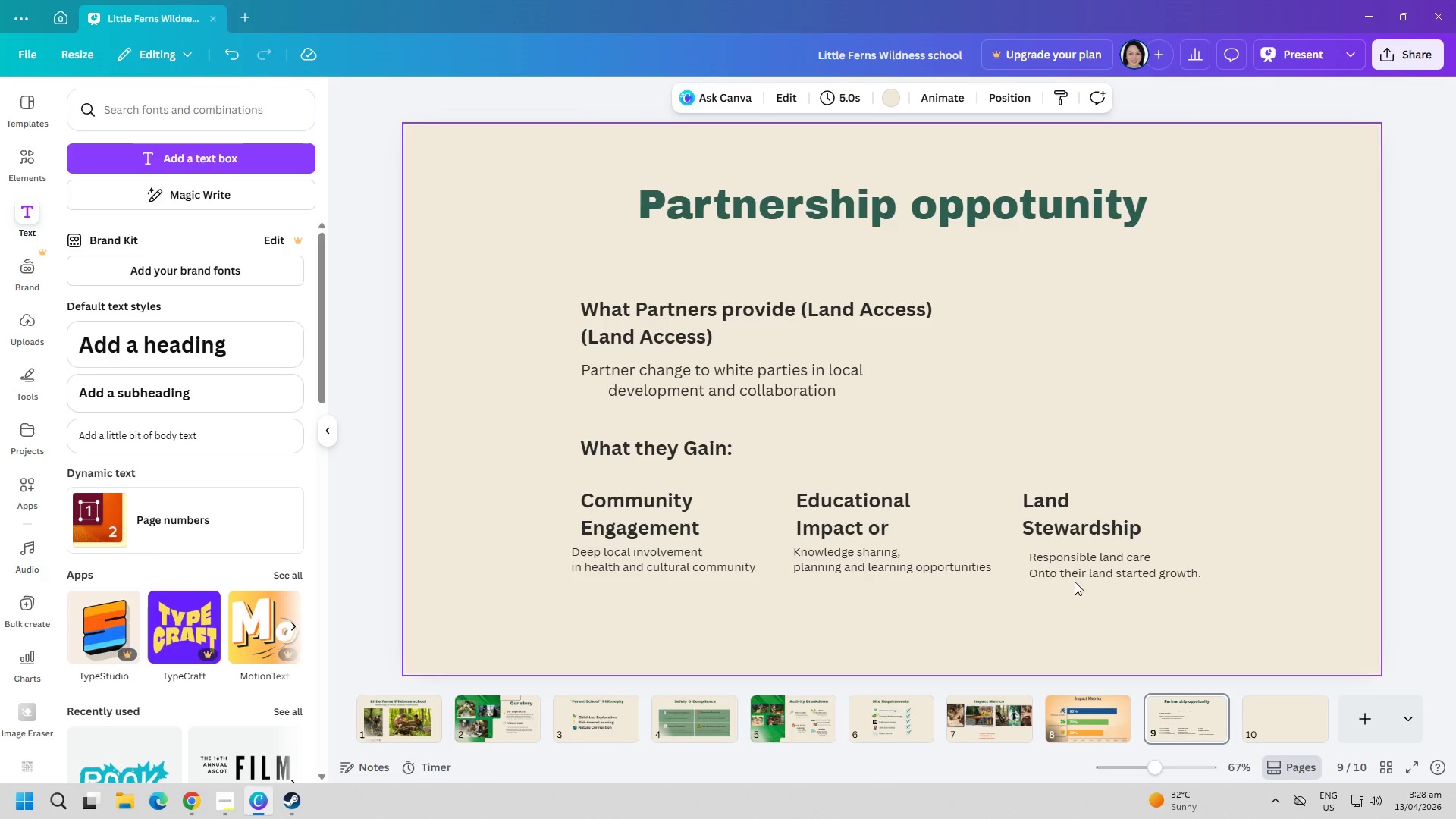 
left_click_drag(start_coordinate=[1083, 568], to_coordinate=[1087, 563])
 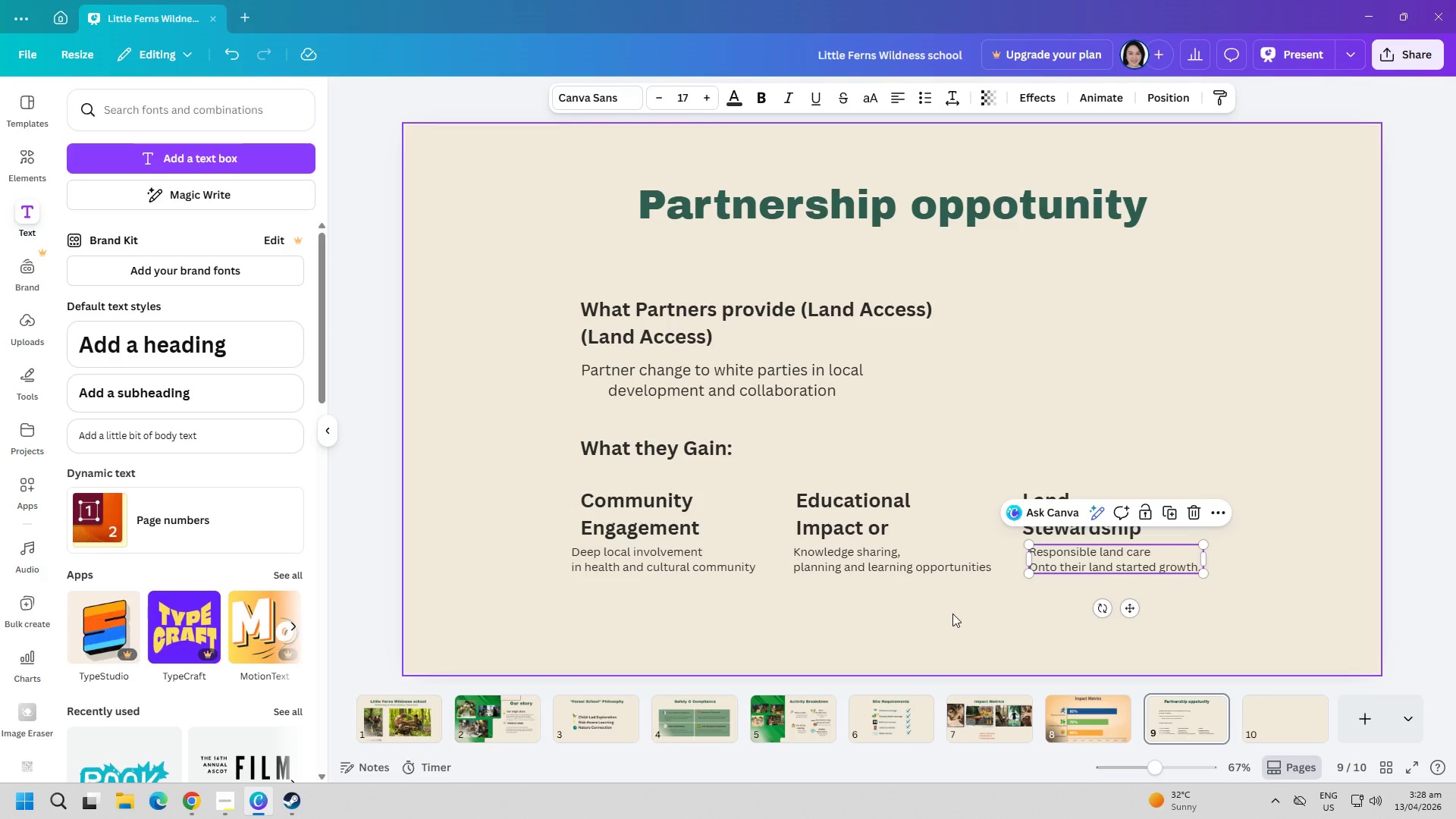 
left_click([952, 613])
 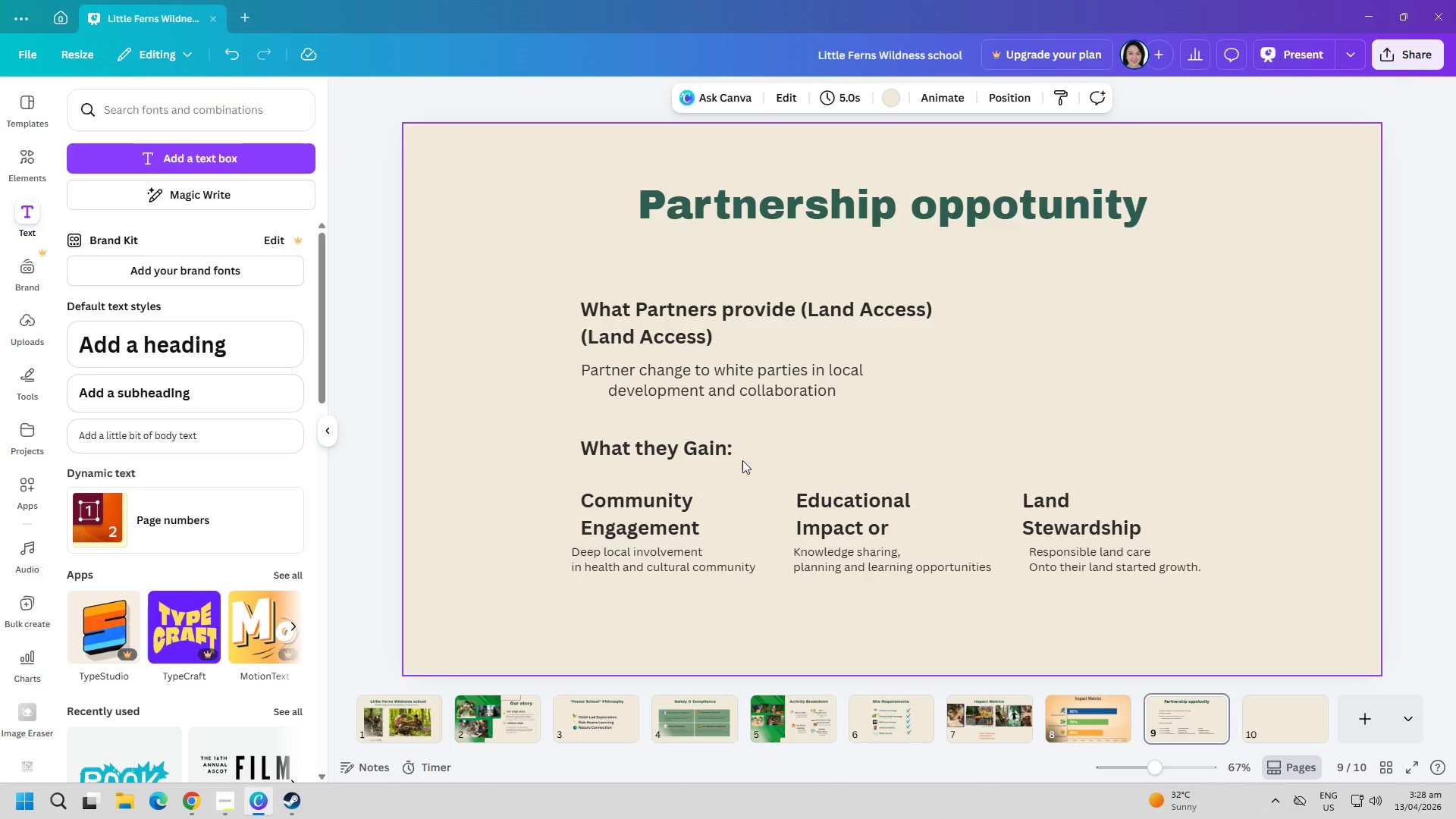 
wait(7.28)
 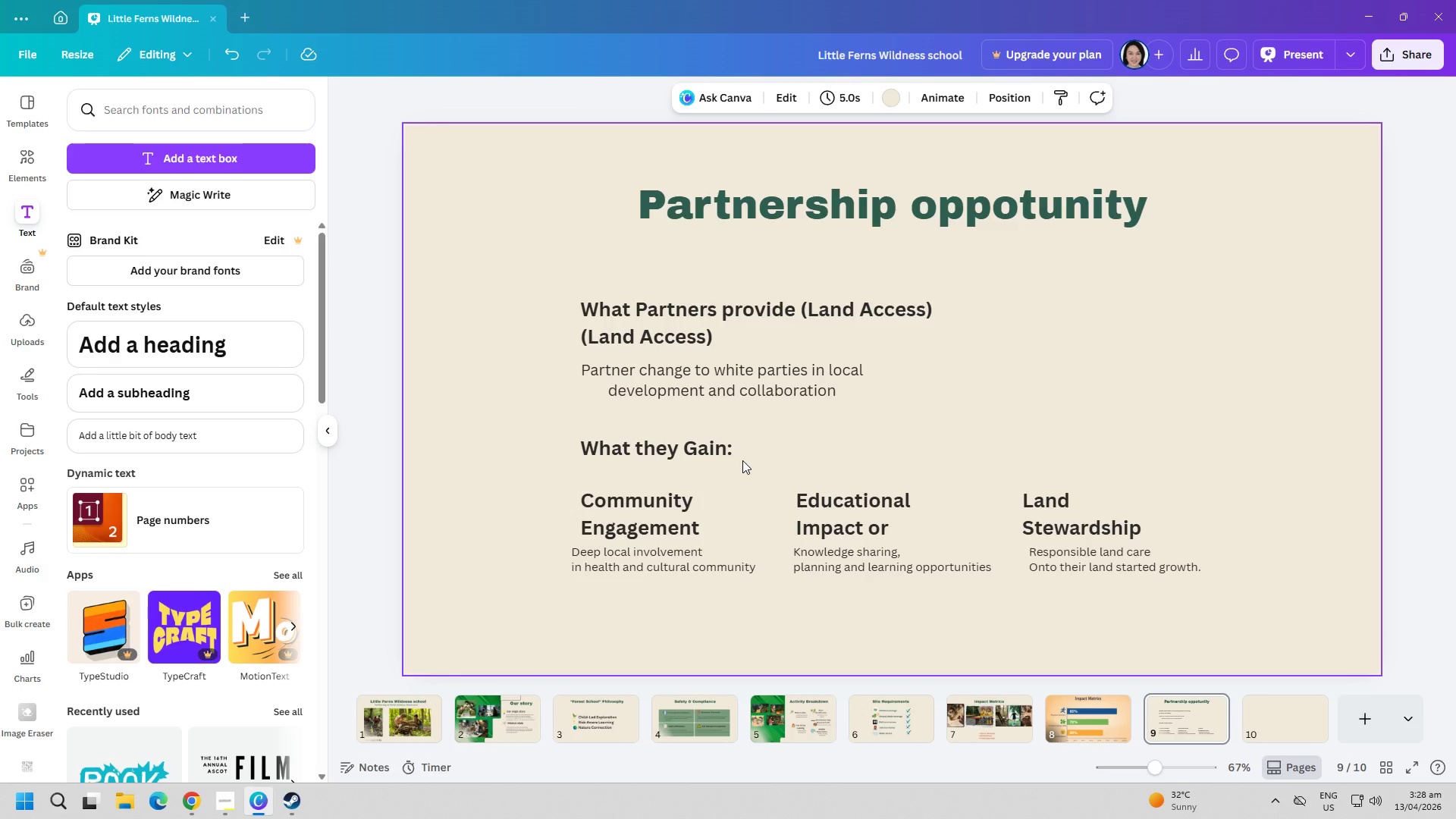 
left_click([39, 179])
 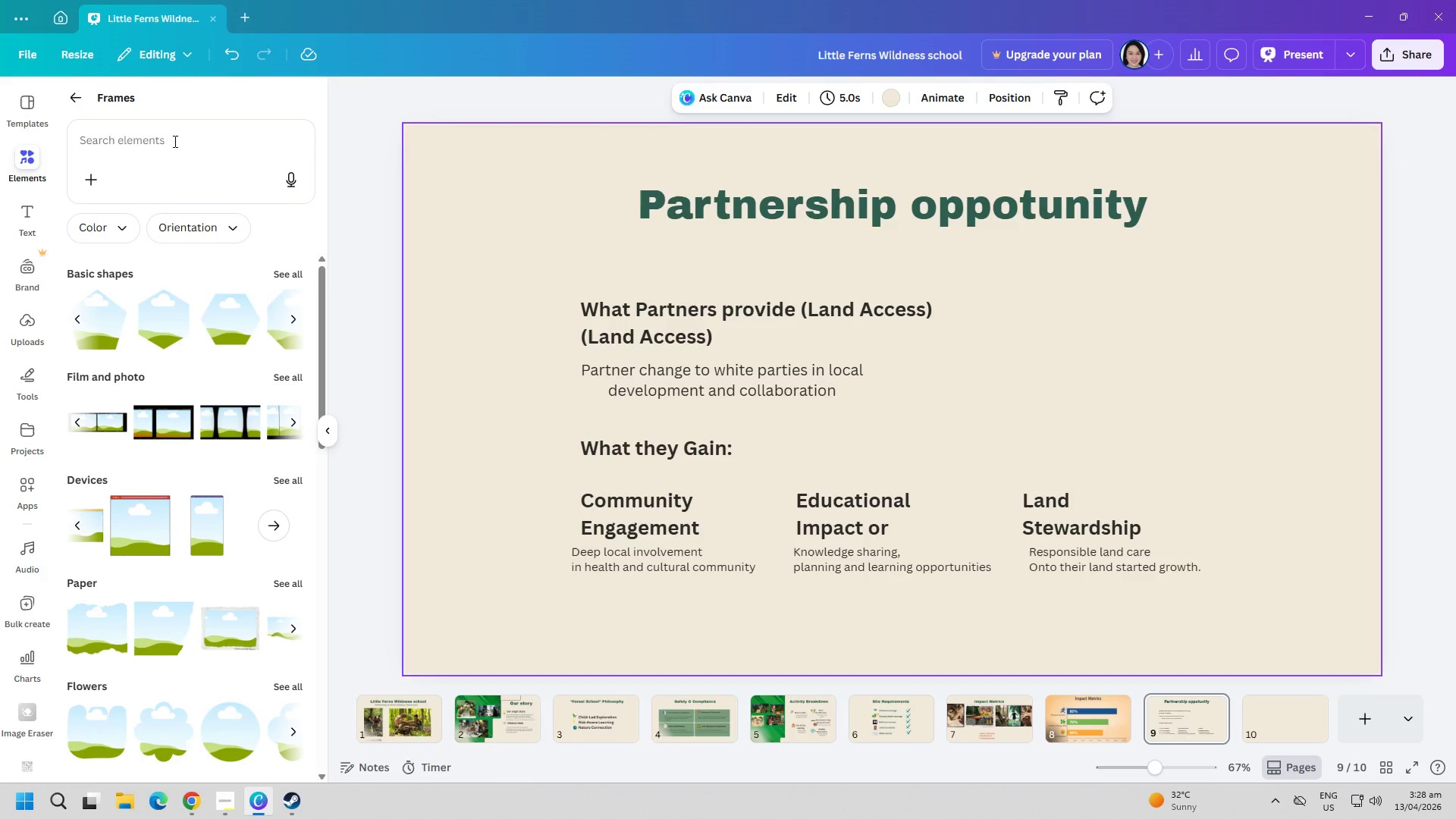 
left_click([174, 141])
 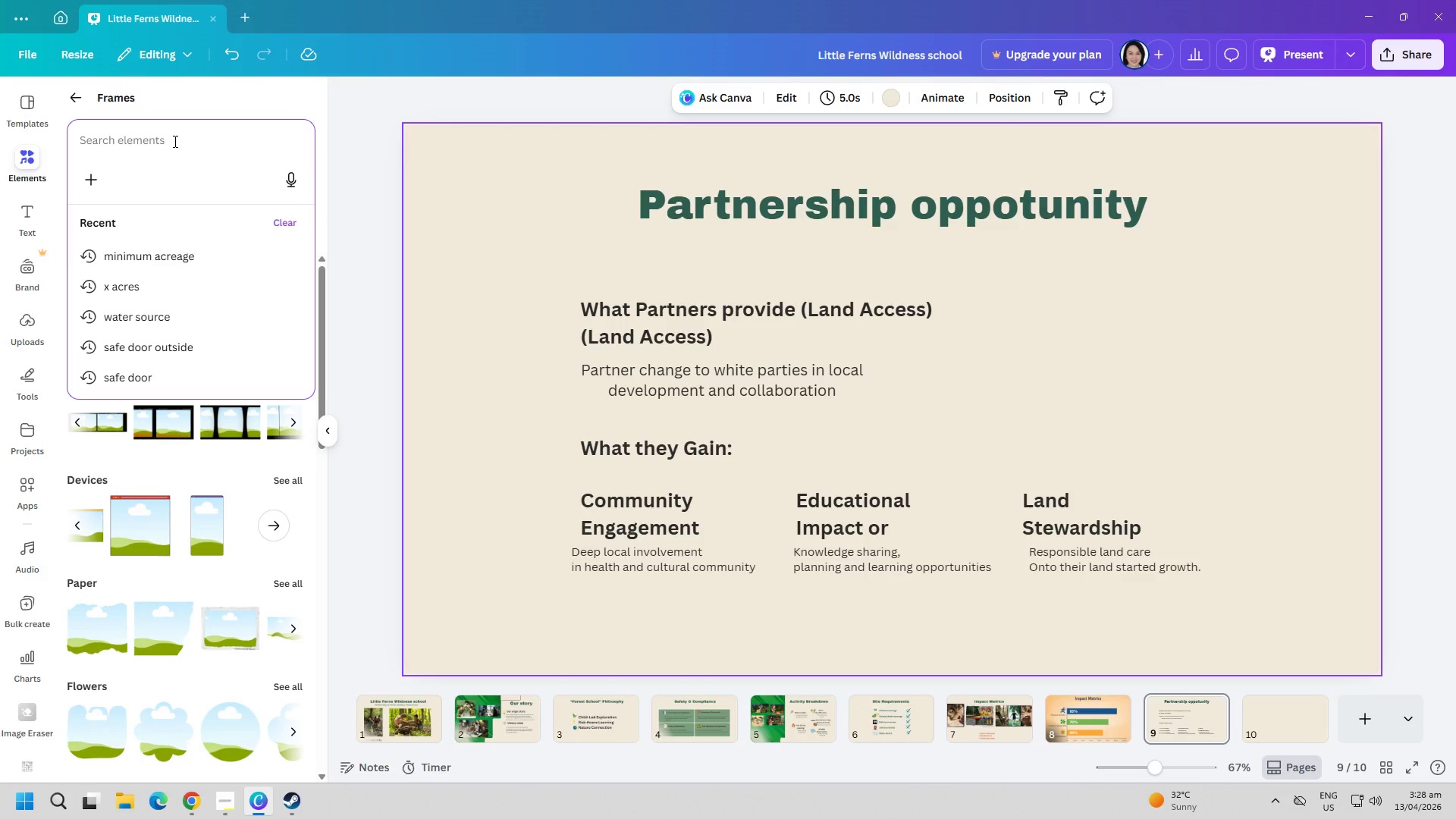 
key(L)
 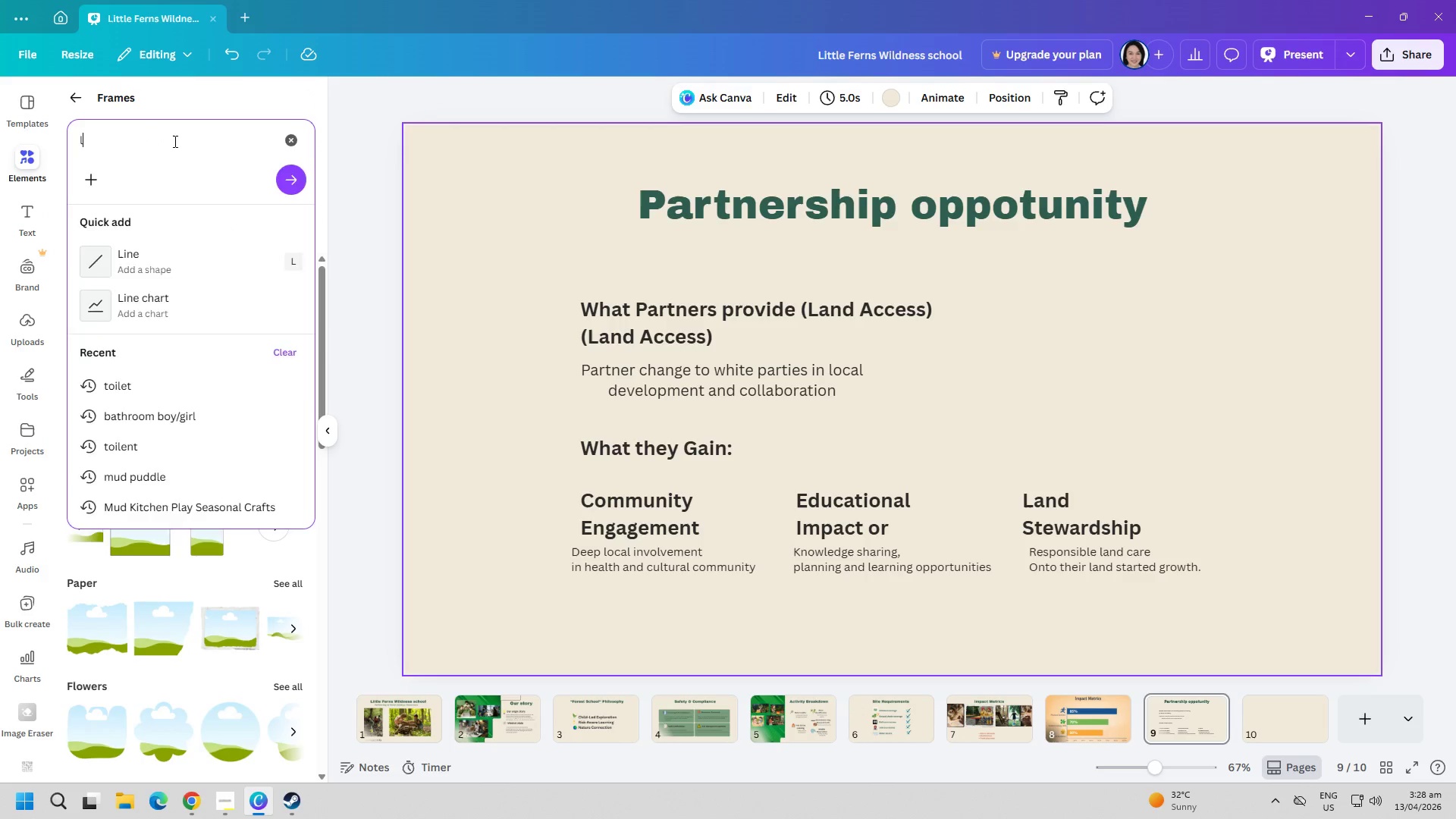 
key(Backspace)
 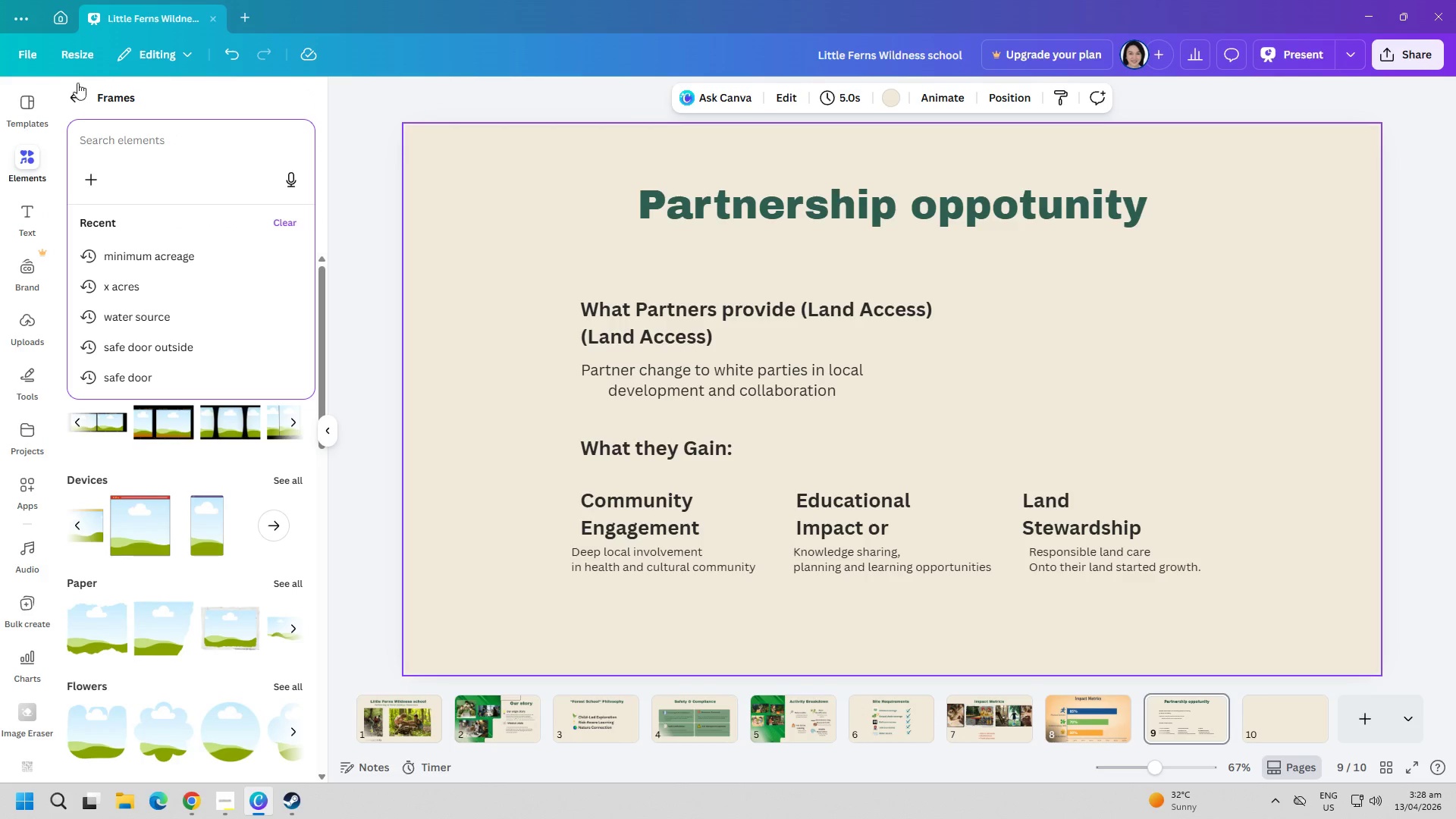 
left_click([68, 98])
 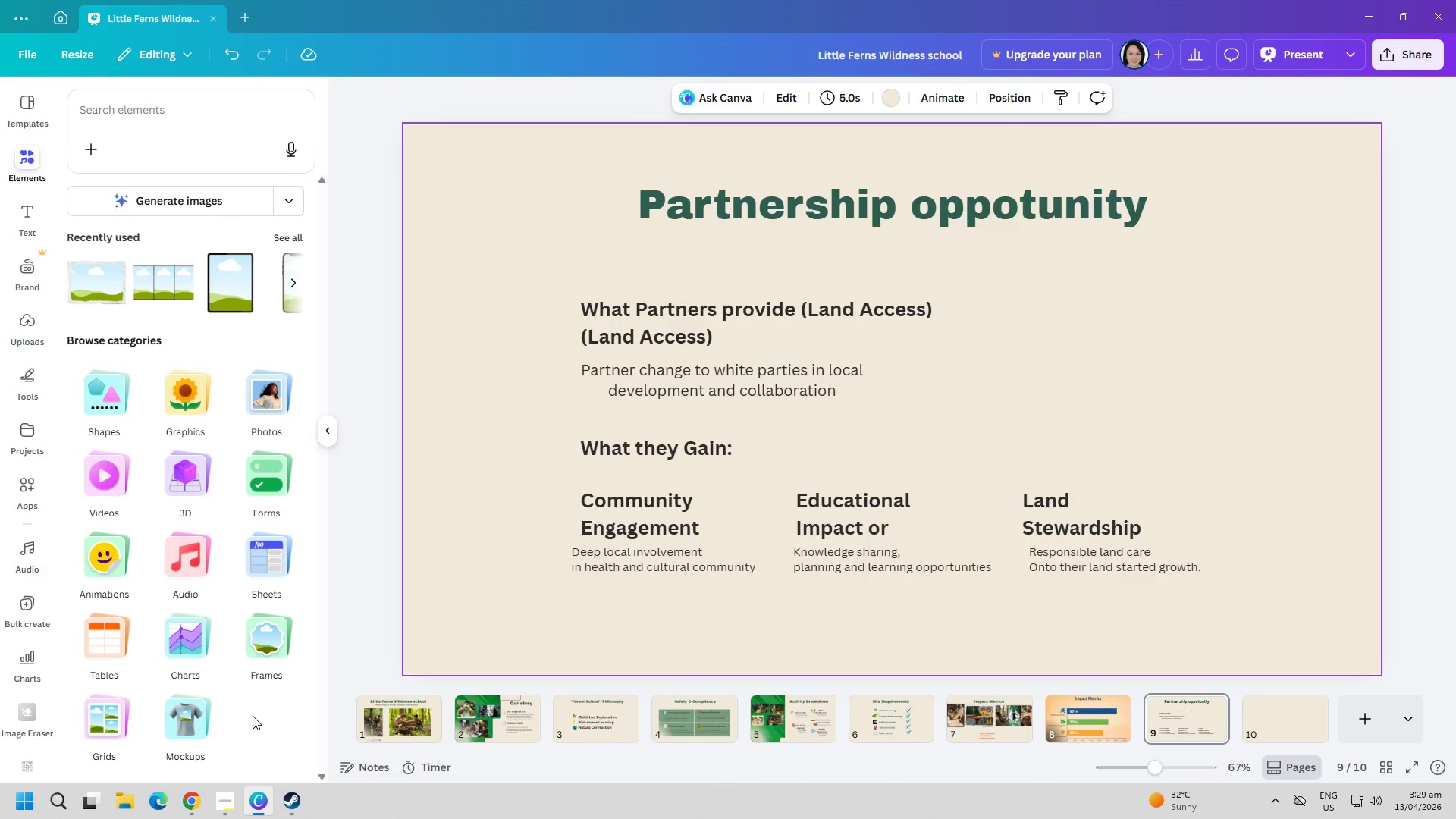 
left_click([202, 409])
 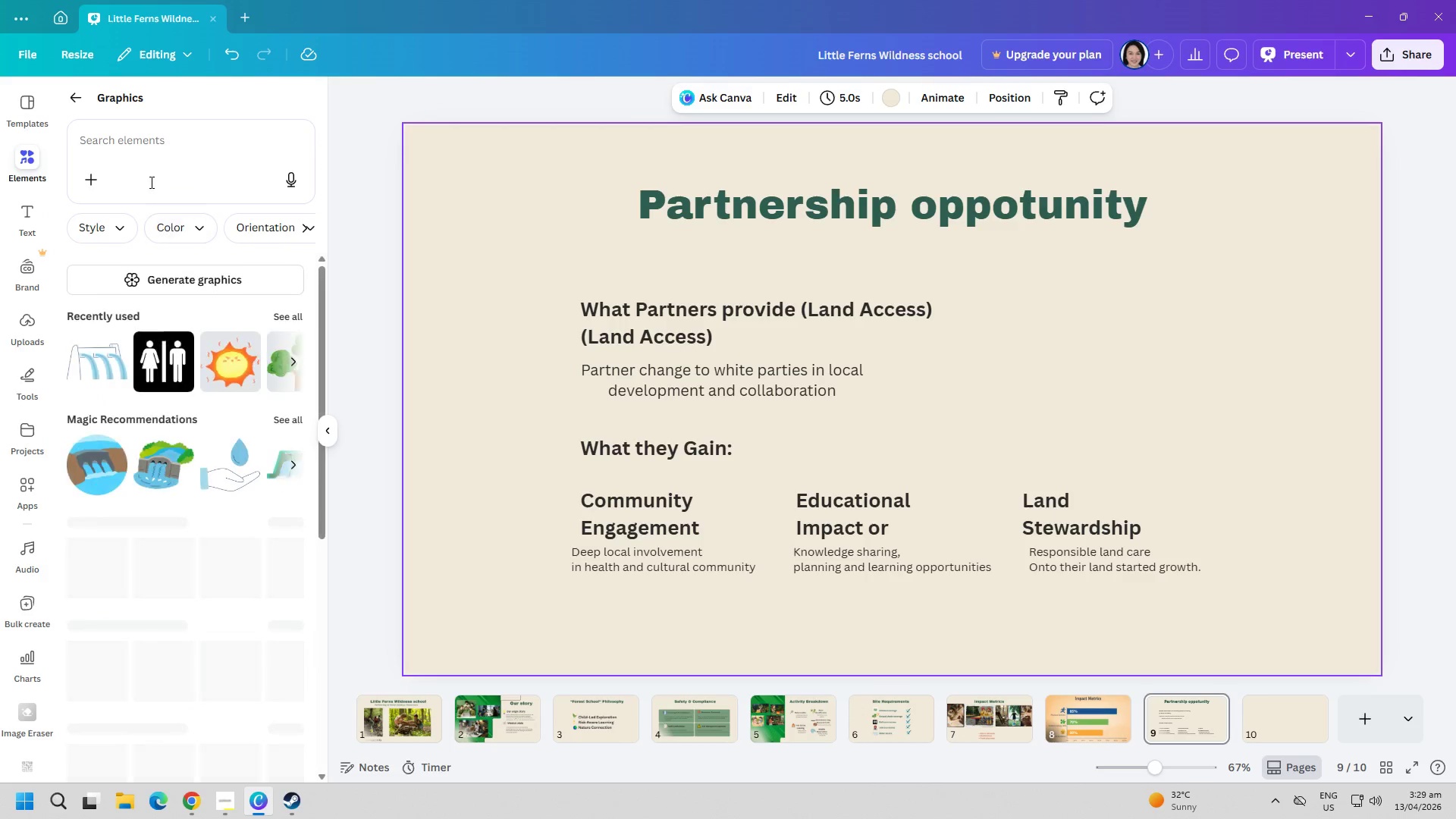 
left_click([149, 146])
 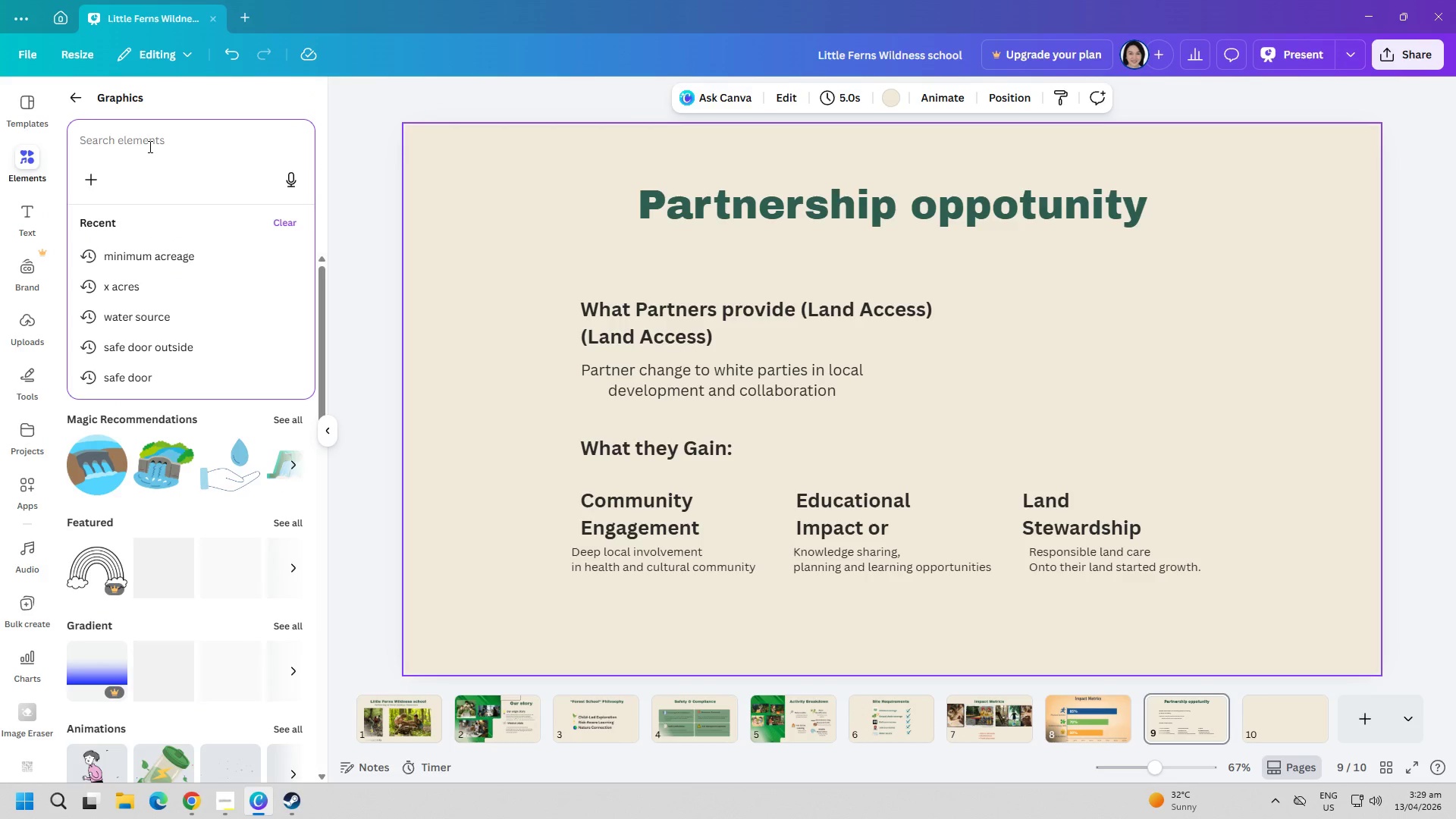 
type(land access)
 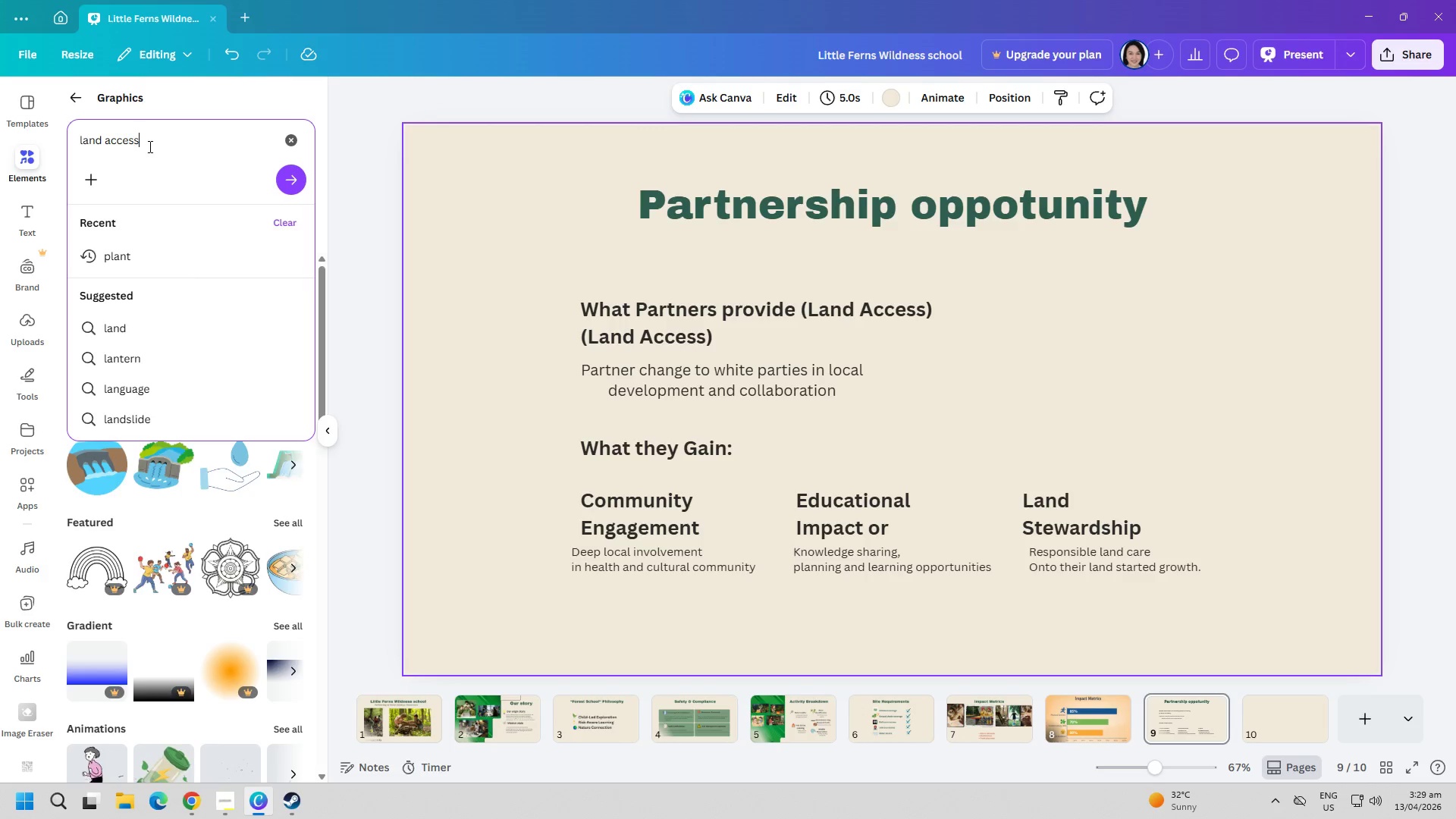 
key(Enter)
 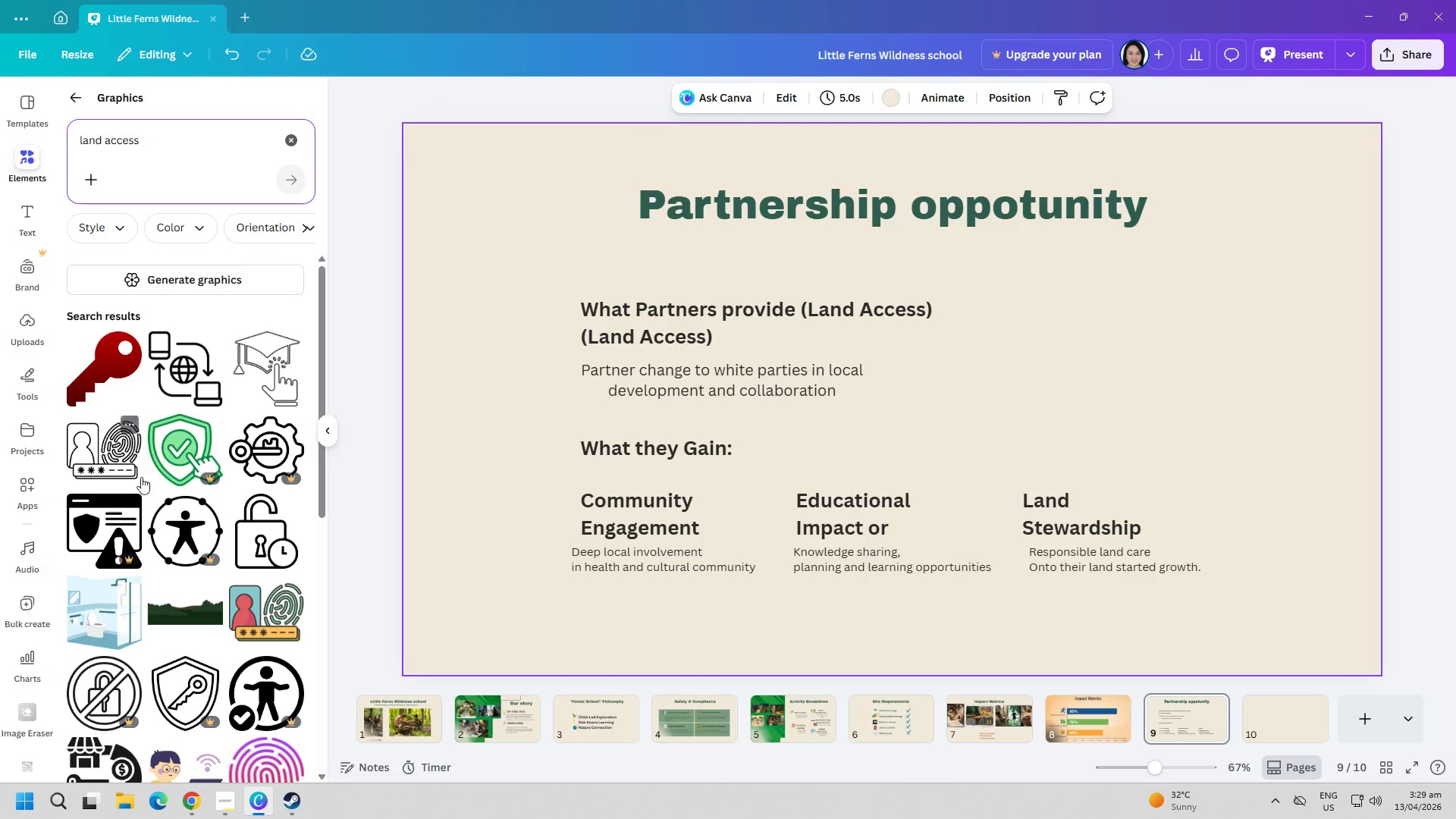 
scroll: coordinate [143, 579], scroll_direction: down, amount: 17.0
 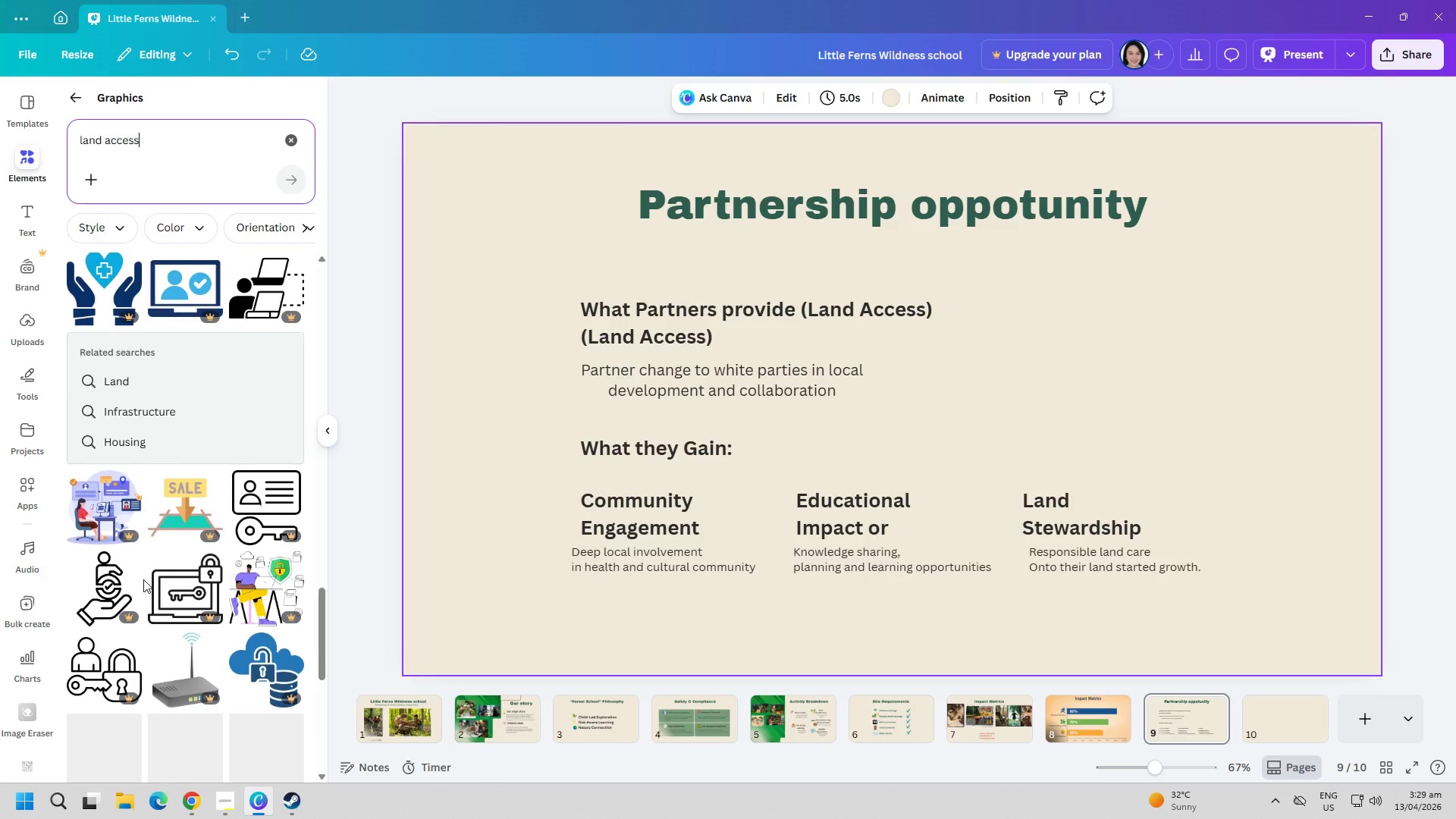 
scroll: coordinate [183, 452], scroll_direction: up, amount: 34.0
 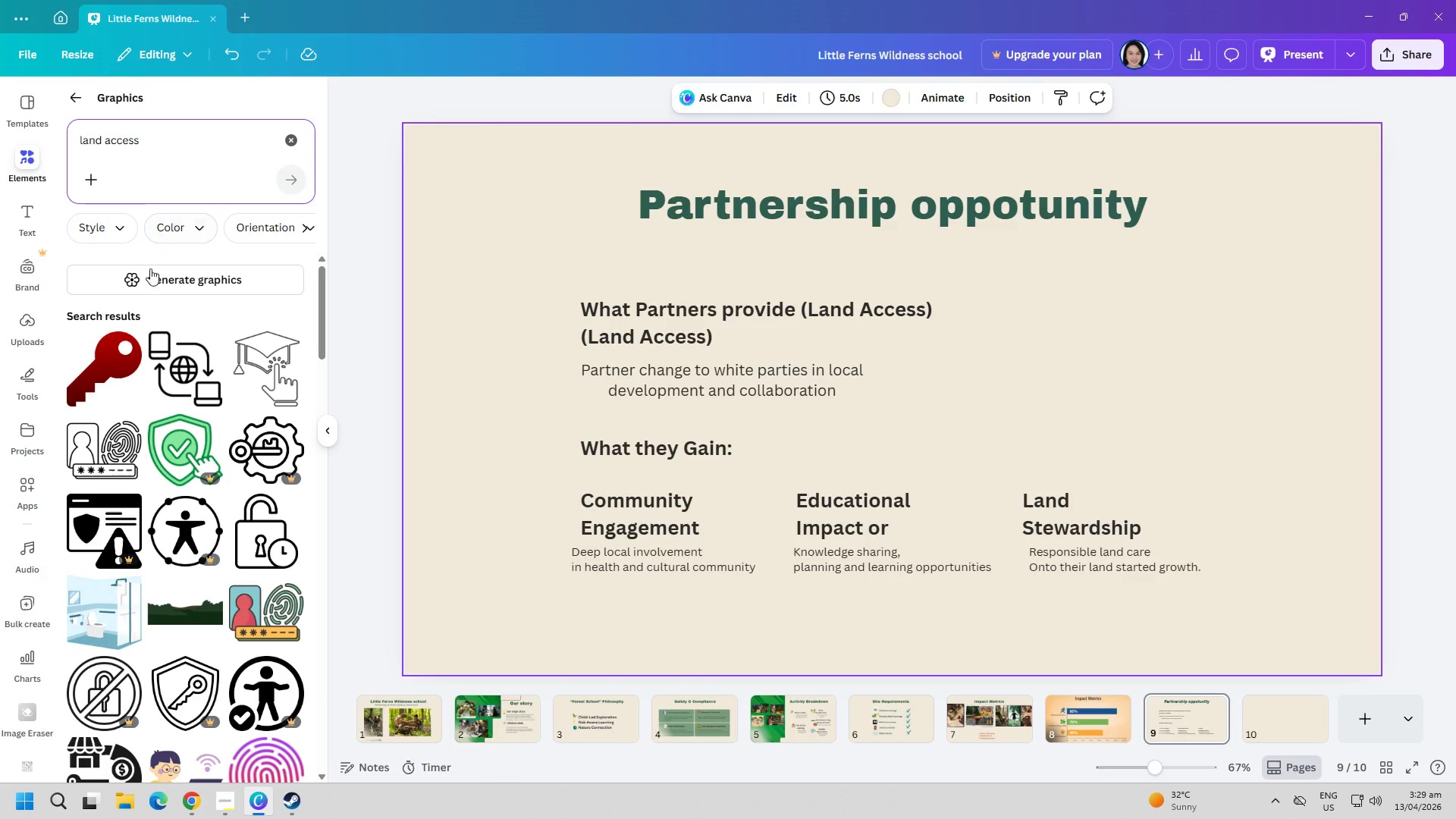 
left_click([108, 361])
 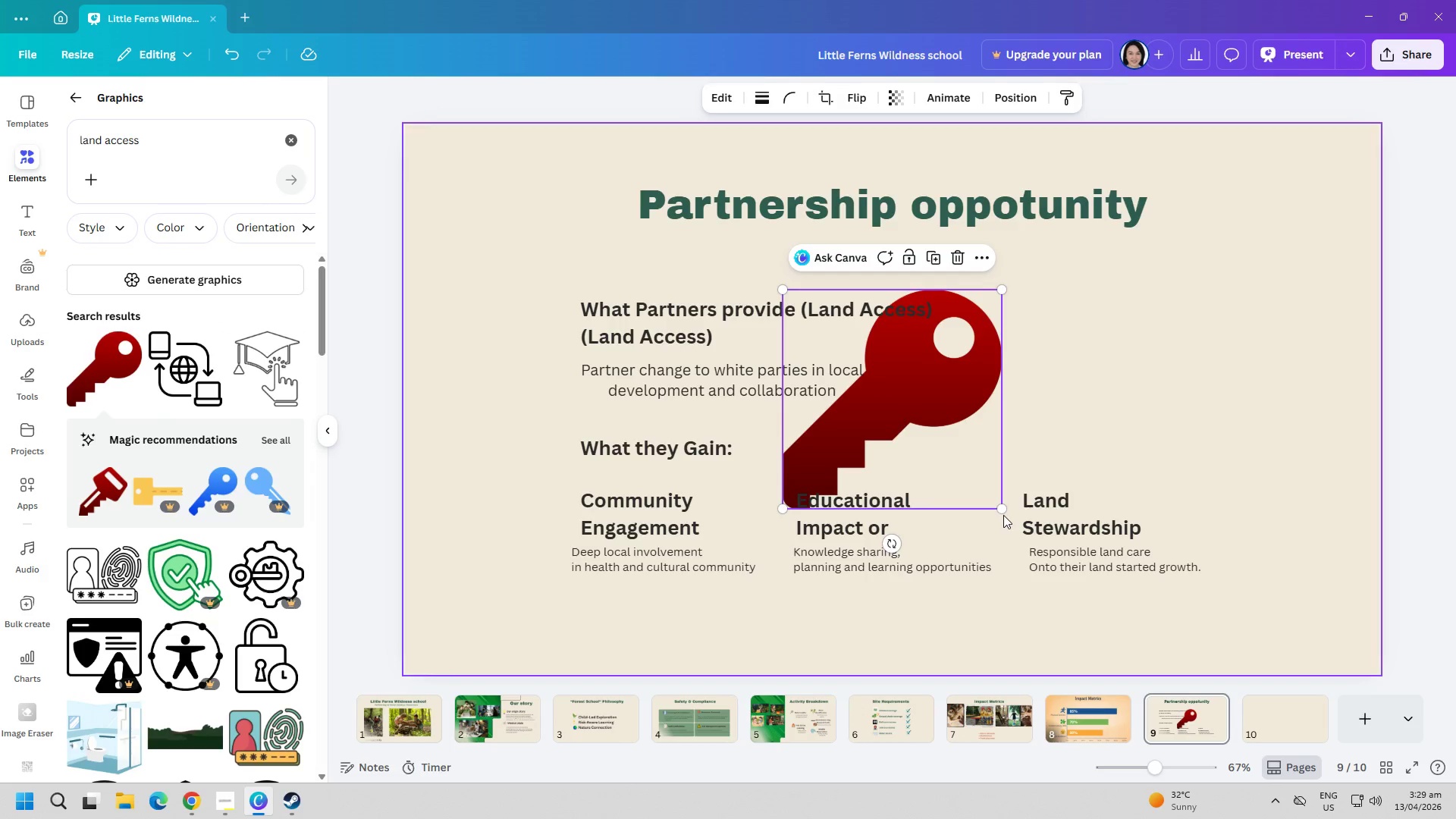 
left_click_drag(start_coordinate=[1002, 510], to_coordinate=[809, 414])
 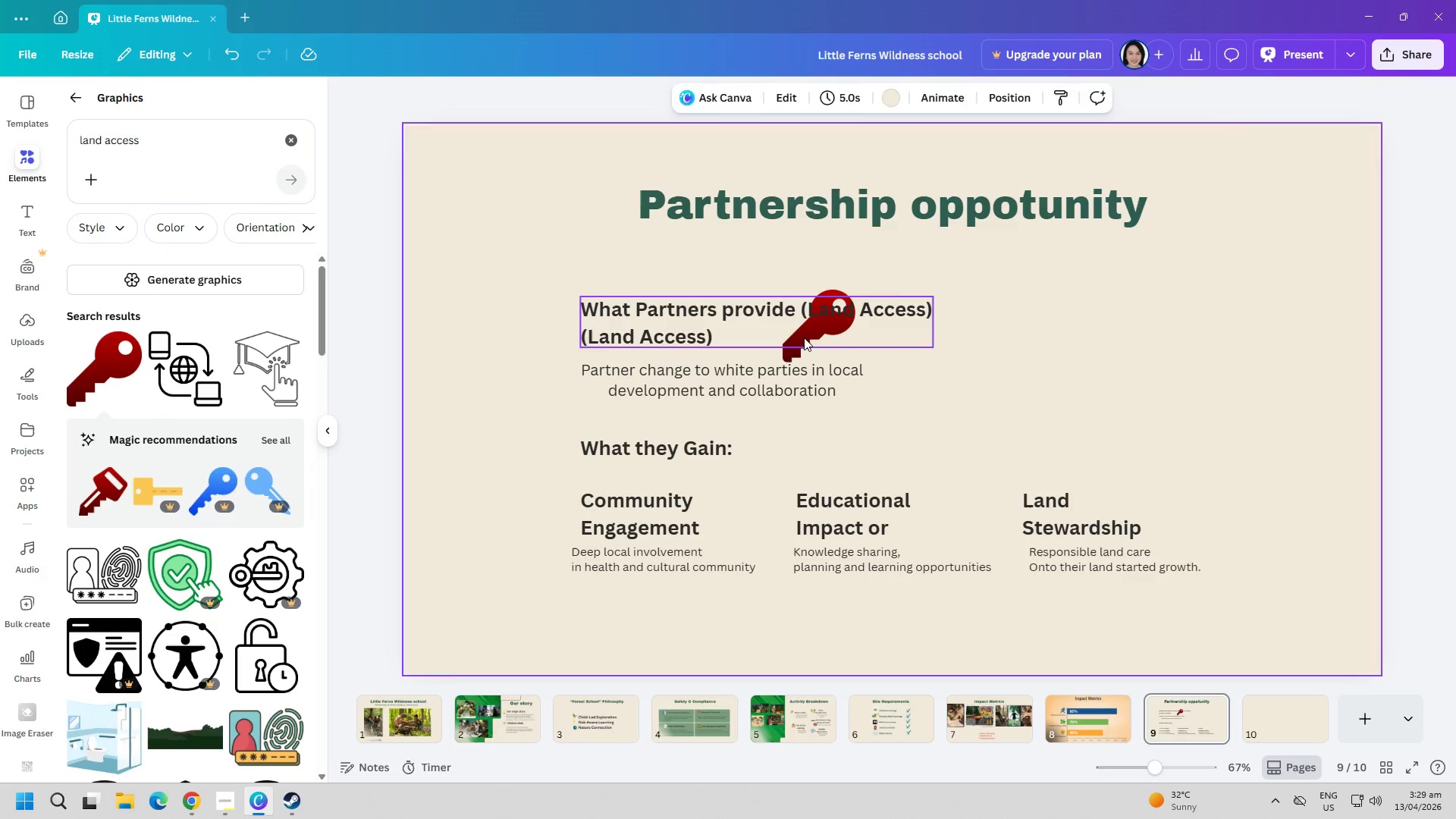 
double_click([804, 337])
 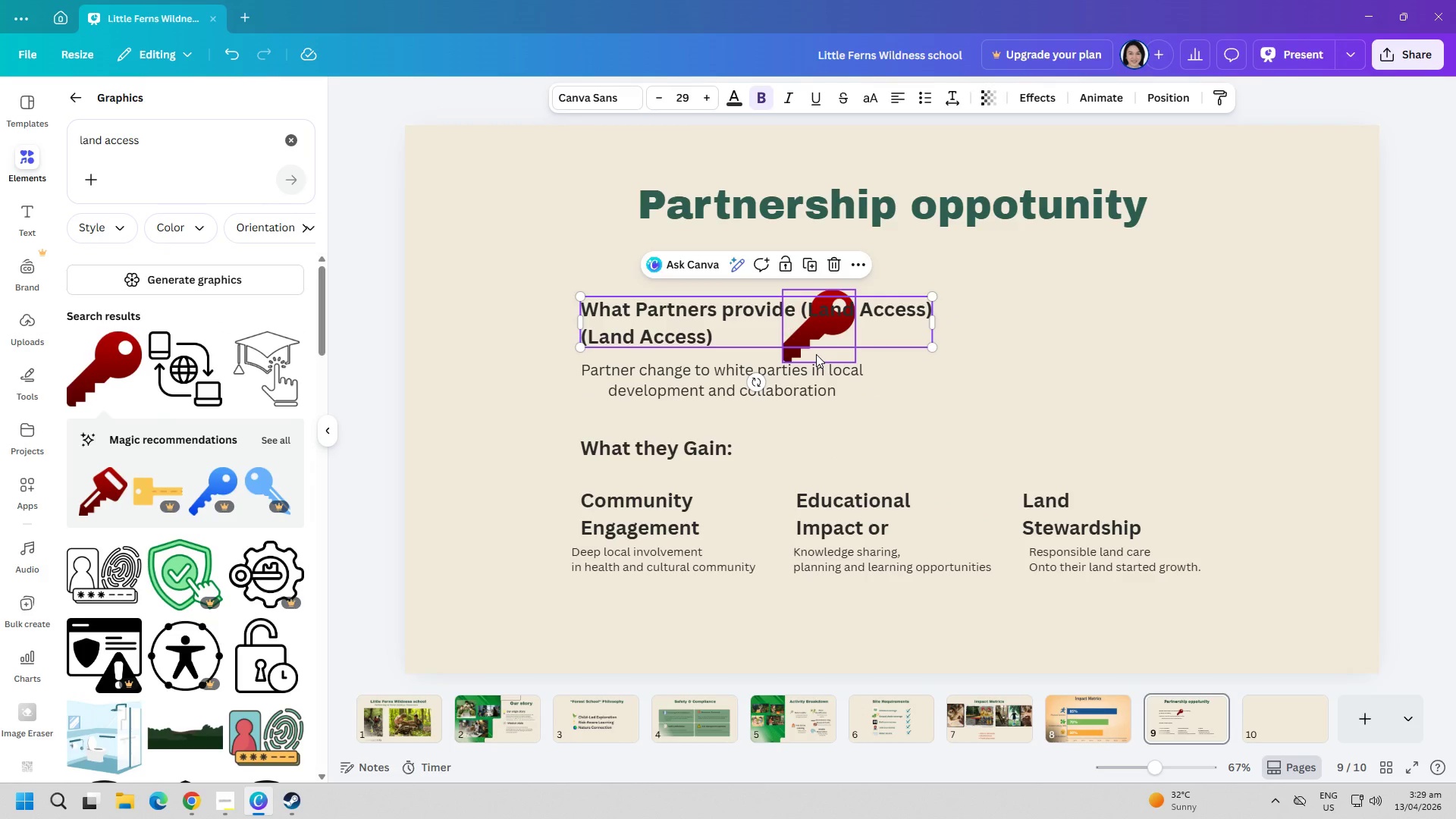 
left_click_drag(start_coordinate=[816, 354], to_coordinate=[543, 340])
 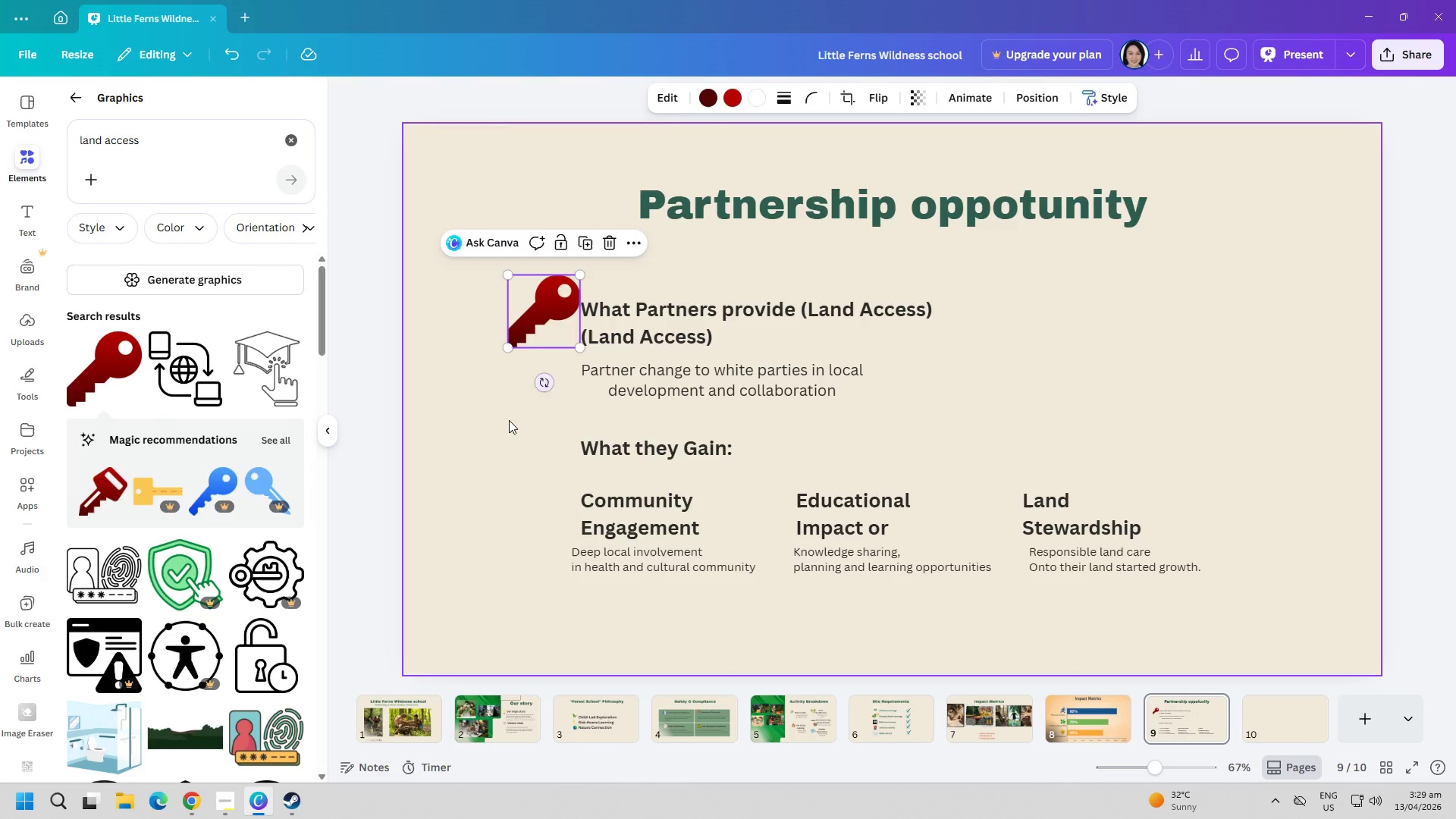 
left_click([507, 420])
 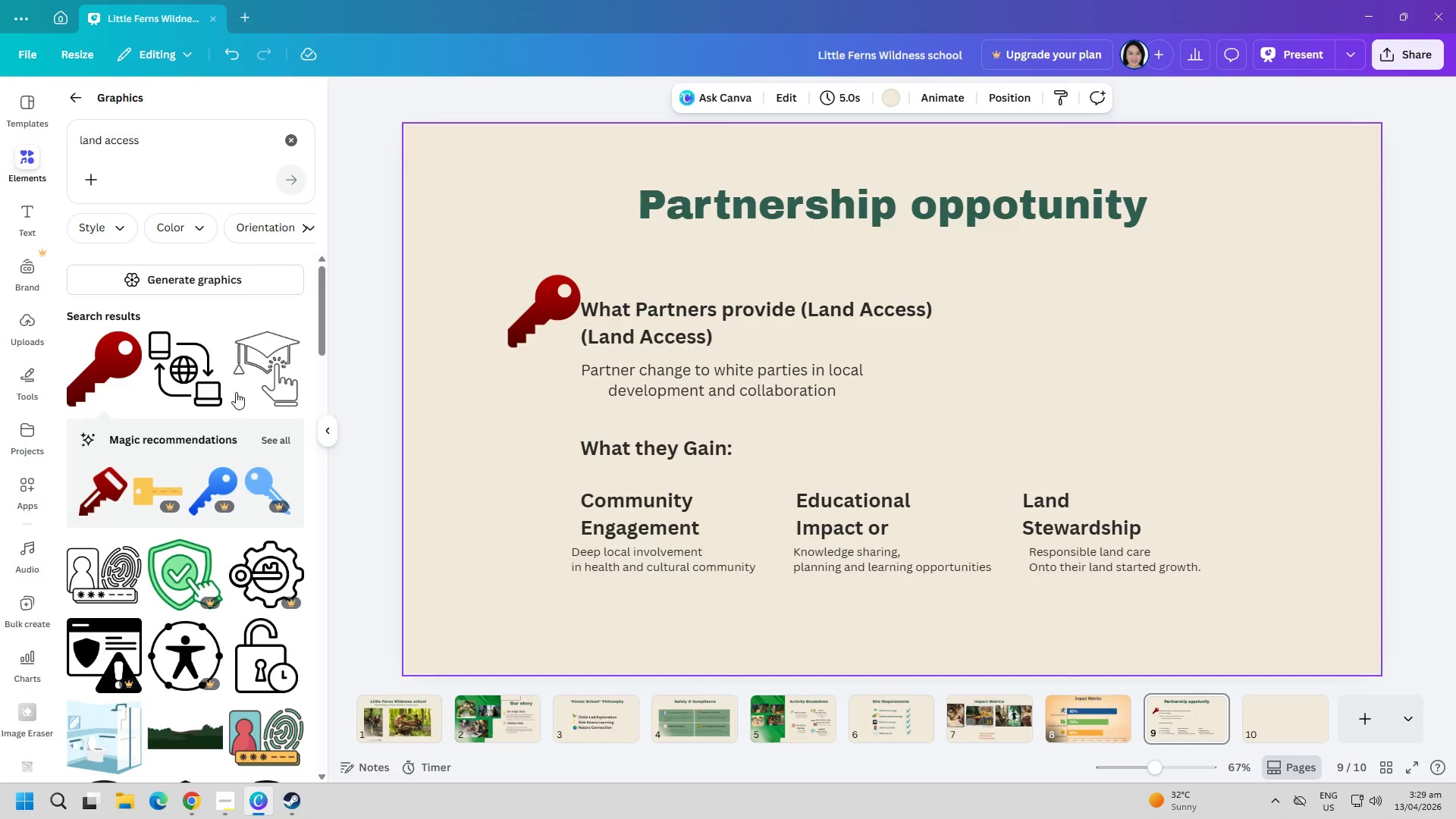 
double_click([172, 145])
 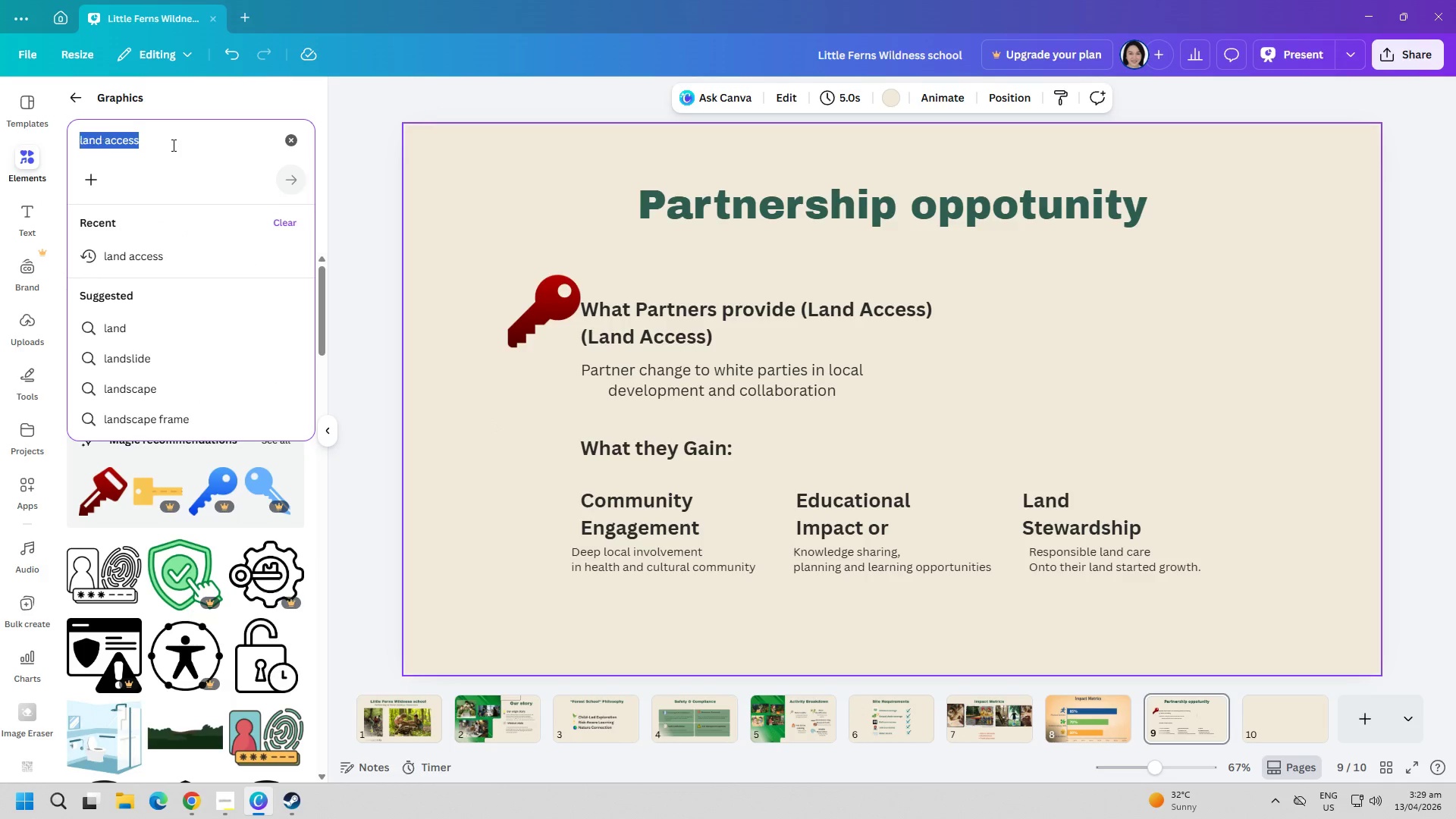 
triple_click([172, 145])
 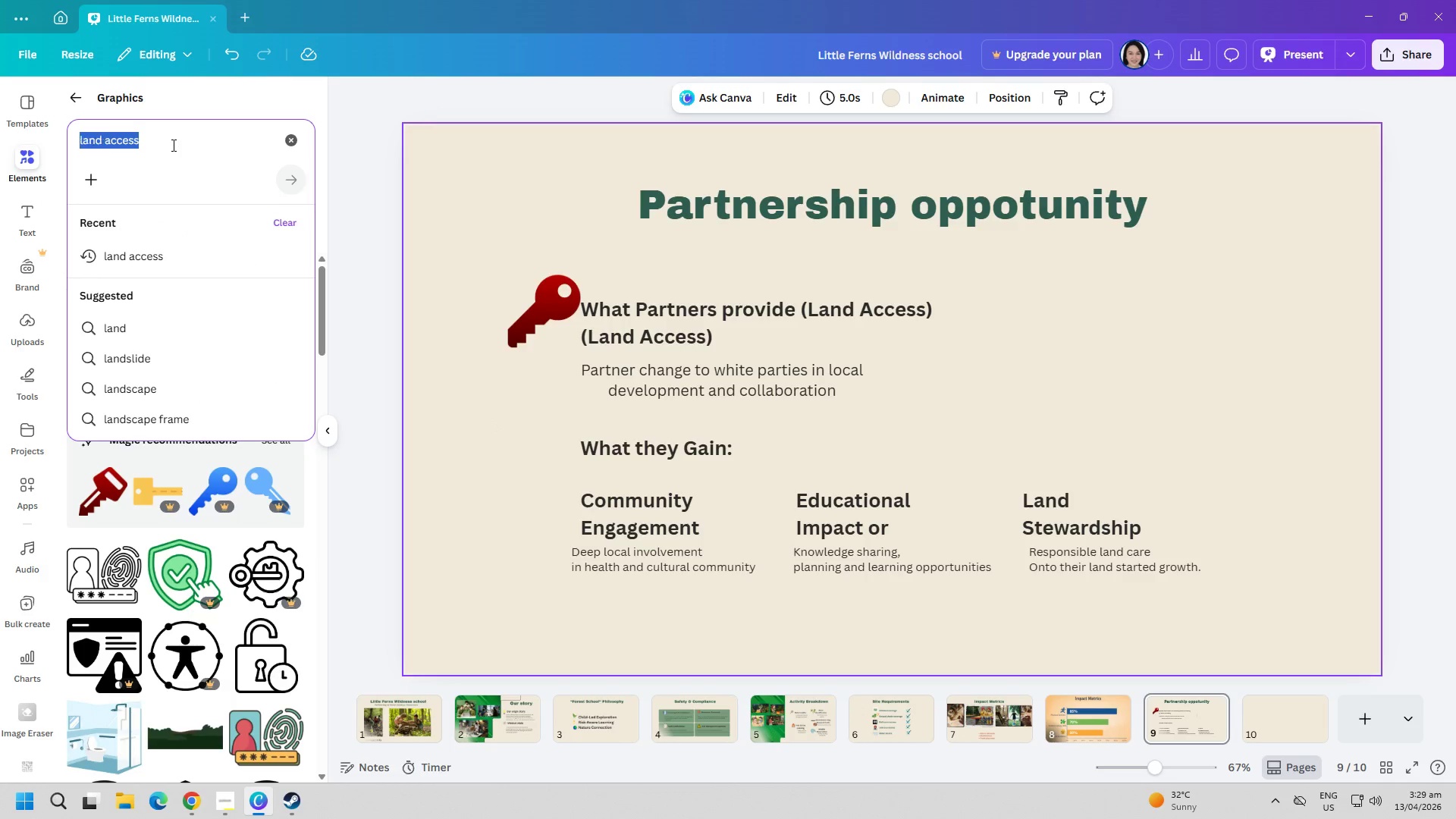 
type(what they gain)
 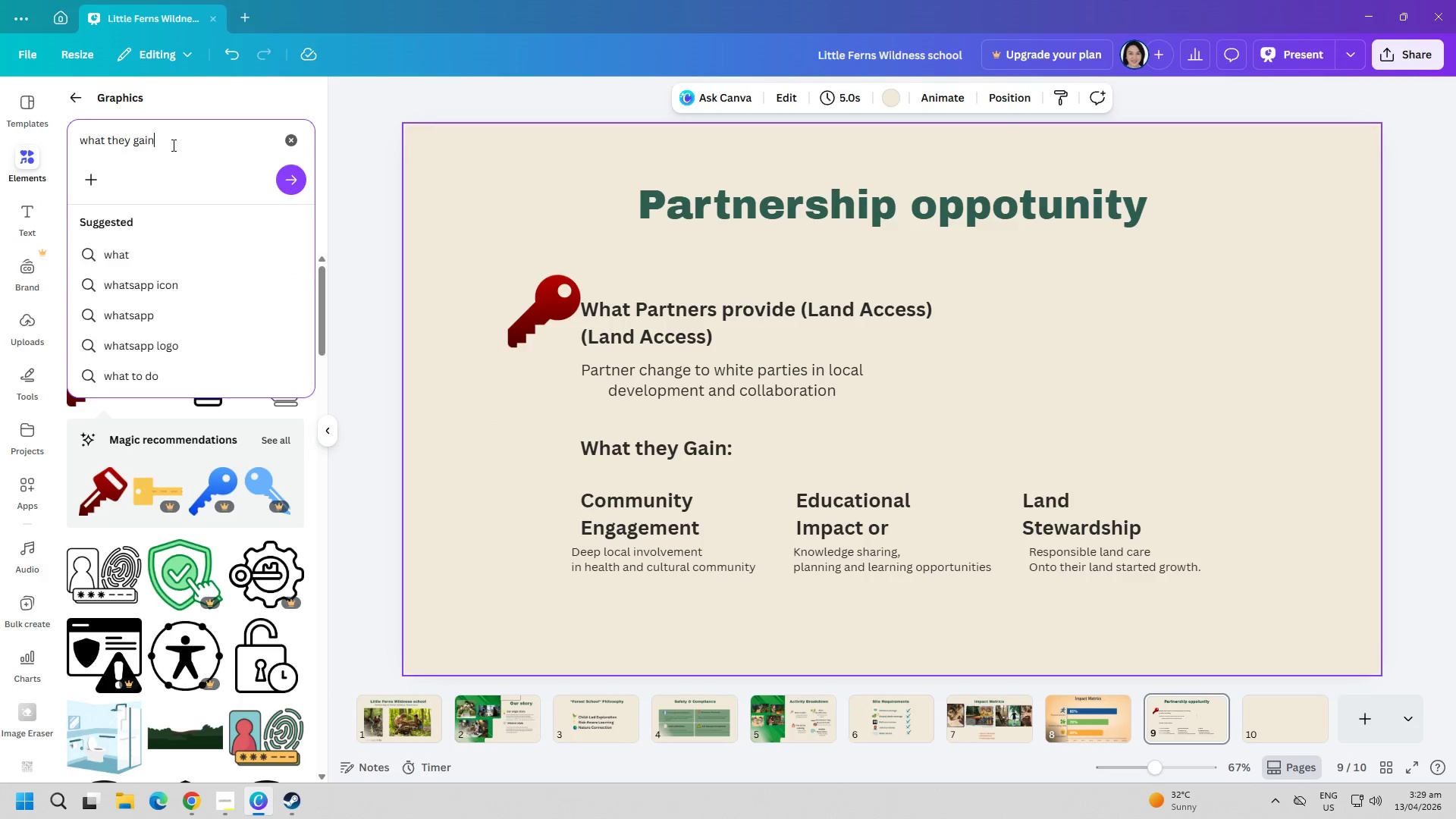 
key(Enter)
 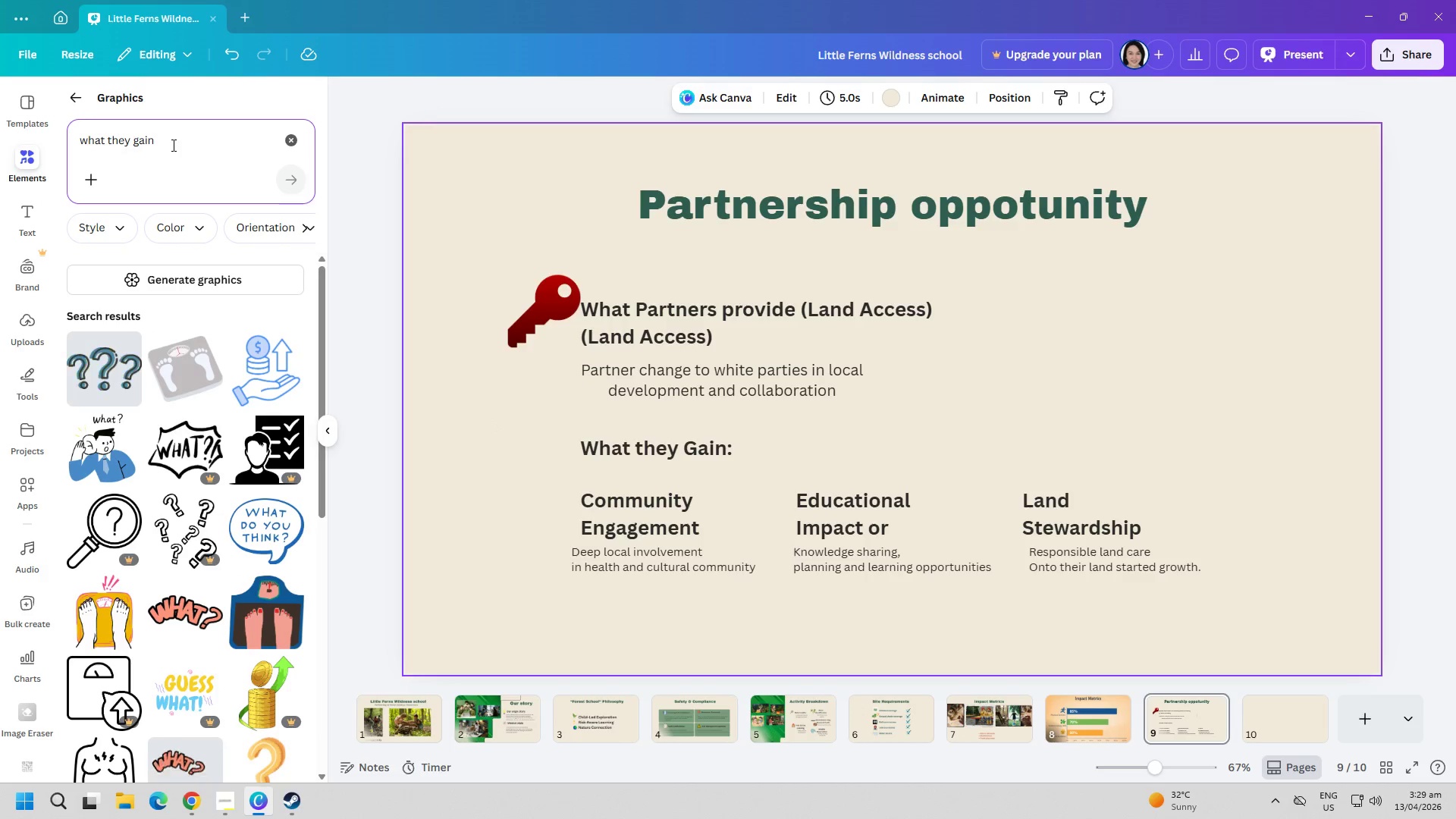 
left_click([104, 400])
 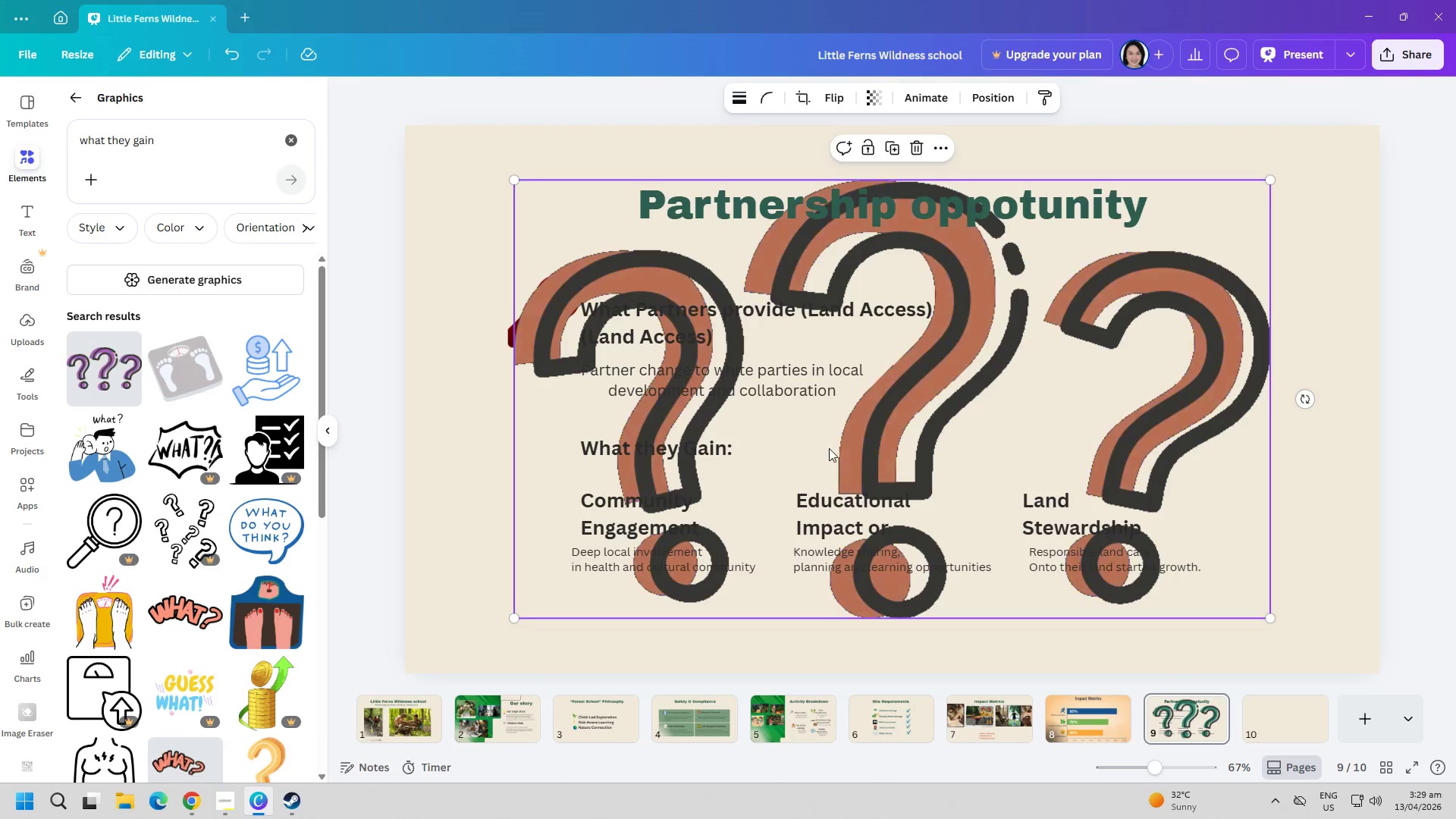 
left_click([899, 465])
 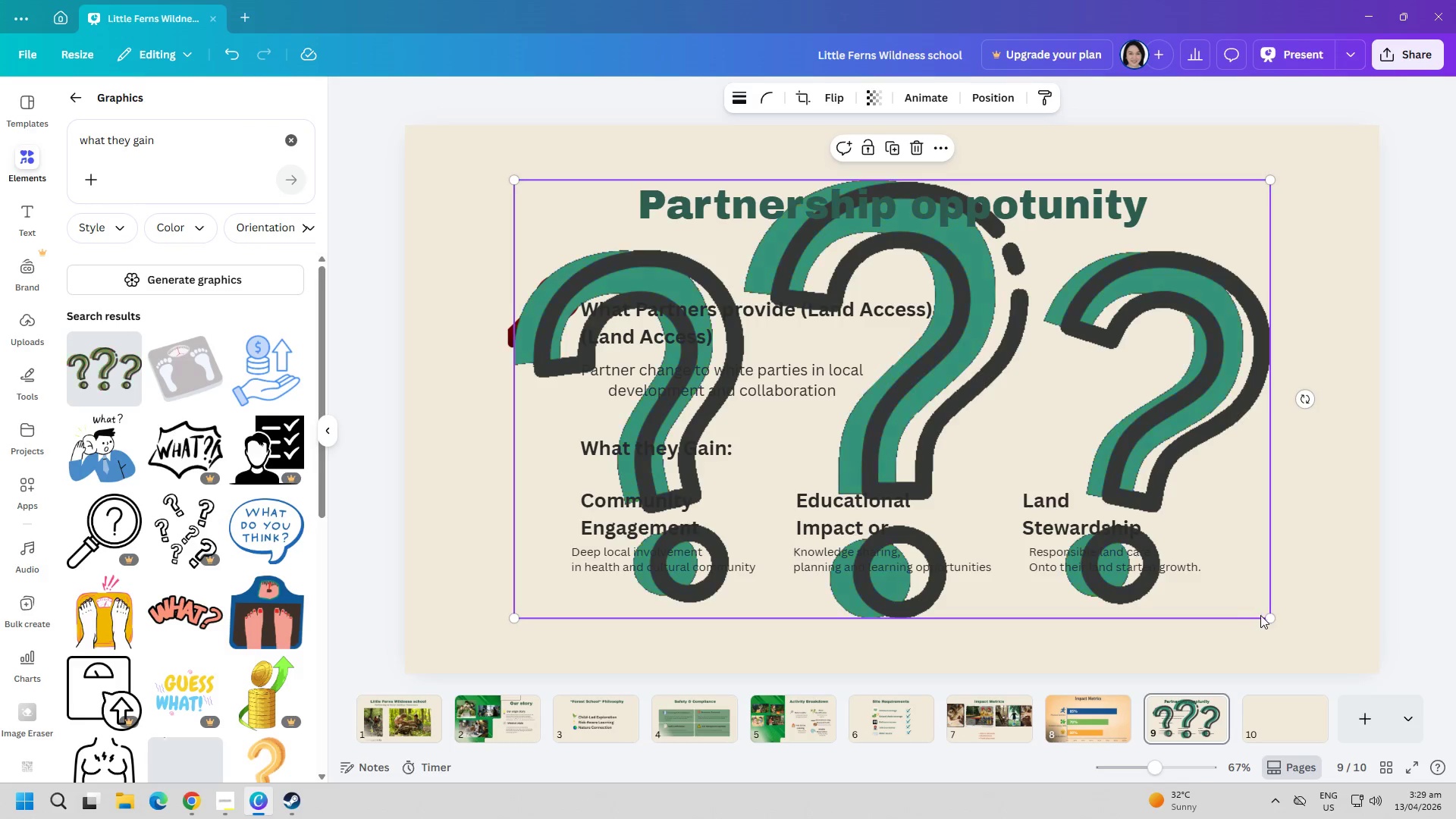 
left_click_drag(start_coordinate=[1271, 615], to_coordinate=[603, 250])
 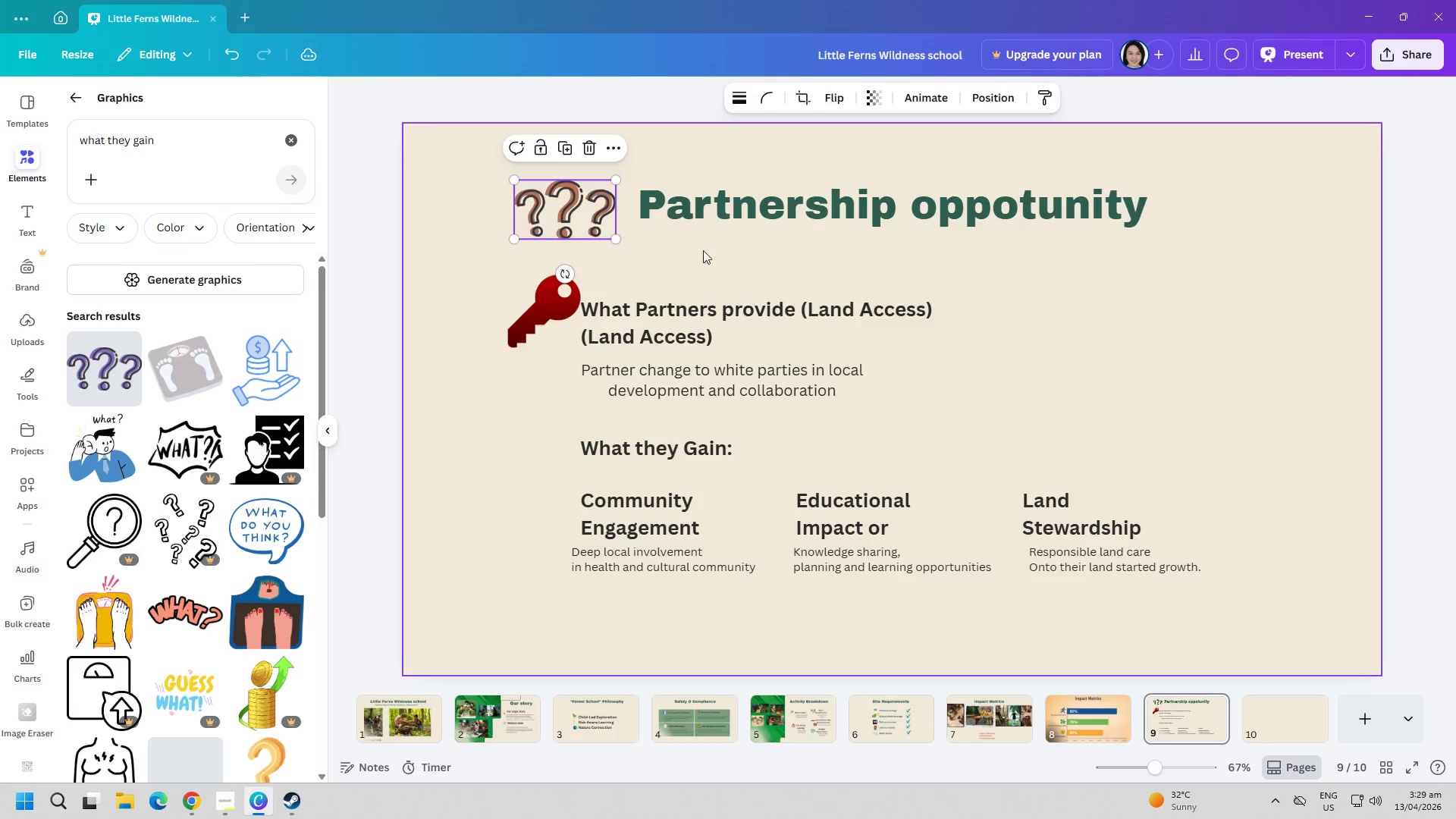 
left_click([708, 250])
 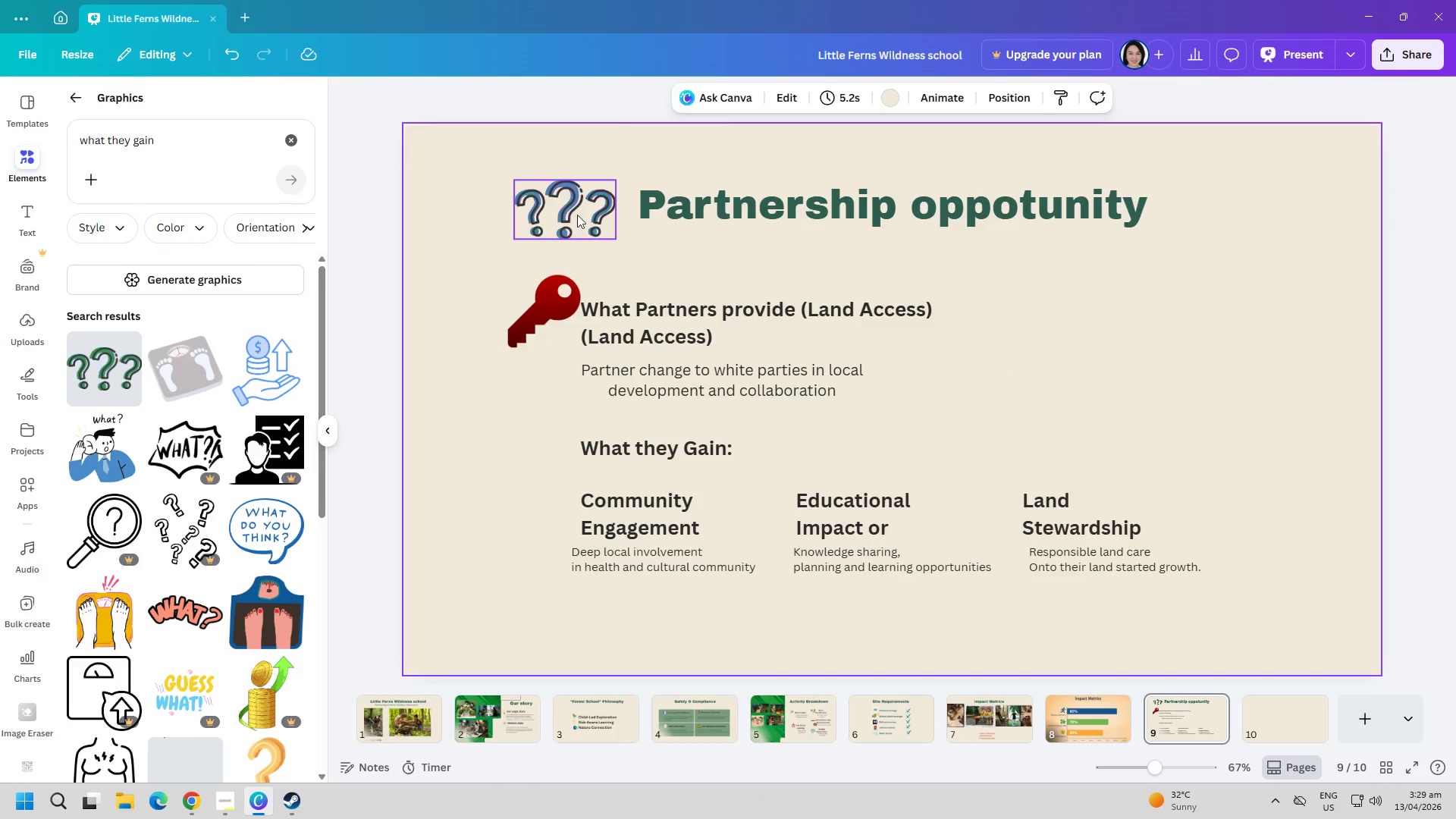 
left_click_drag(start_coordinate=[563, 213], to_coordinate=[526, 451])
 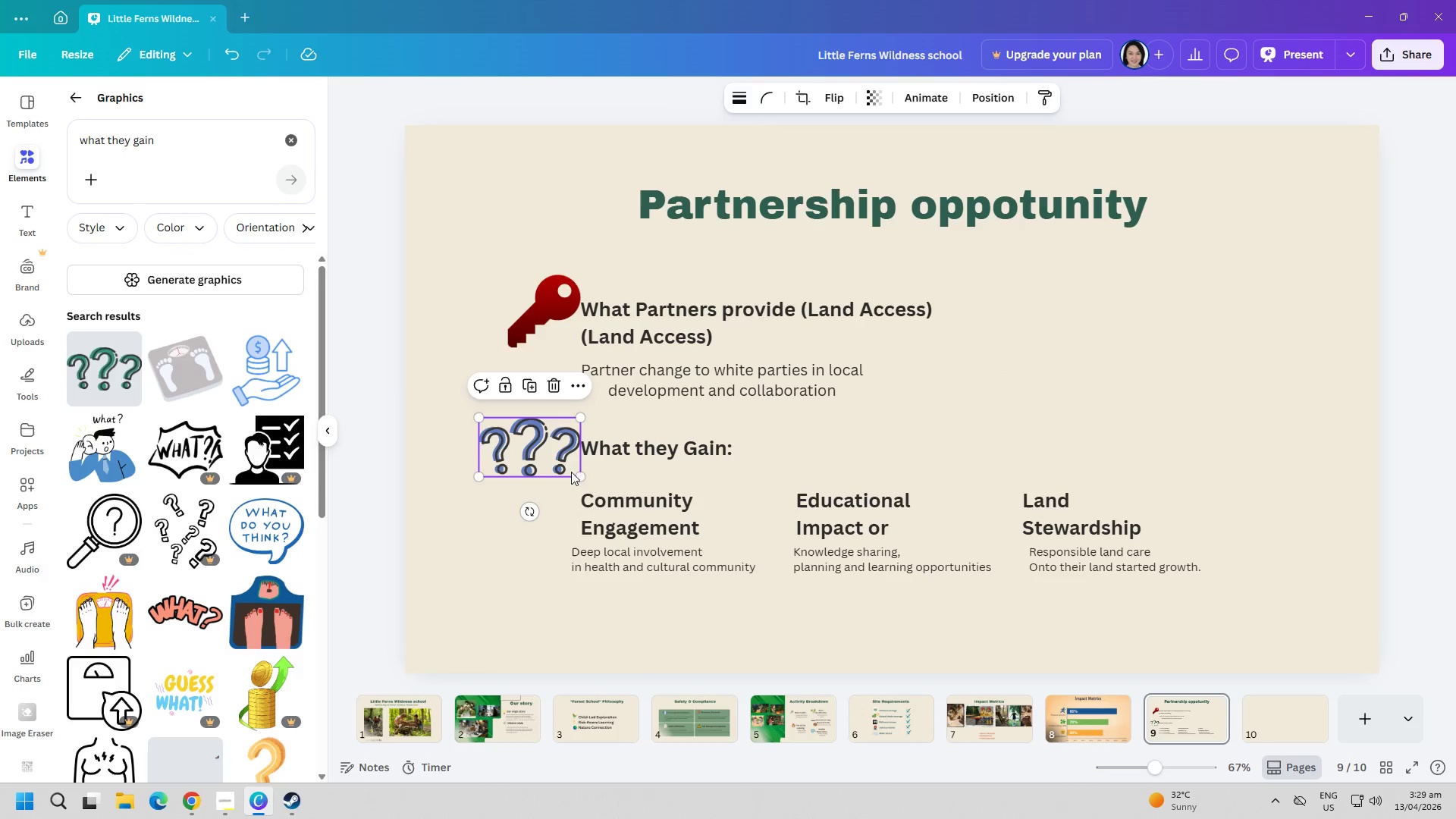 
left_click_drag(start_coordinate=[585, 473], to_coordinate=[572, 472])
 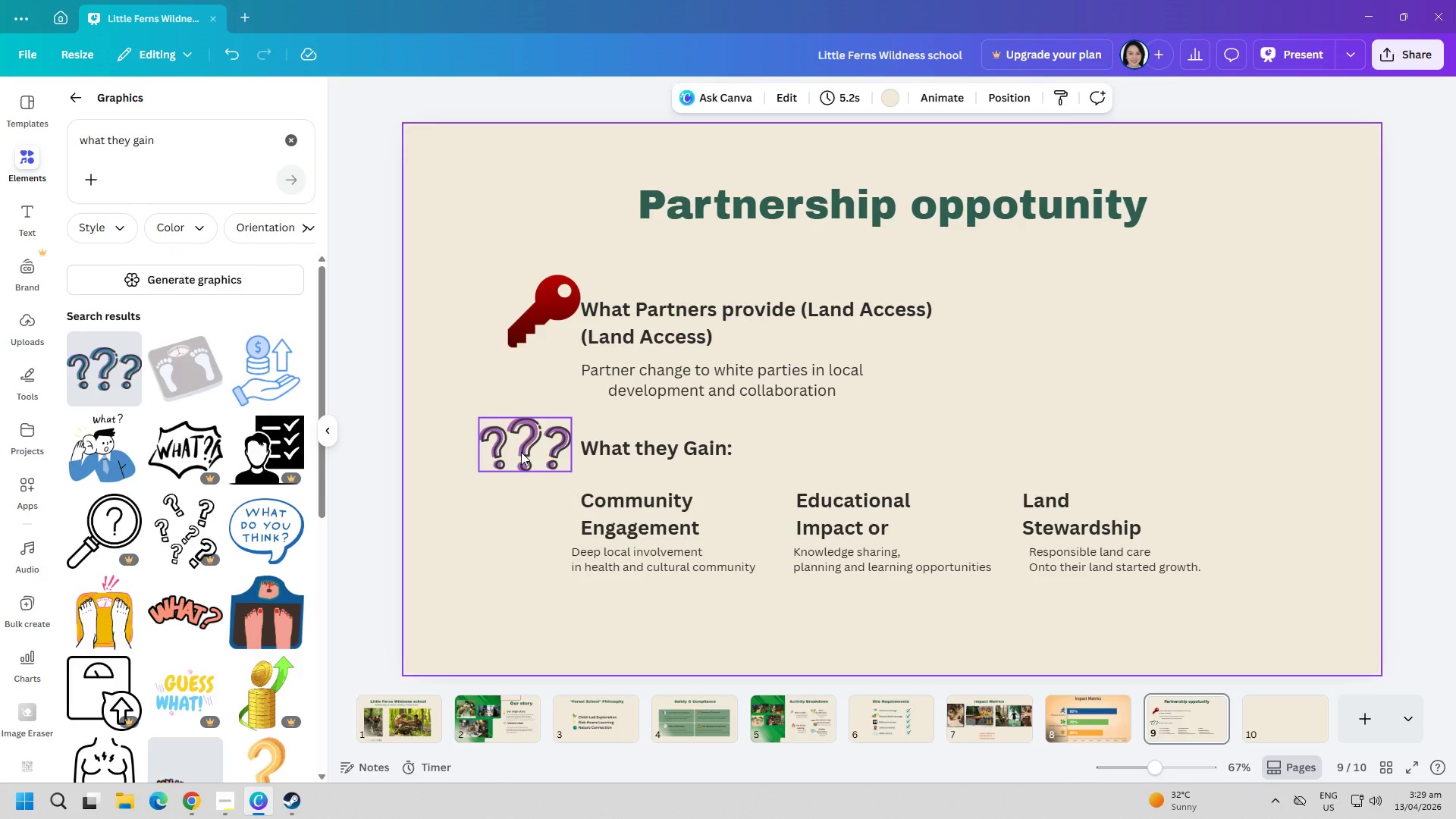 
left_click_drag(start_coordinate=[522, 450], to_coordinate=[526, 450])
 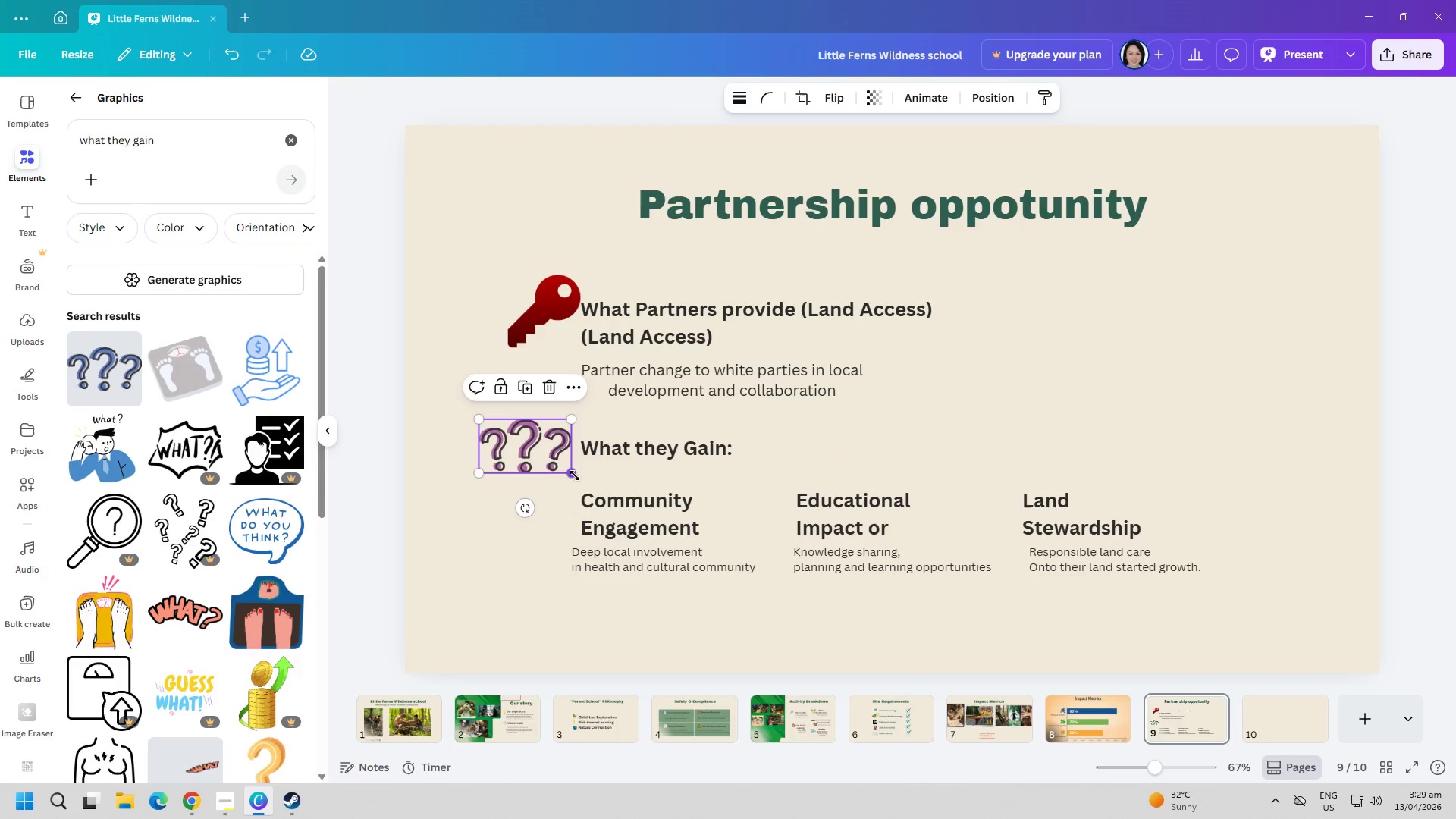 
left_click_drag(start_coordinate=[572, 475], to_coordinate=[557, 469])
 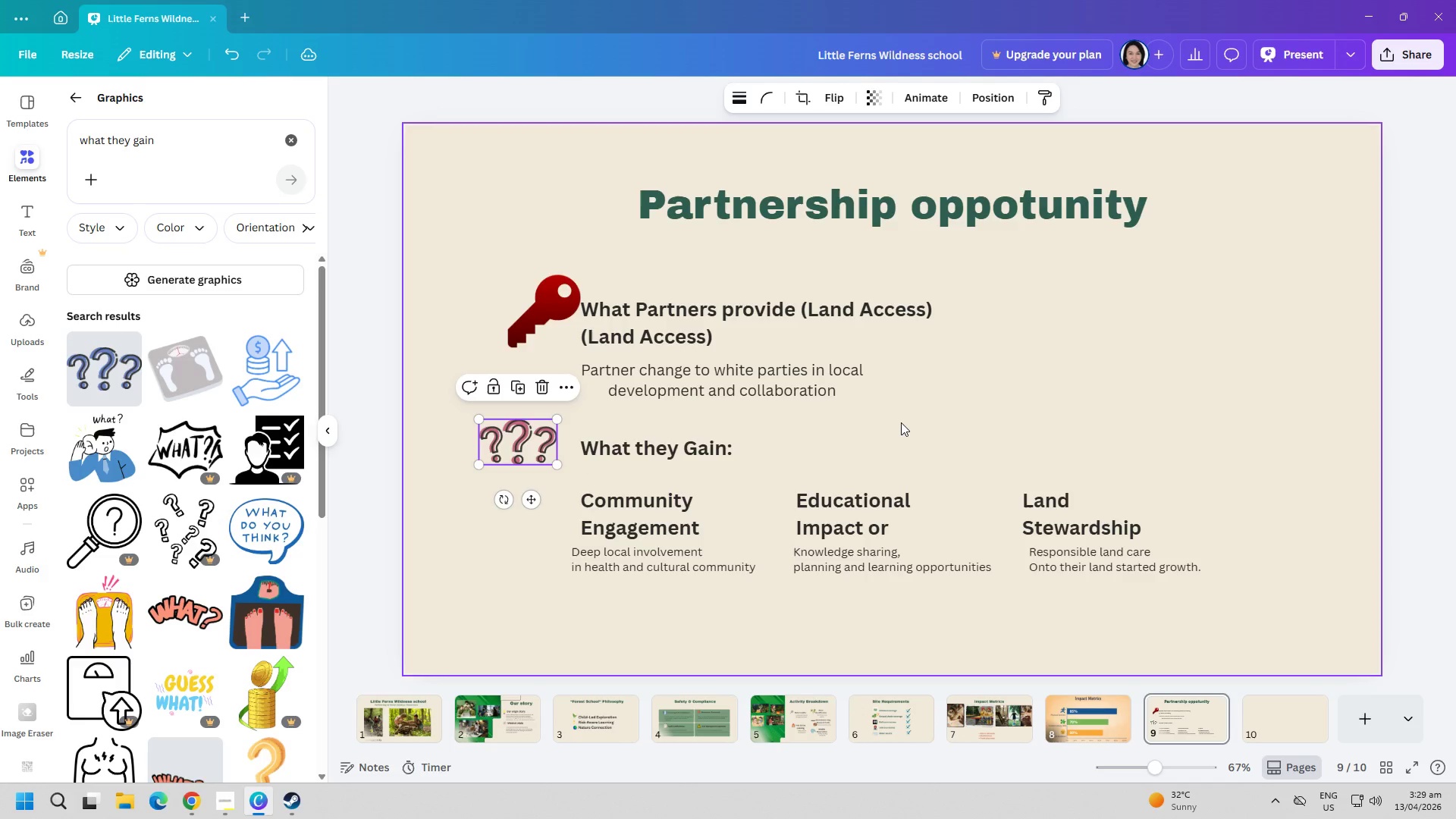 
left_click([902, 422])
 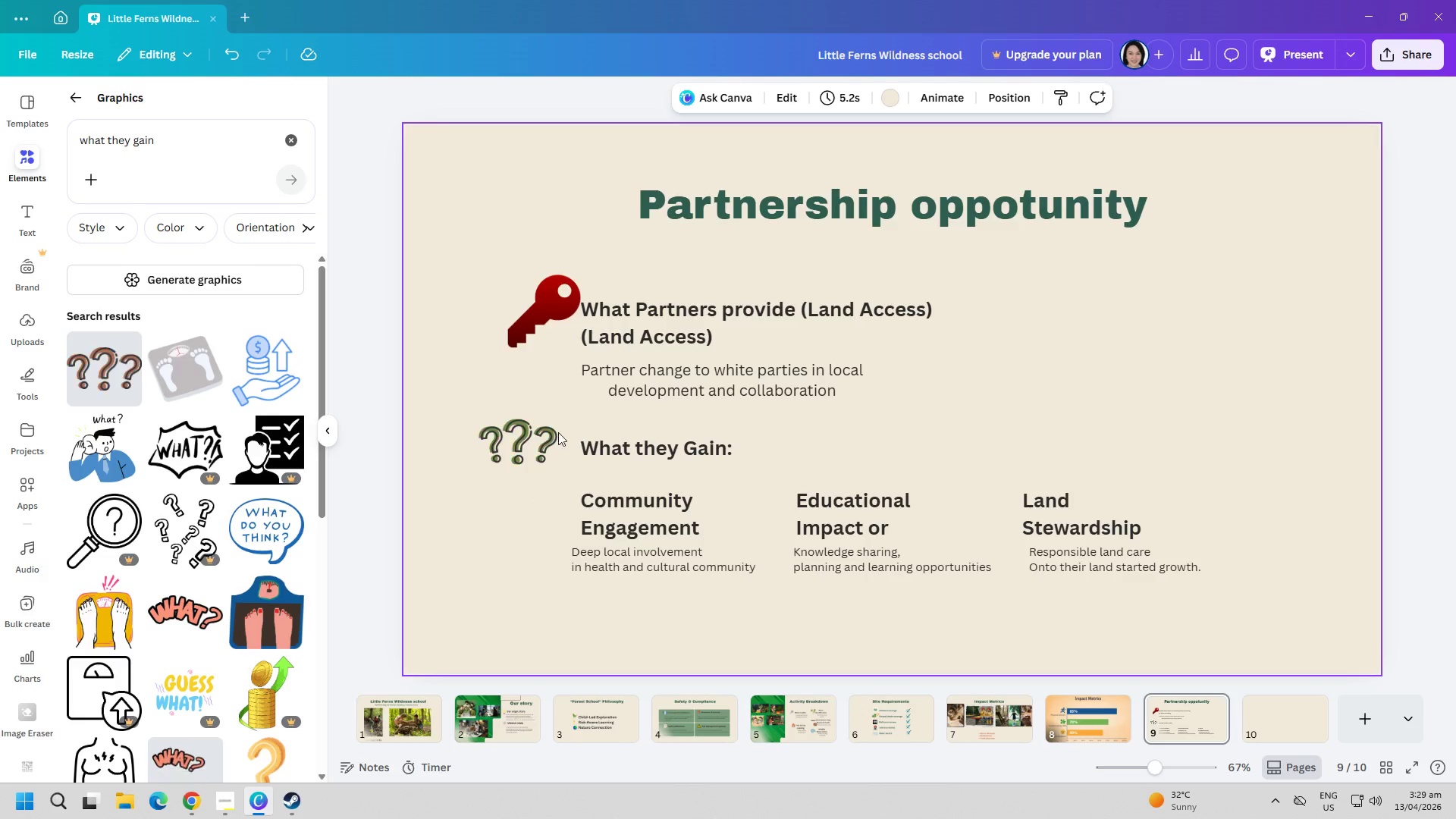 
left_click_drag(start_coordinate=[519, 438], to_coordinate=[532, 441])
 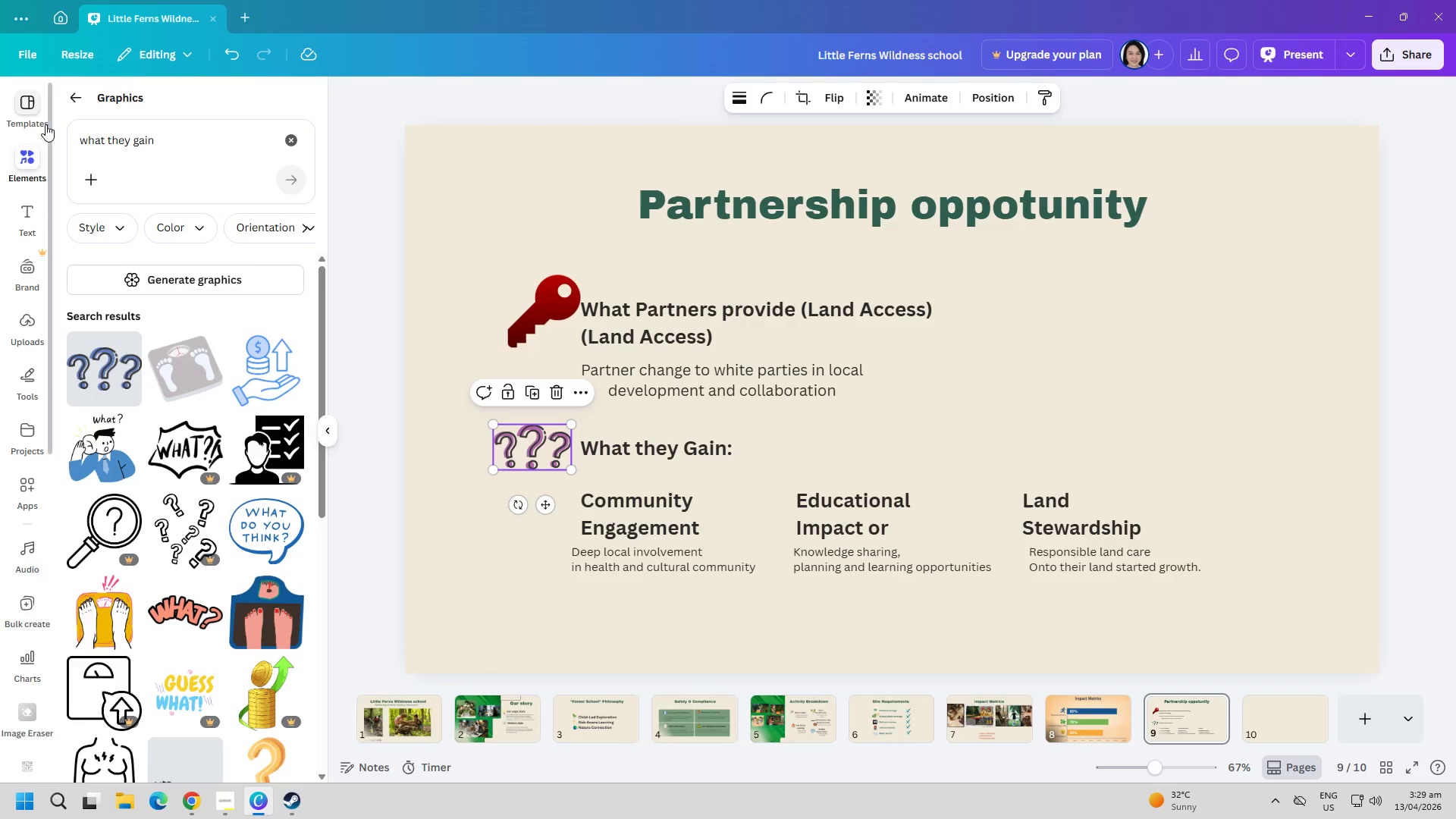 
double_click([180, 154])
 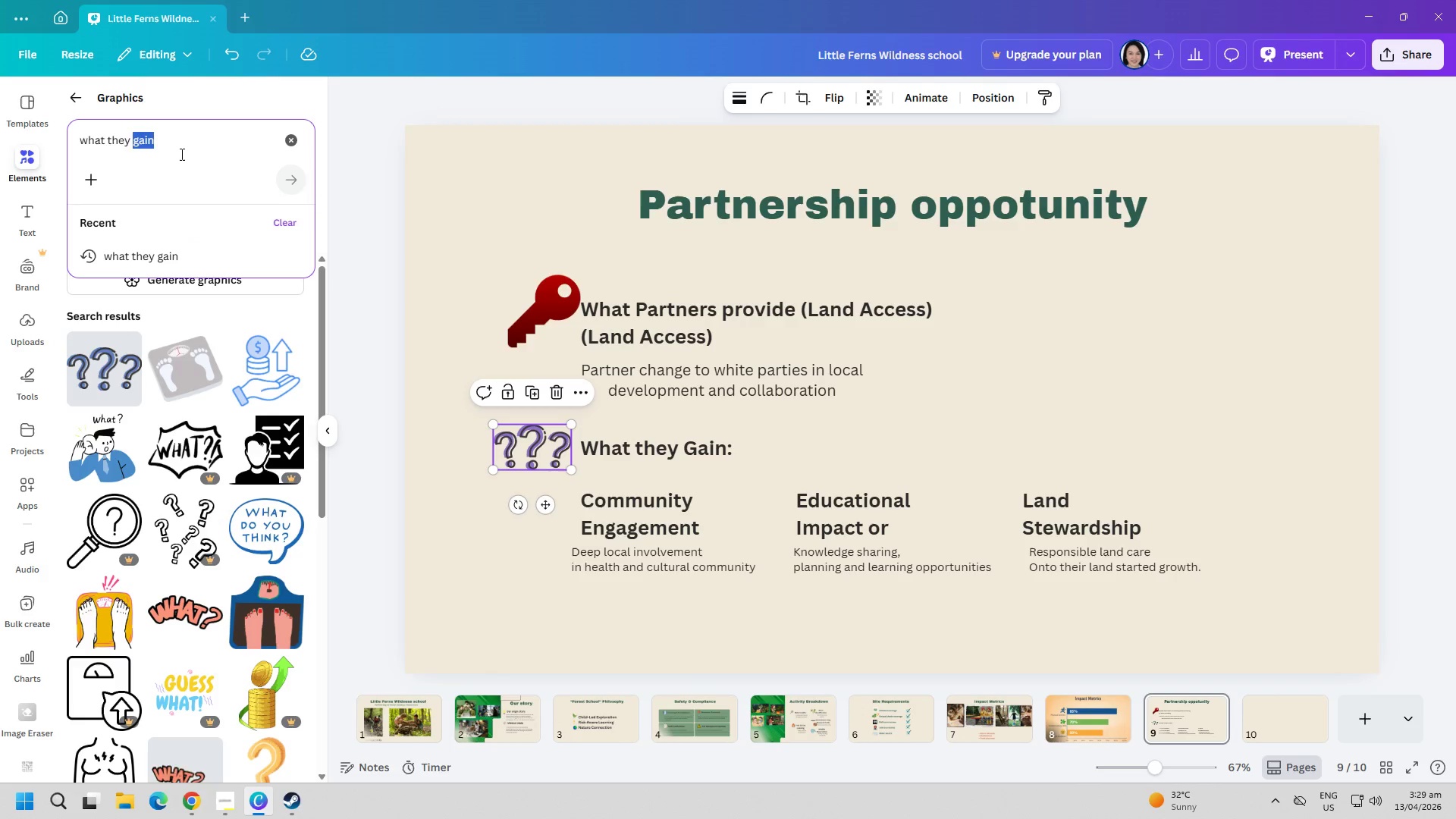 
triple_click([180, 154])
 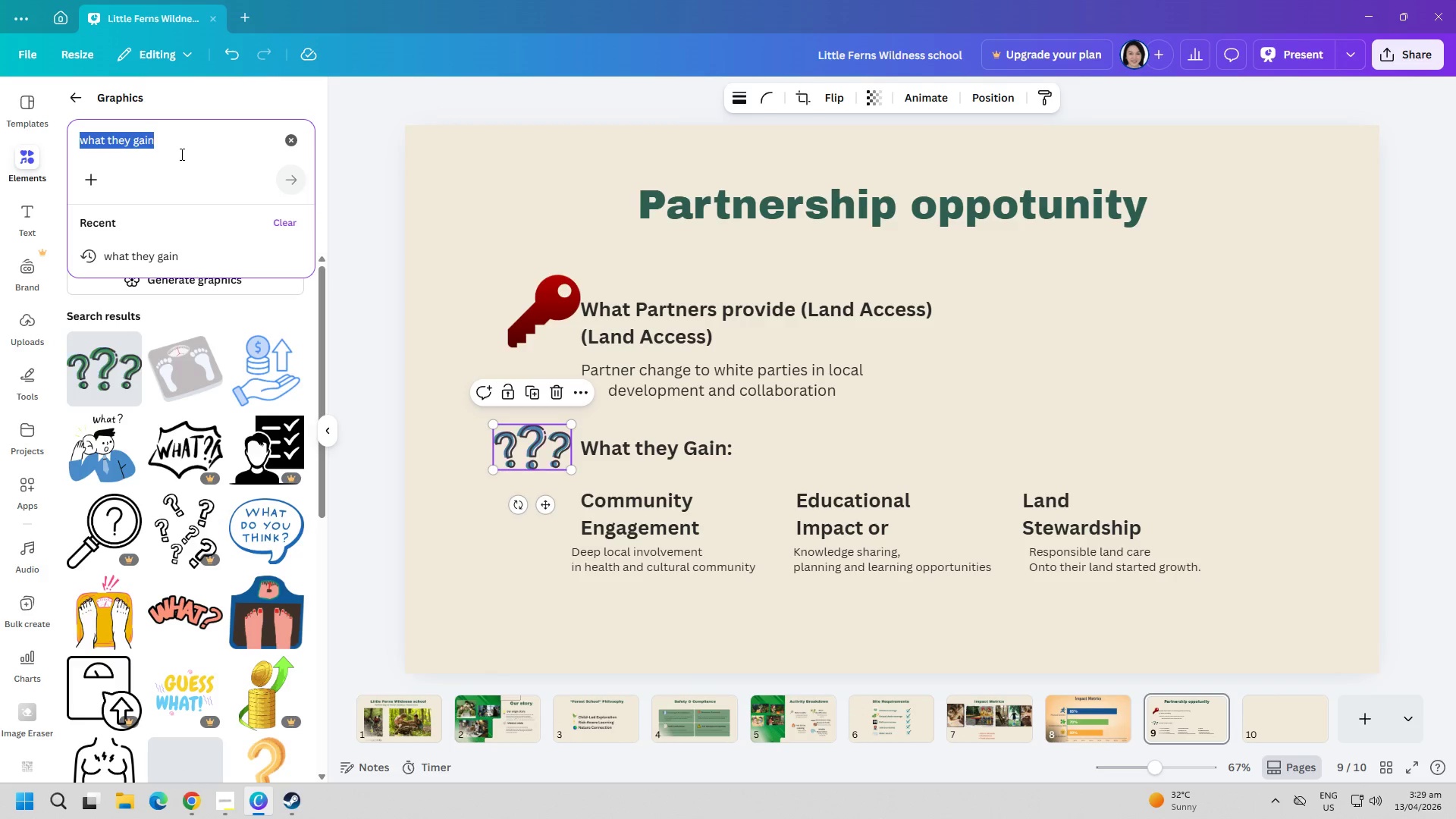 
type(motherearth)
 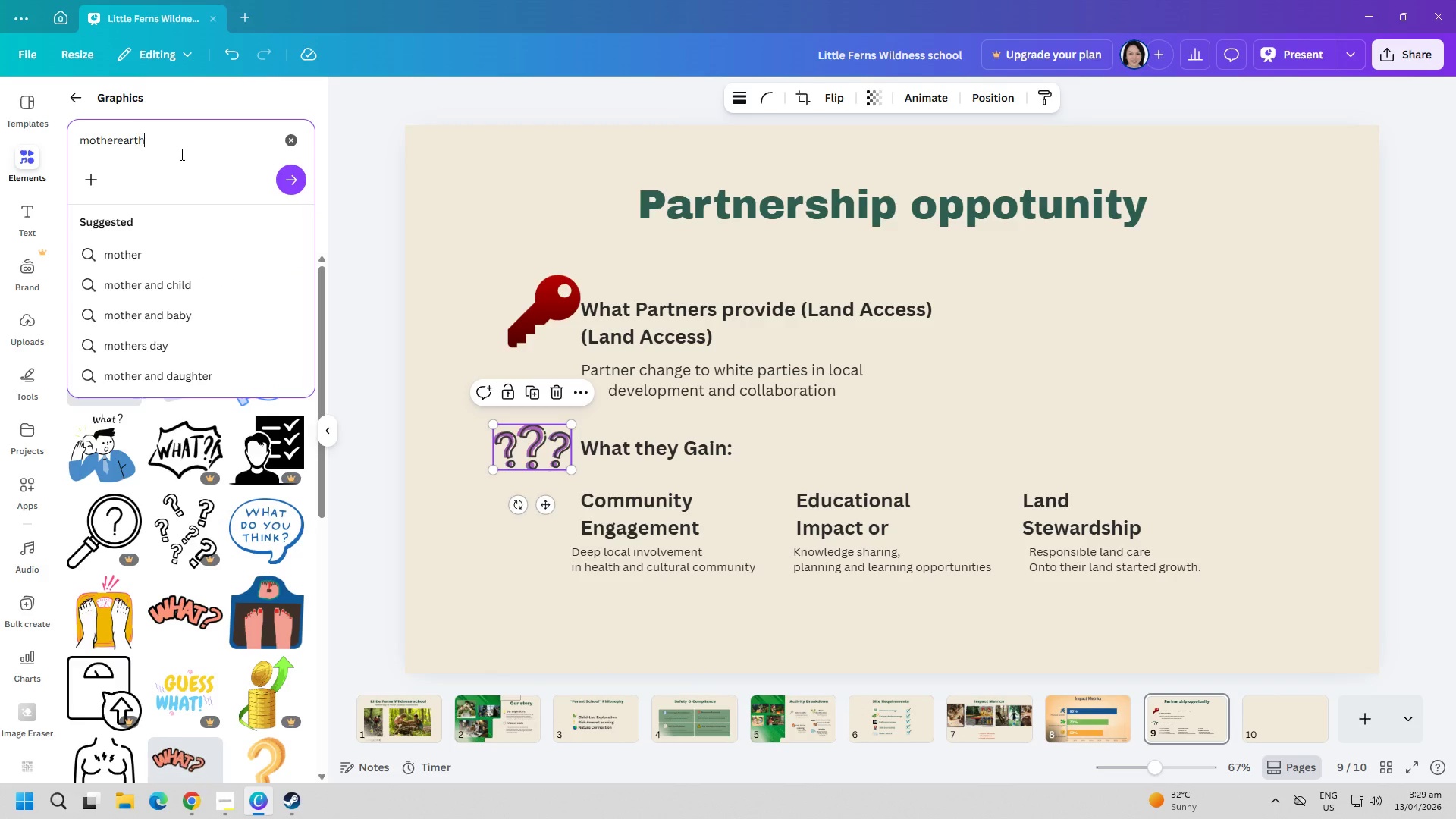 
key(Enter)
 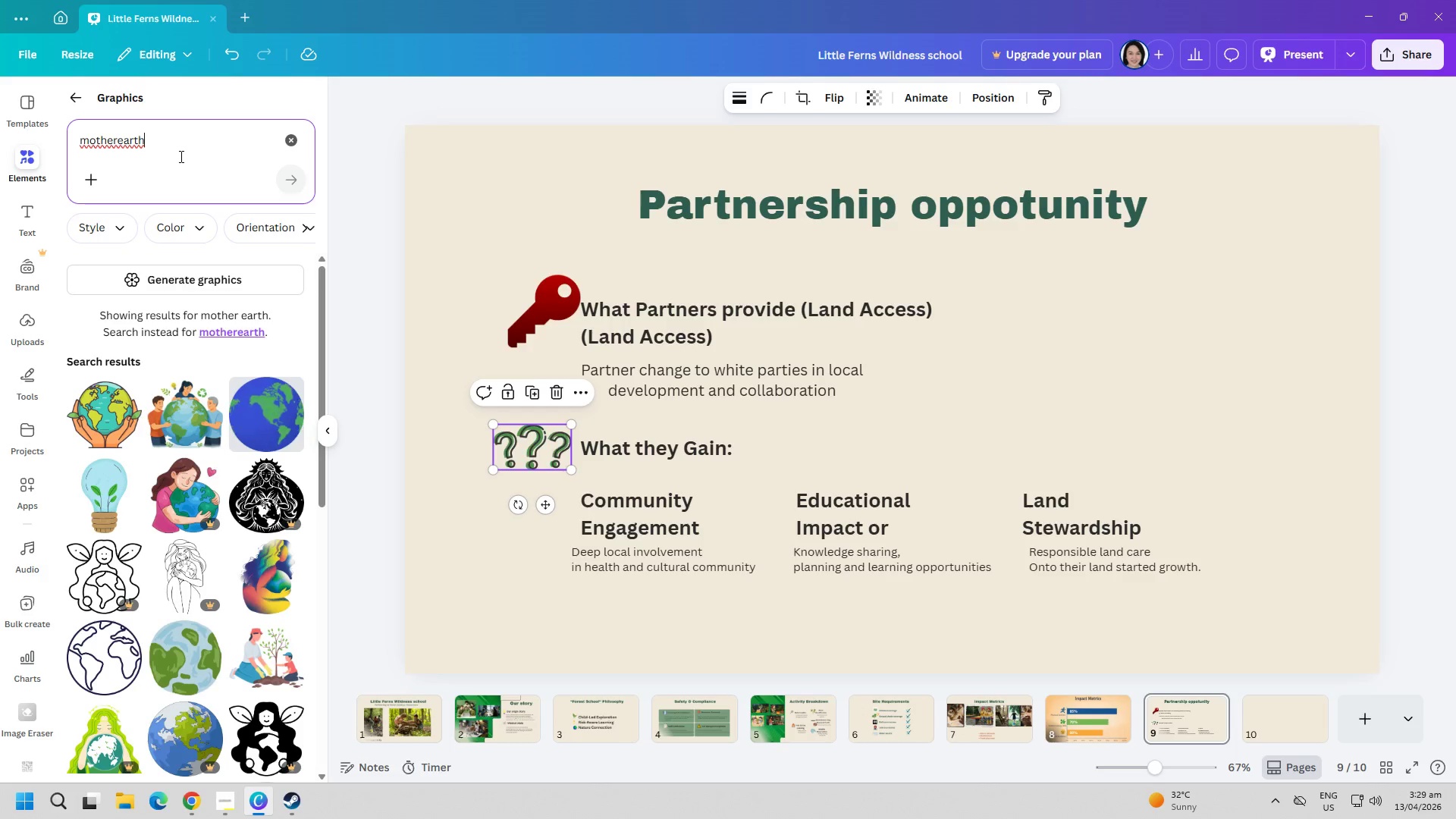 
left_click([106, 433])
 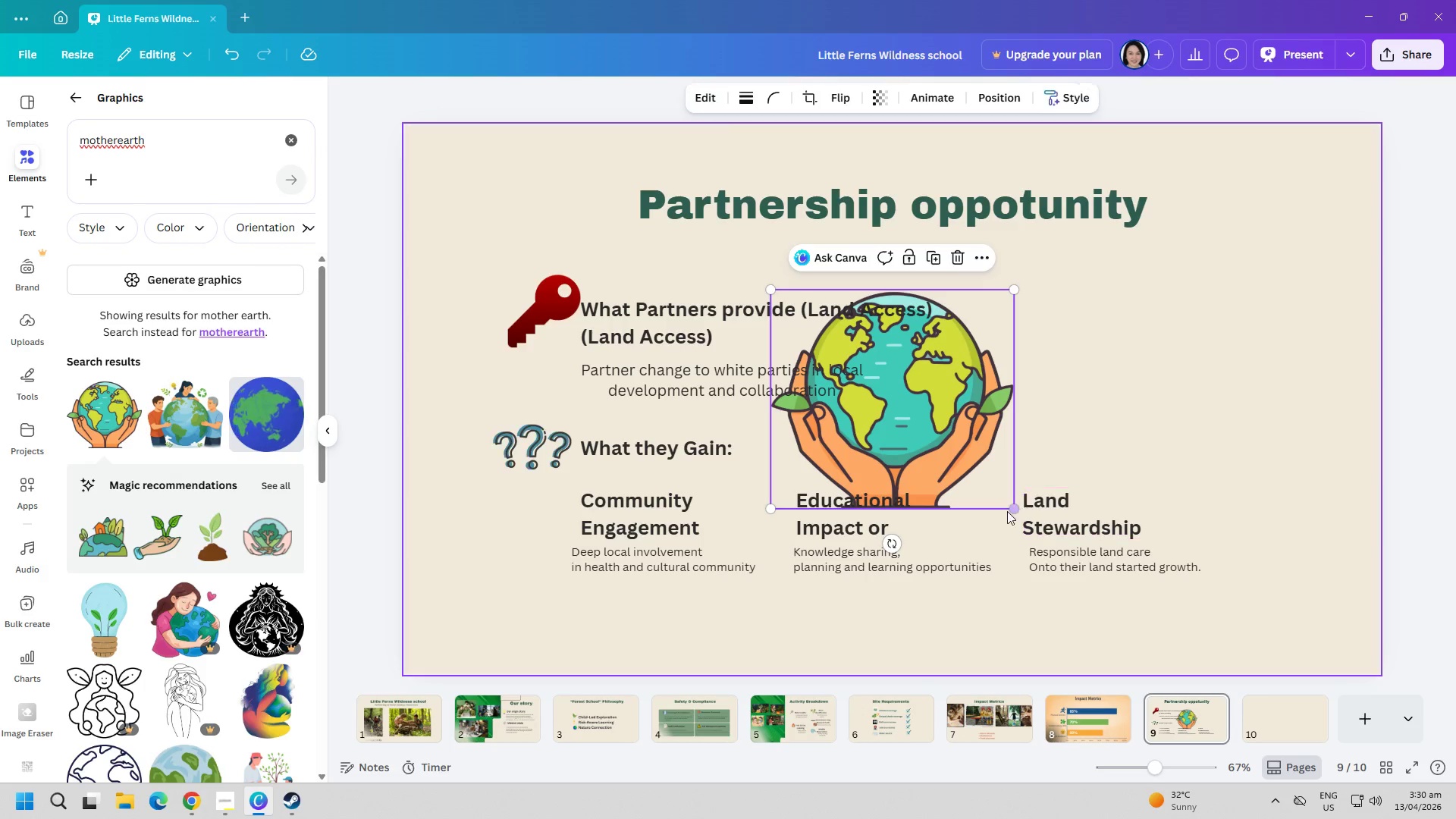 
left_click_drag(start_coordinate=[1013, 510], to_coordinate=[942, 391])
 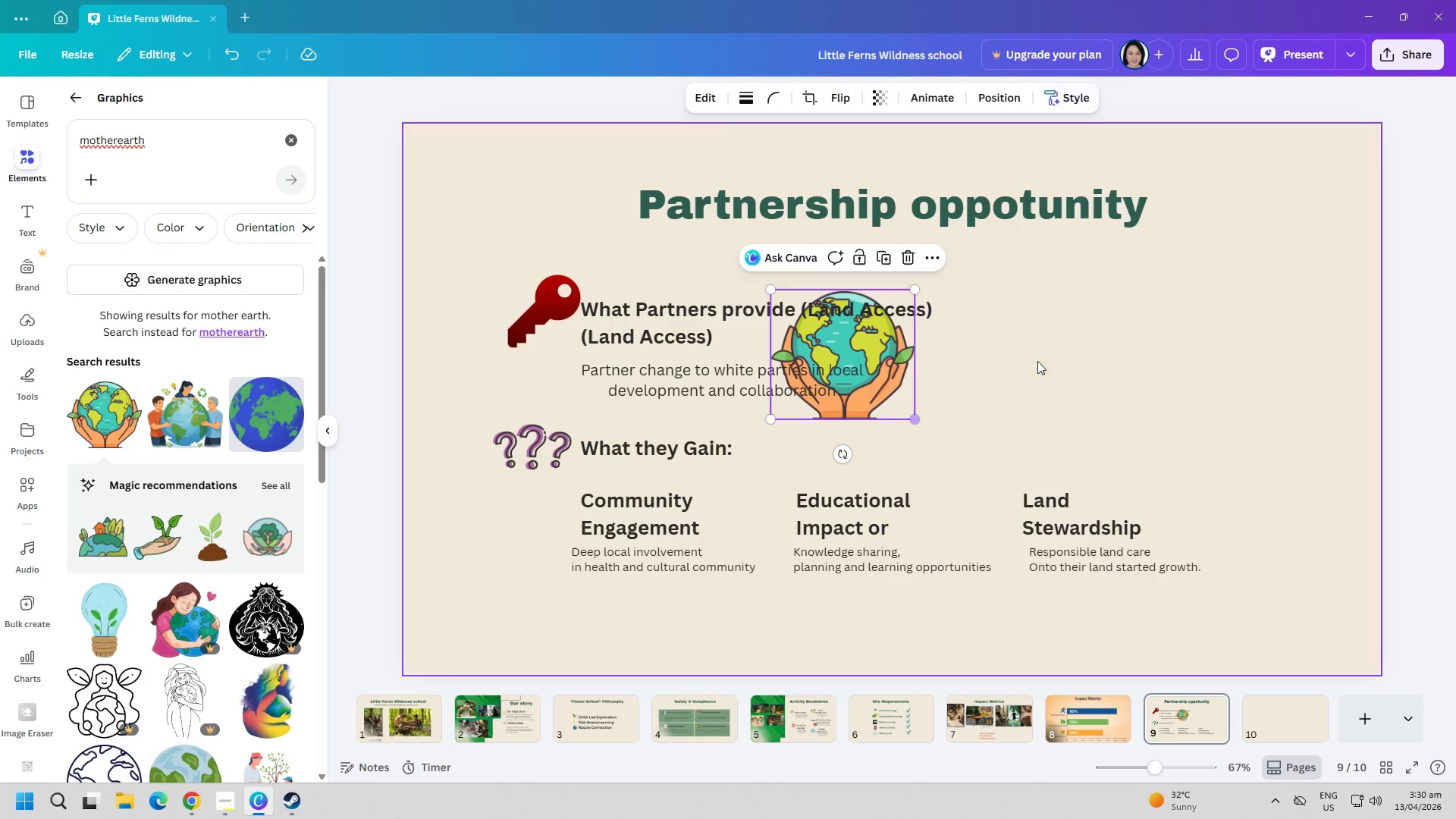 
left_click_drag(start_coordinate=[1090, 356], to_coordinate=[1100, 356])
 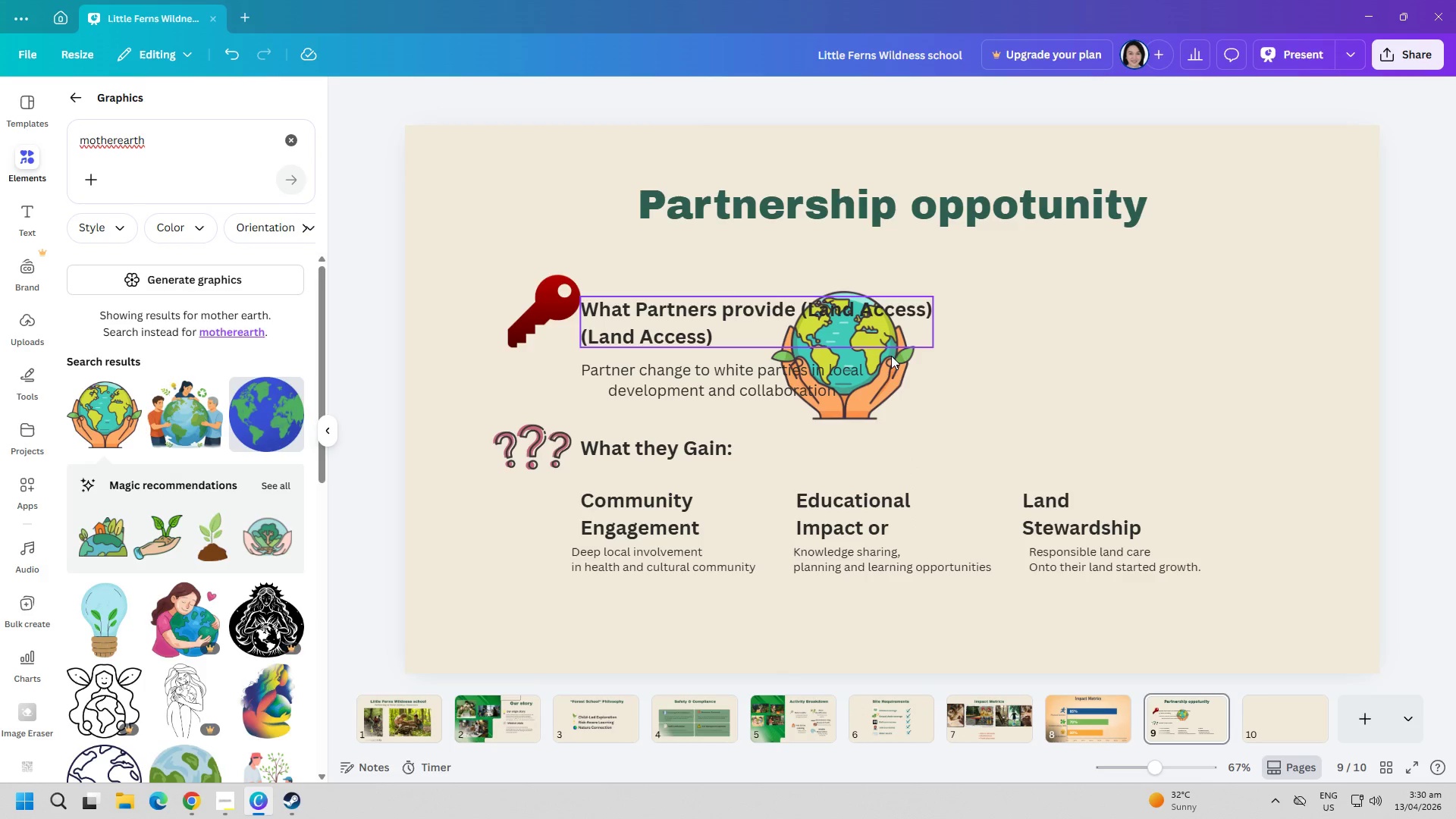 
left_click_drag(start_coordinate=[894, 375], to_coordinate=[1147, 383])
 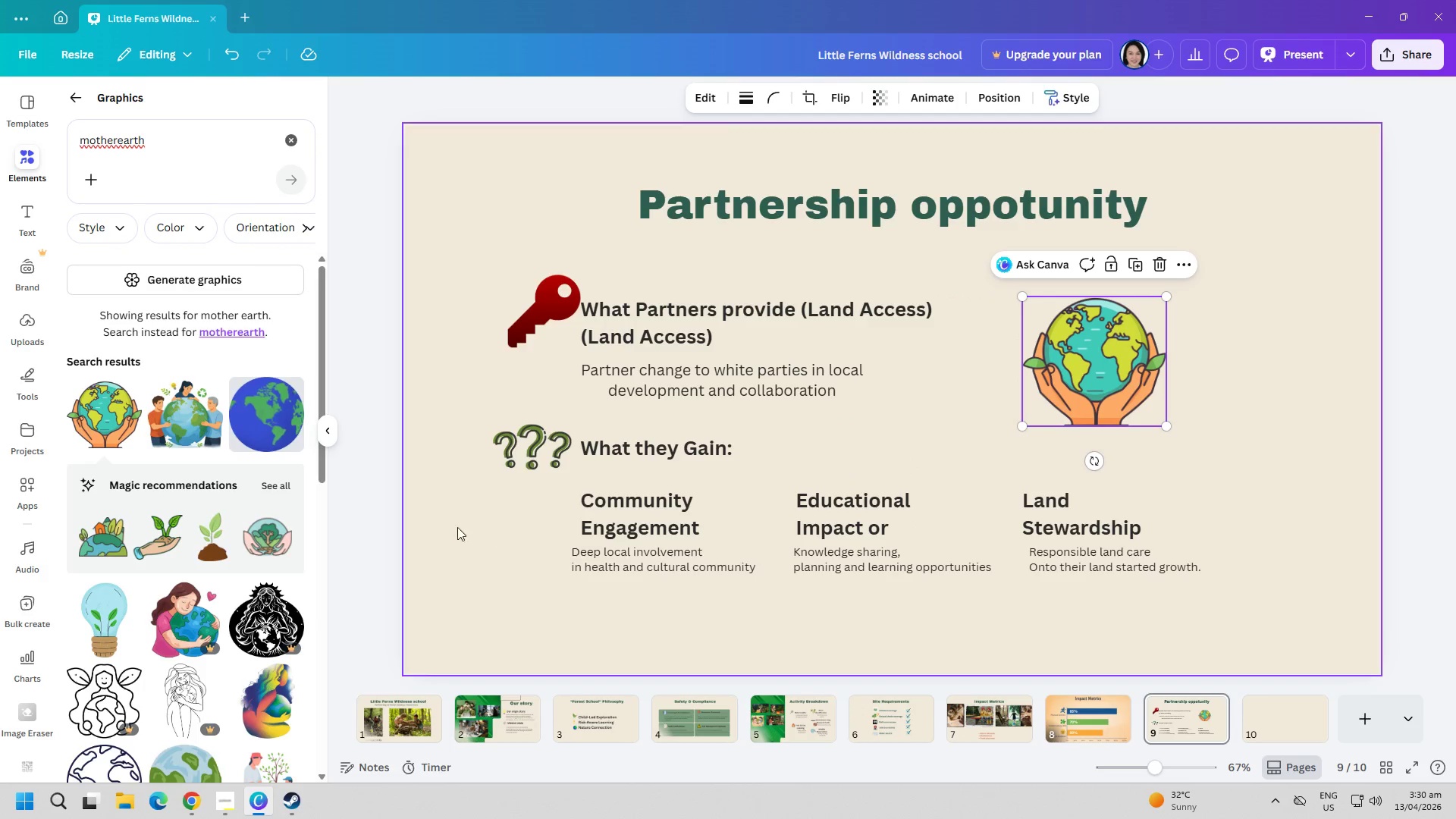 
double_click([187, 147])
 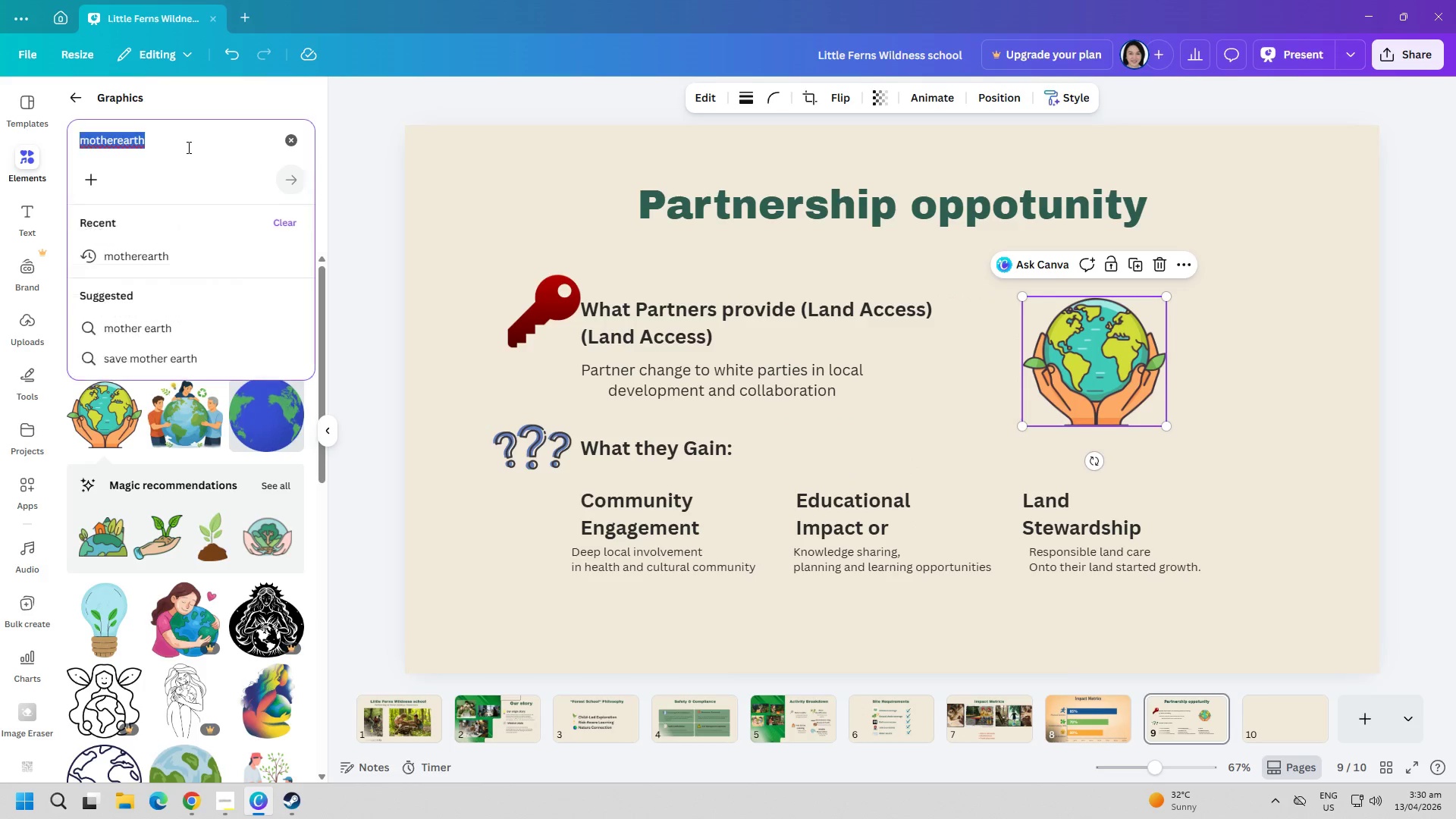 
triple_click([187, 147])
 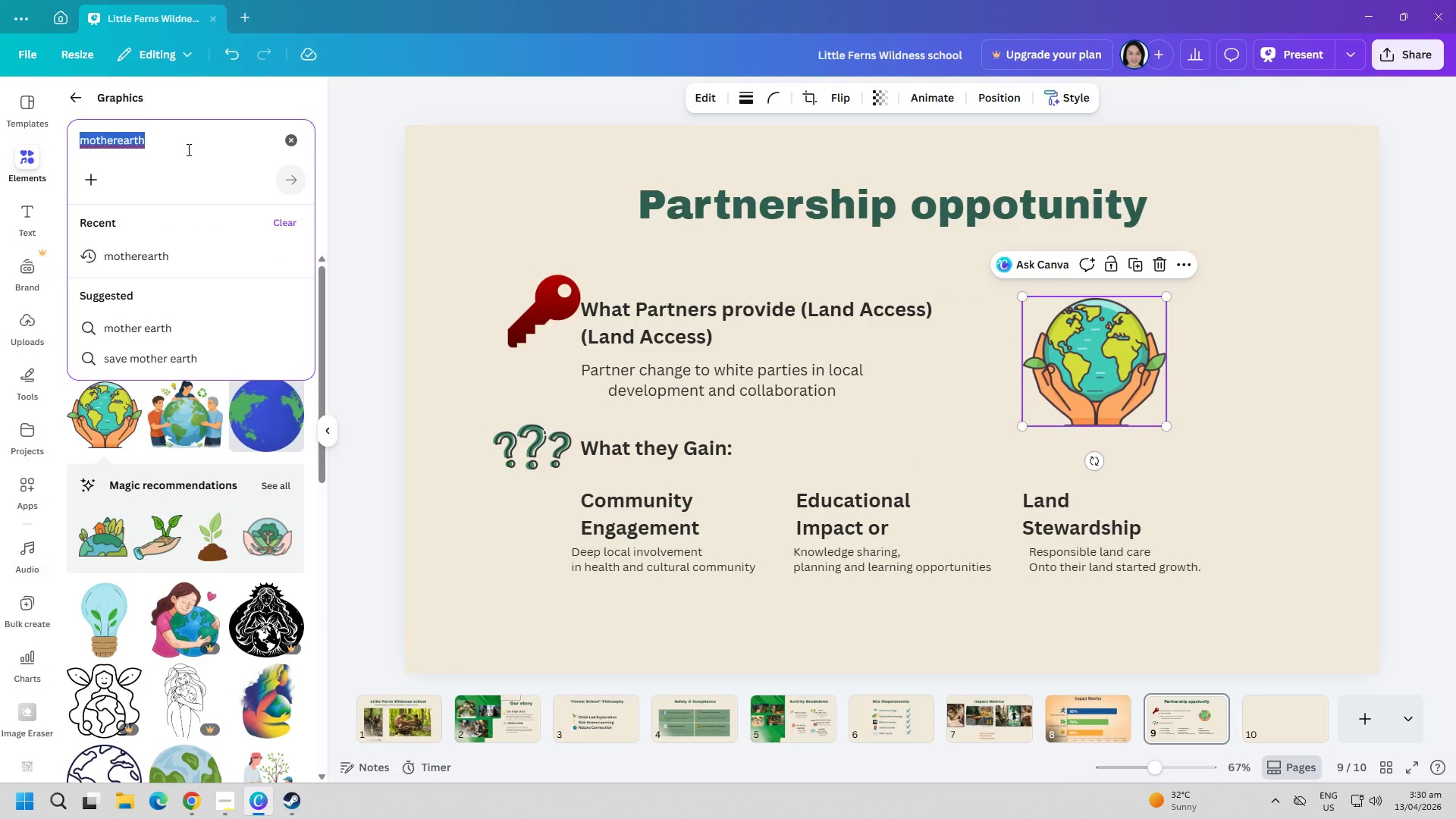 
type(community engagement)
 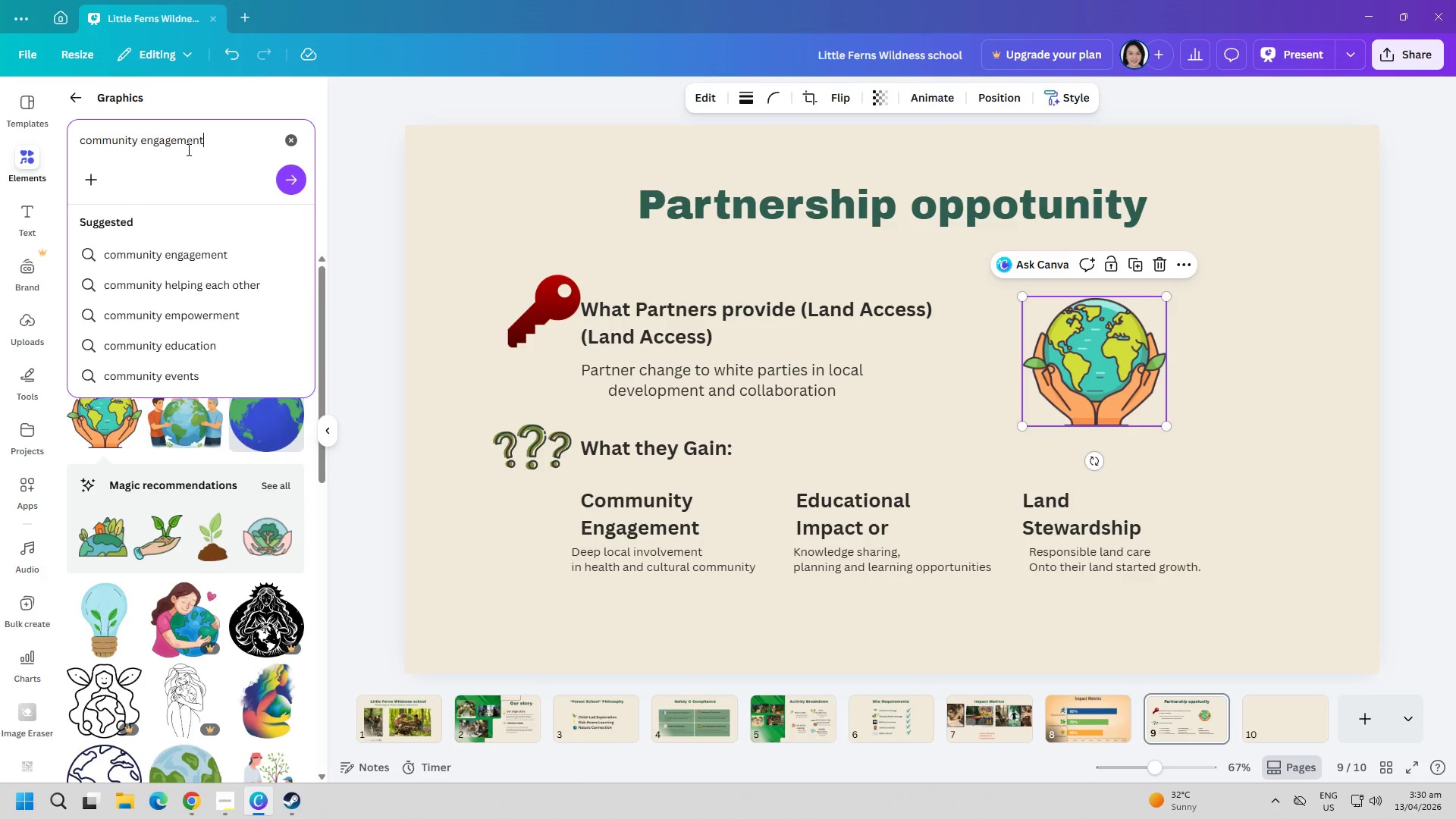 
key(Enter)
 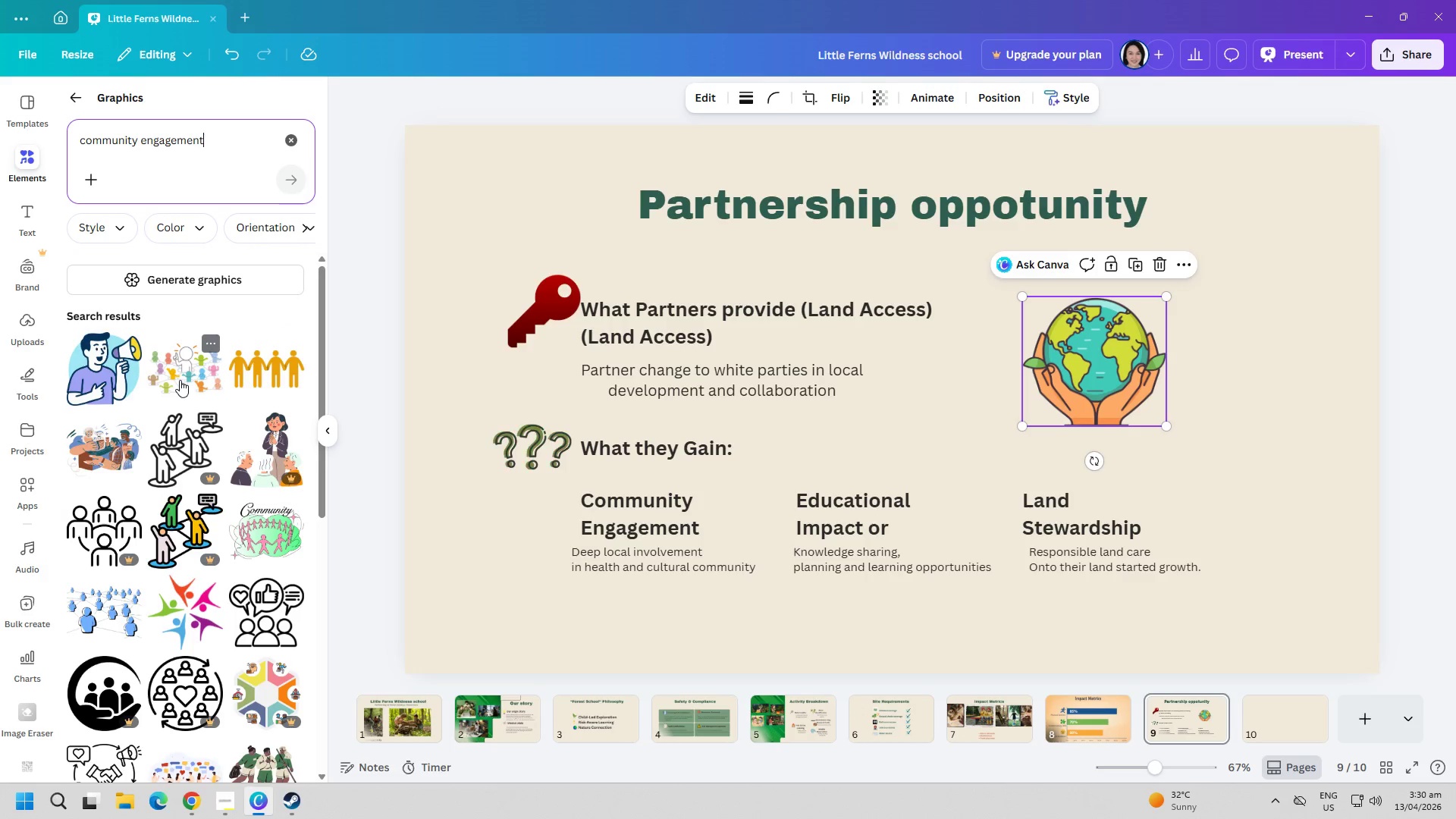 
left_click([180, 378])
 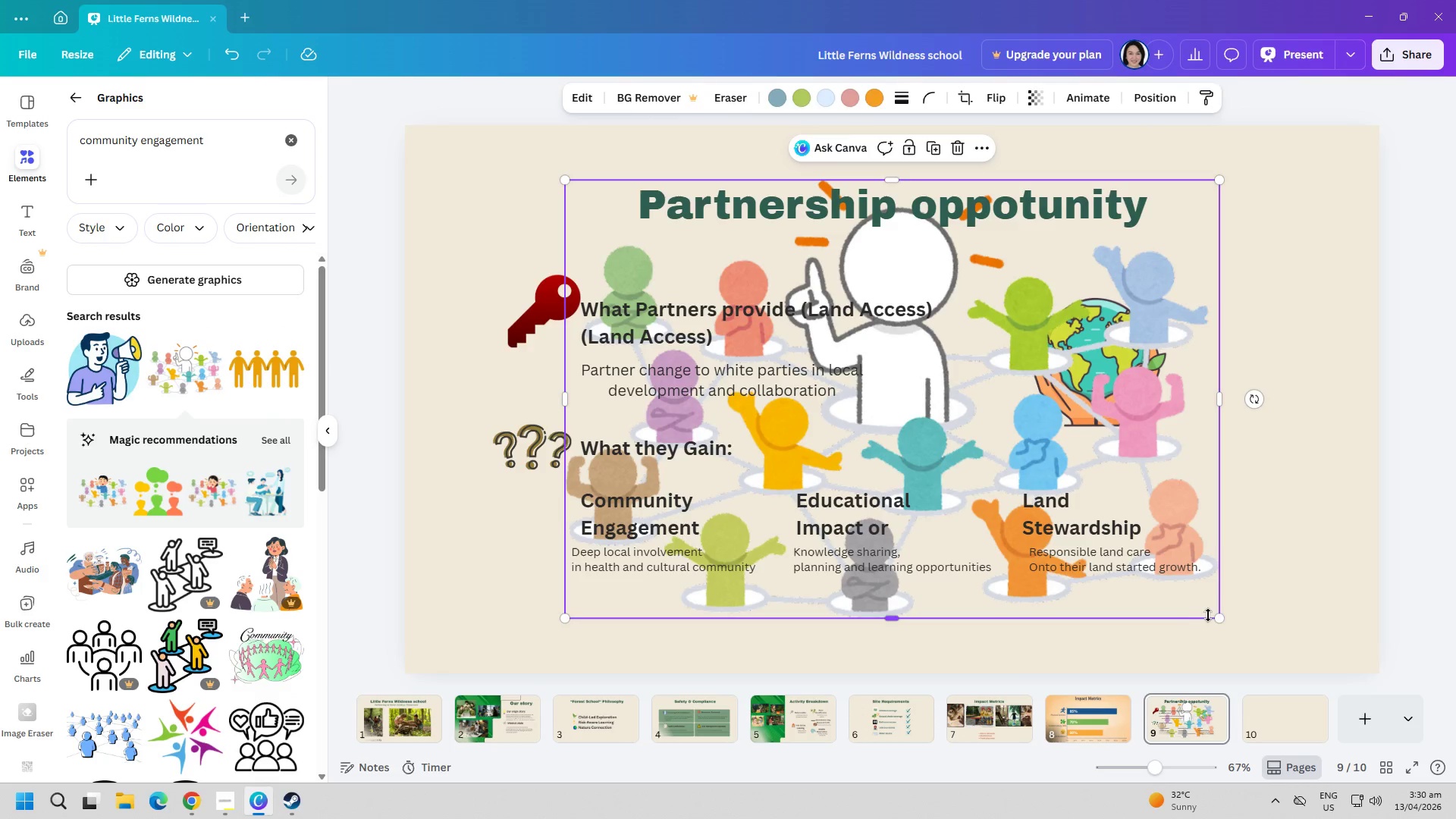 
left_click_drag(start_coordinate=[1222, 615], to_coordinate=[632, 309])
 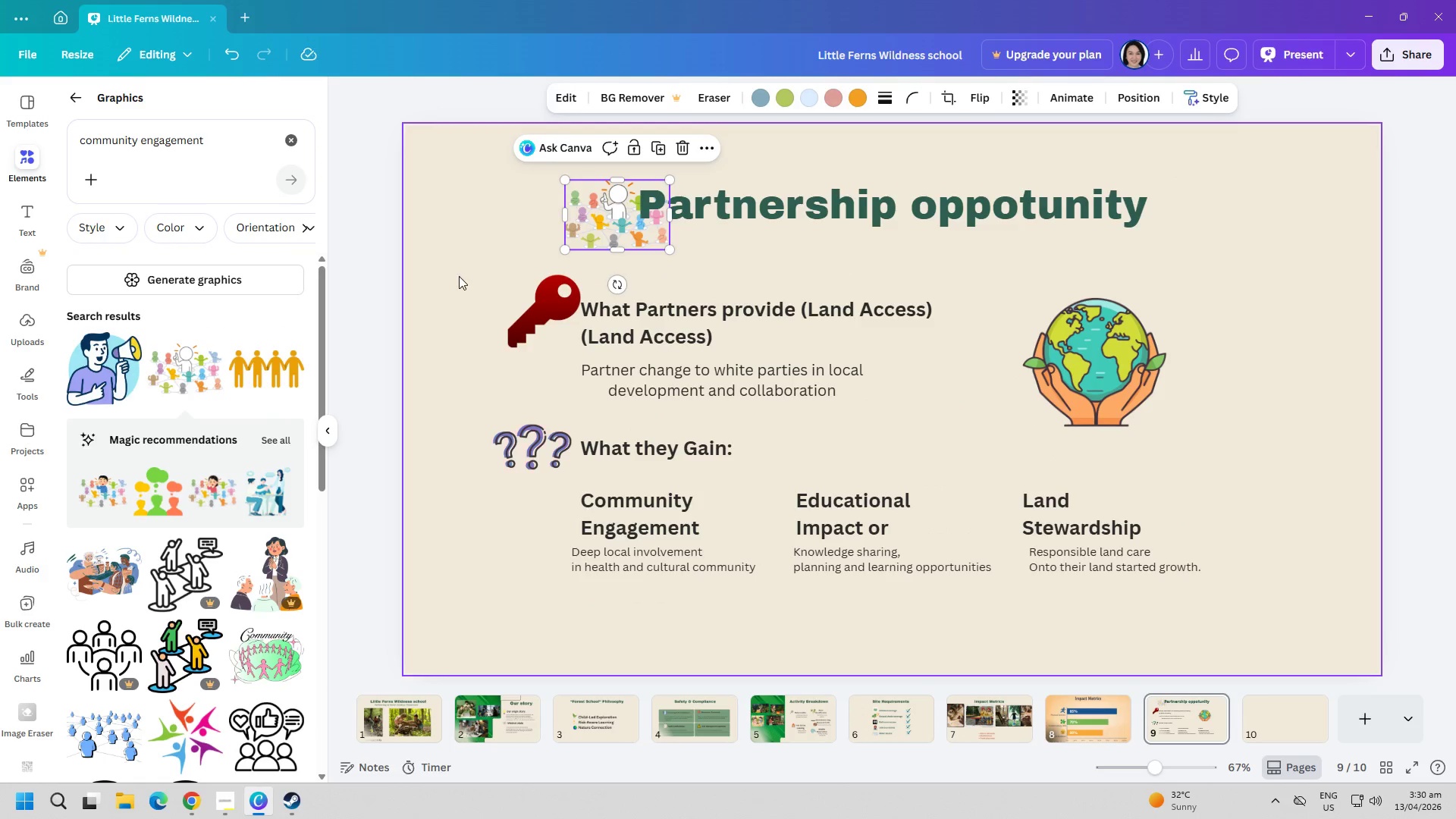 
left_click([505, 252])
 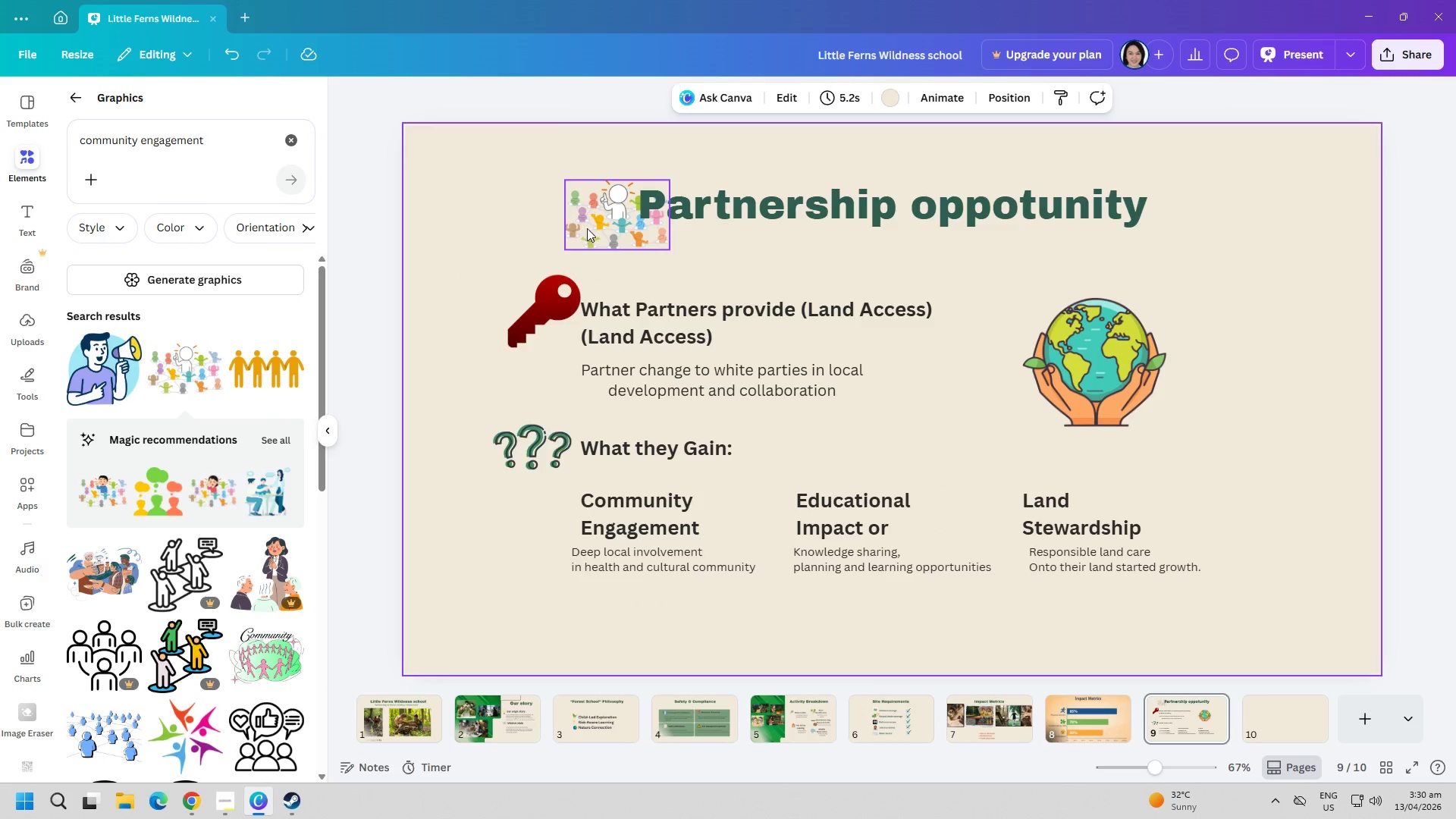 
left_click_drag(start_coordinate=[590, 228], to_coordinate=[494, 561])
 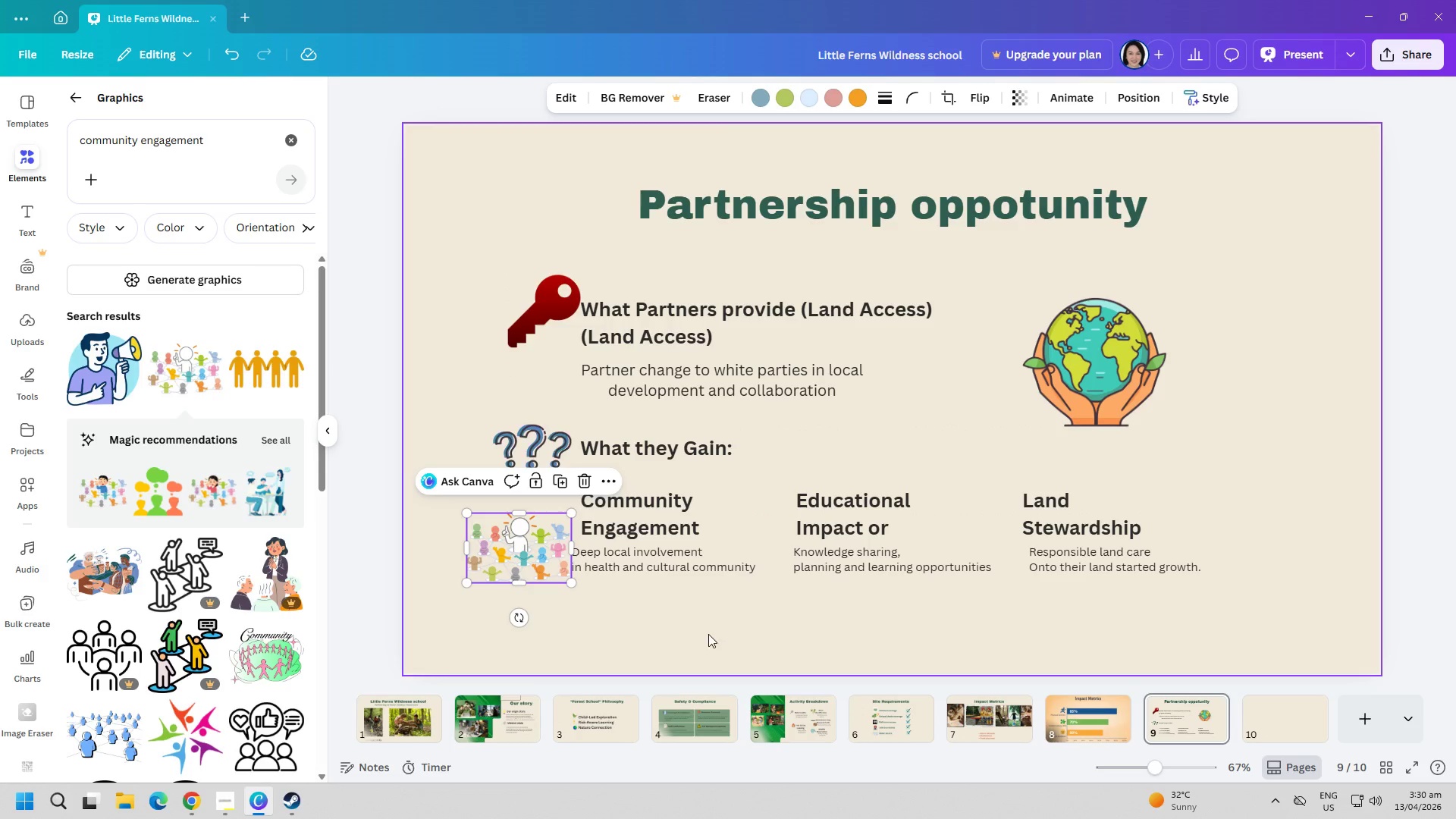 
left_click([688, 629])
 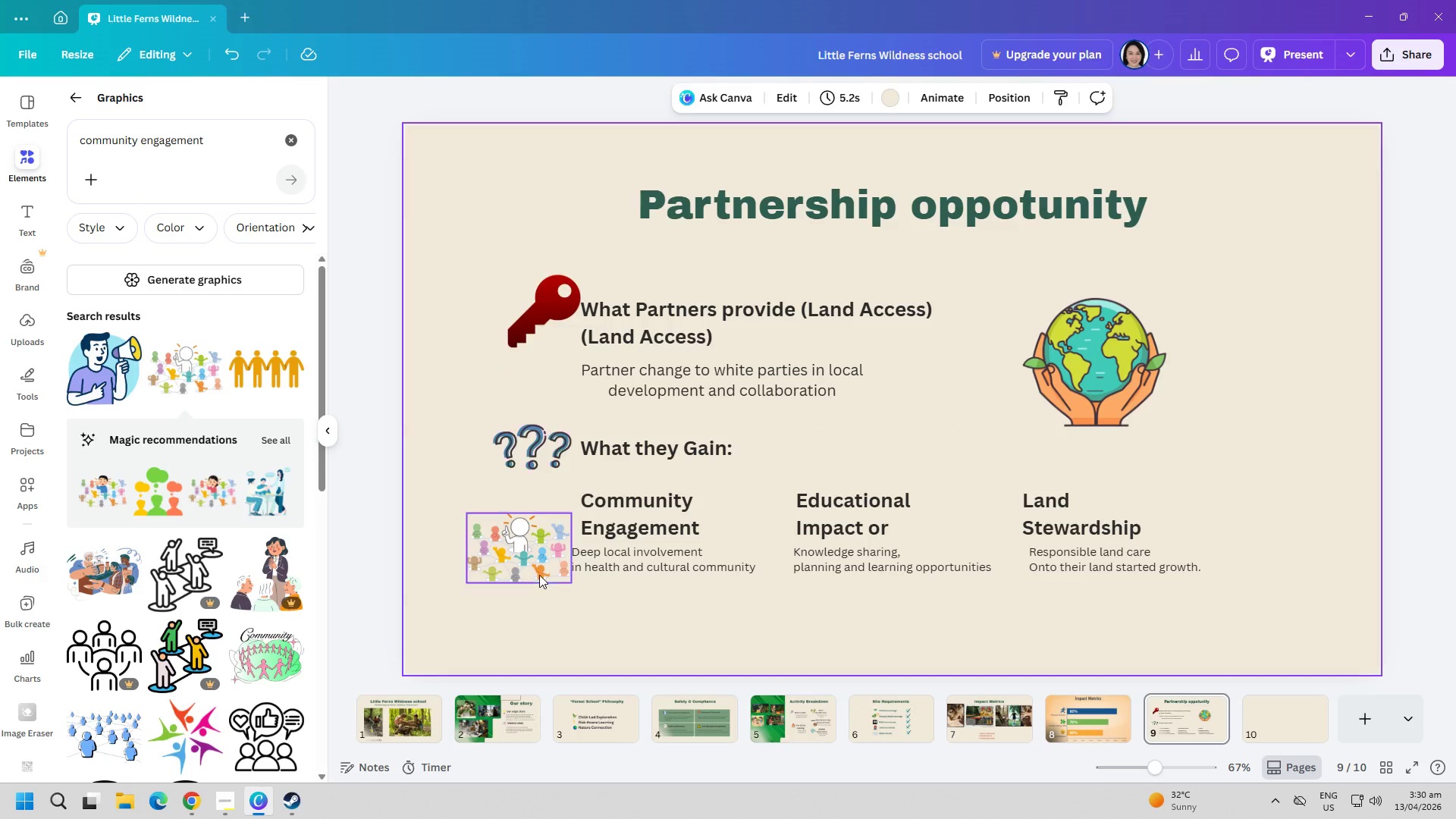 
left_click_drag(start_coordinate=[539, 575], to_coordinate=[539, 563])
 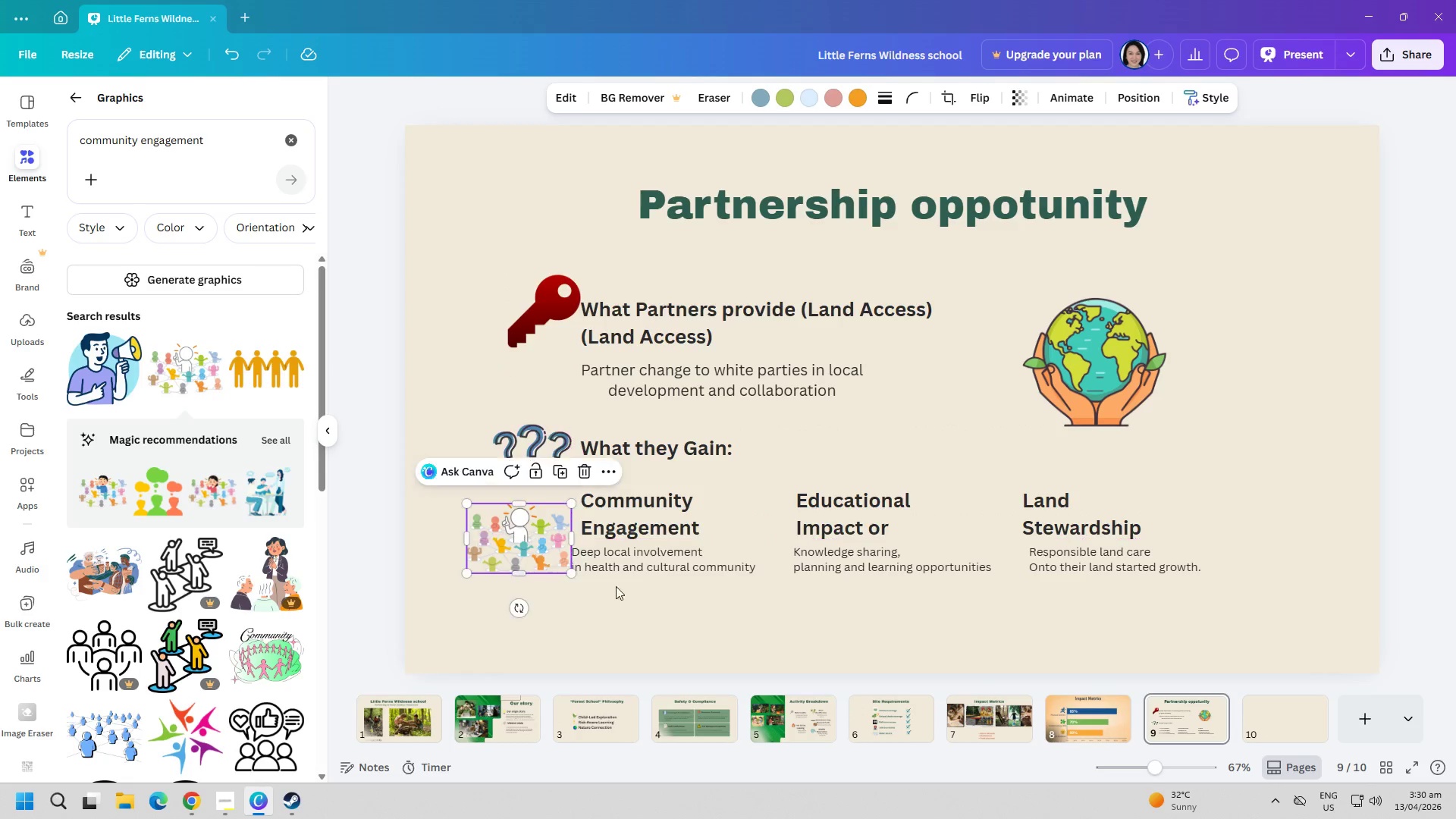 
left_click([759, 618])
 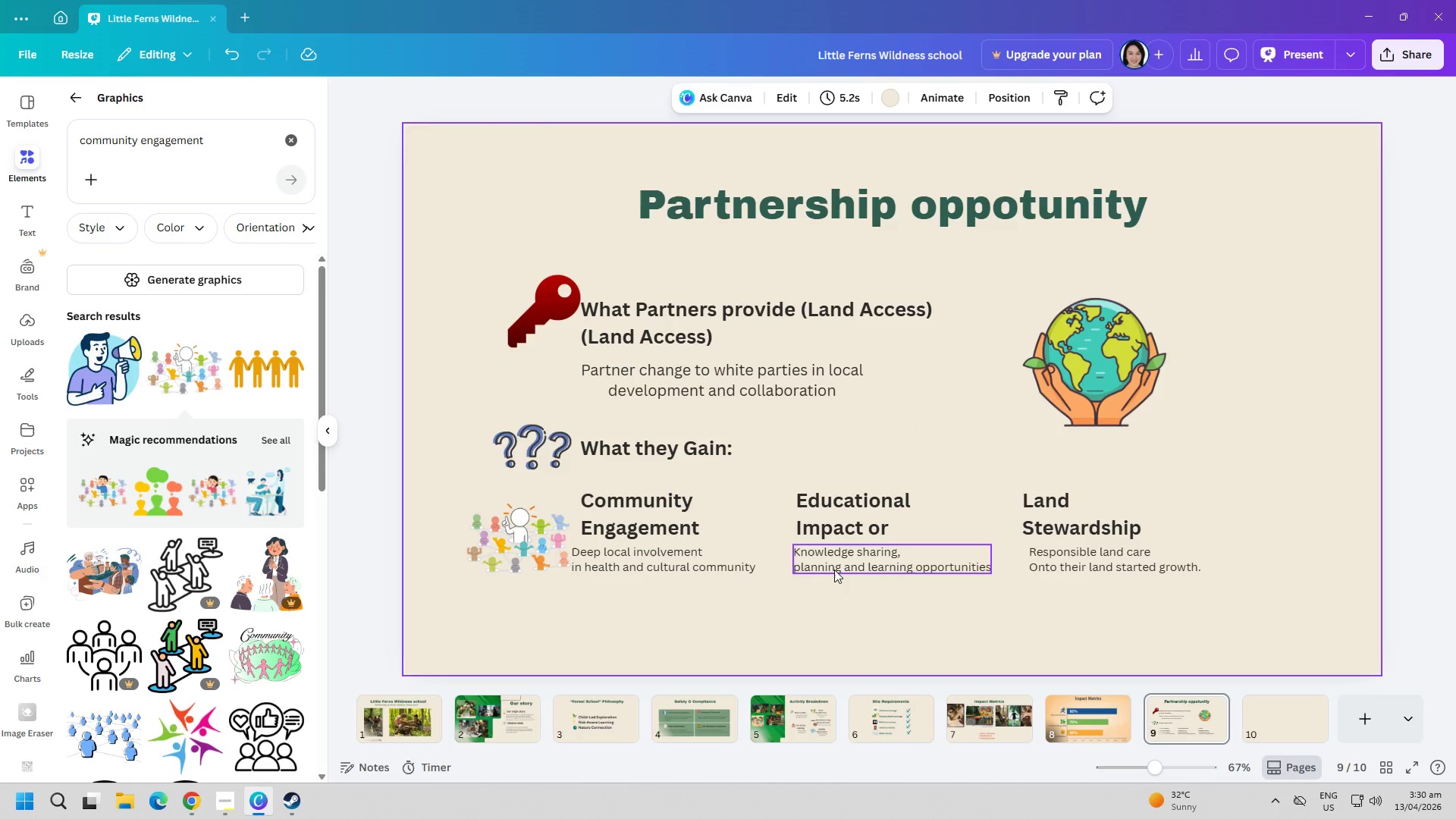 
double_click([221, 155])
 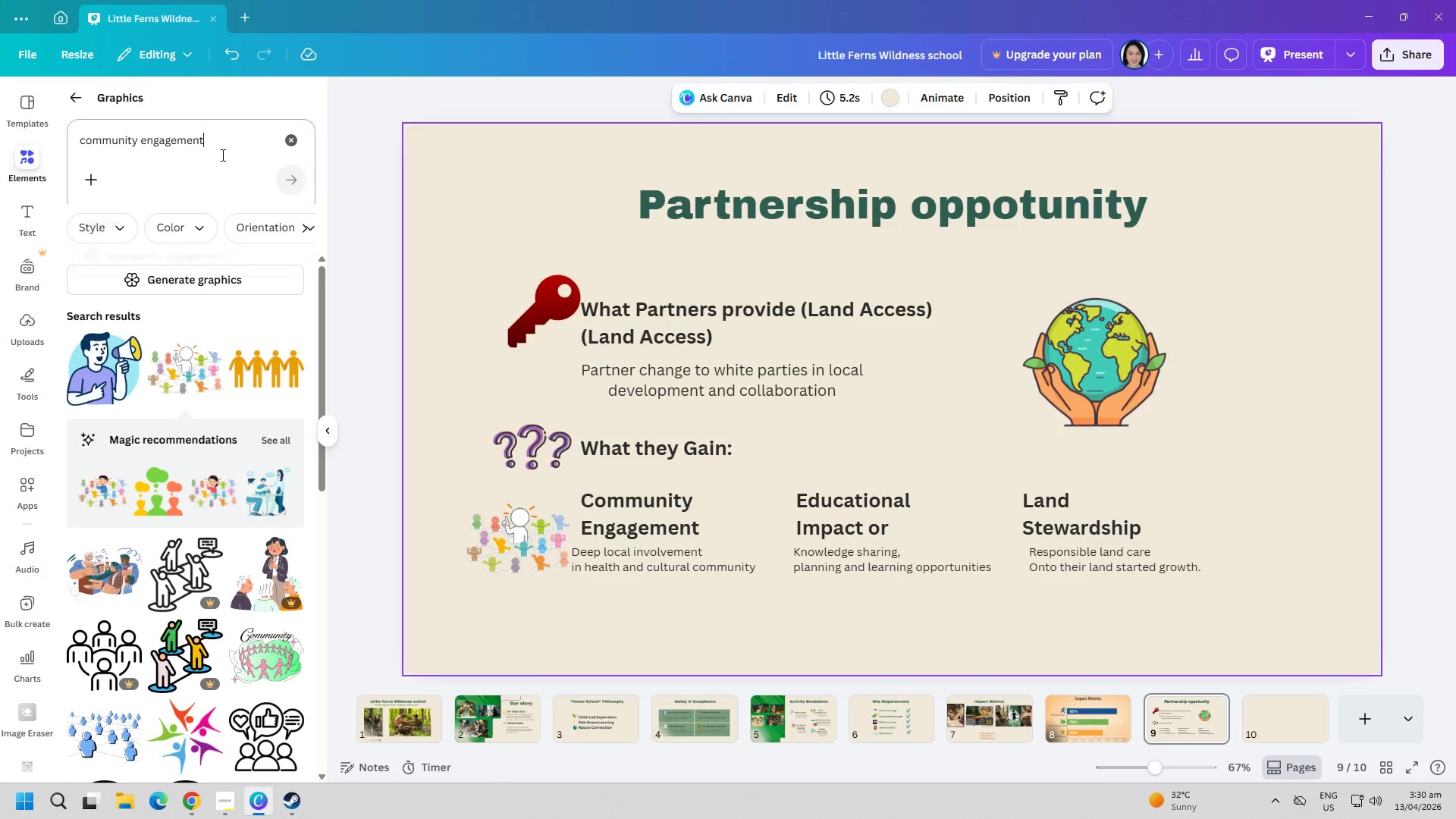 
triple_click([221, 155])
 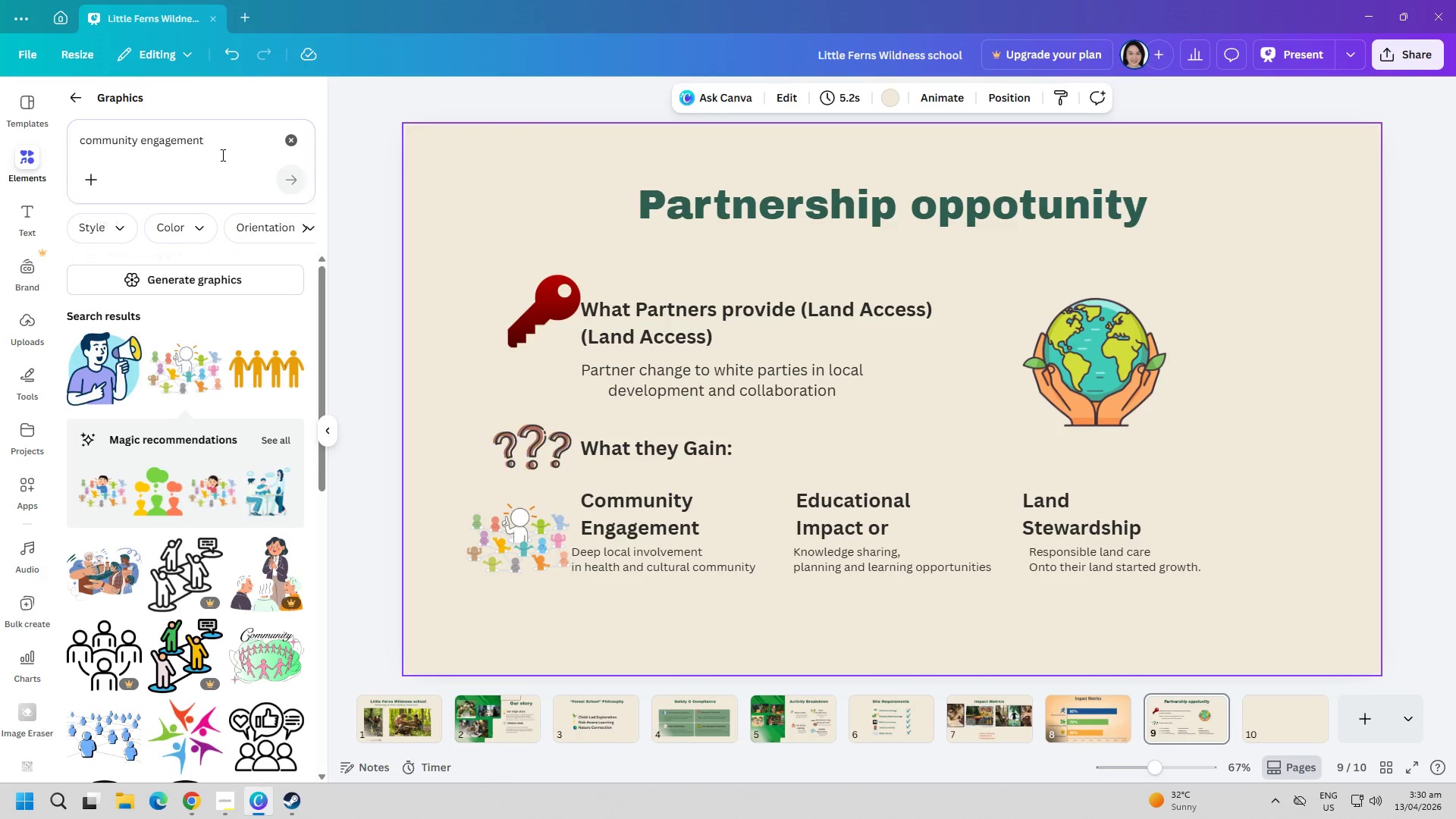 
triple_click([221, 155])
 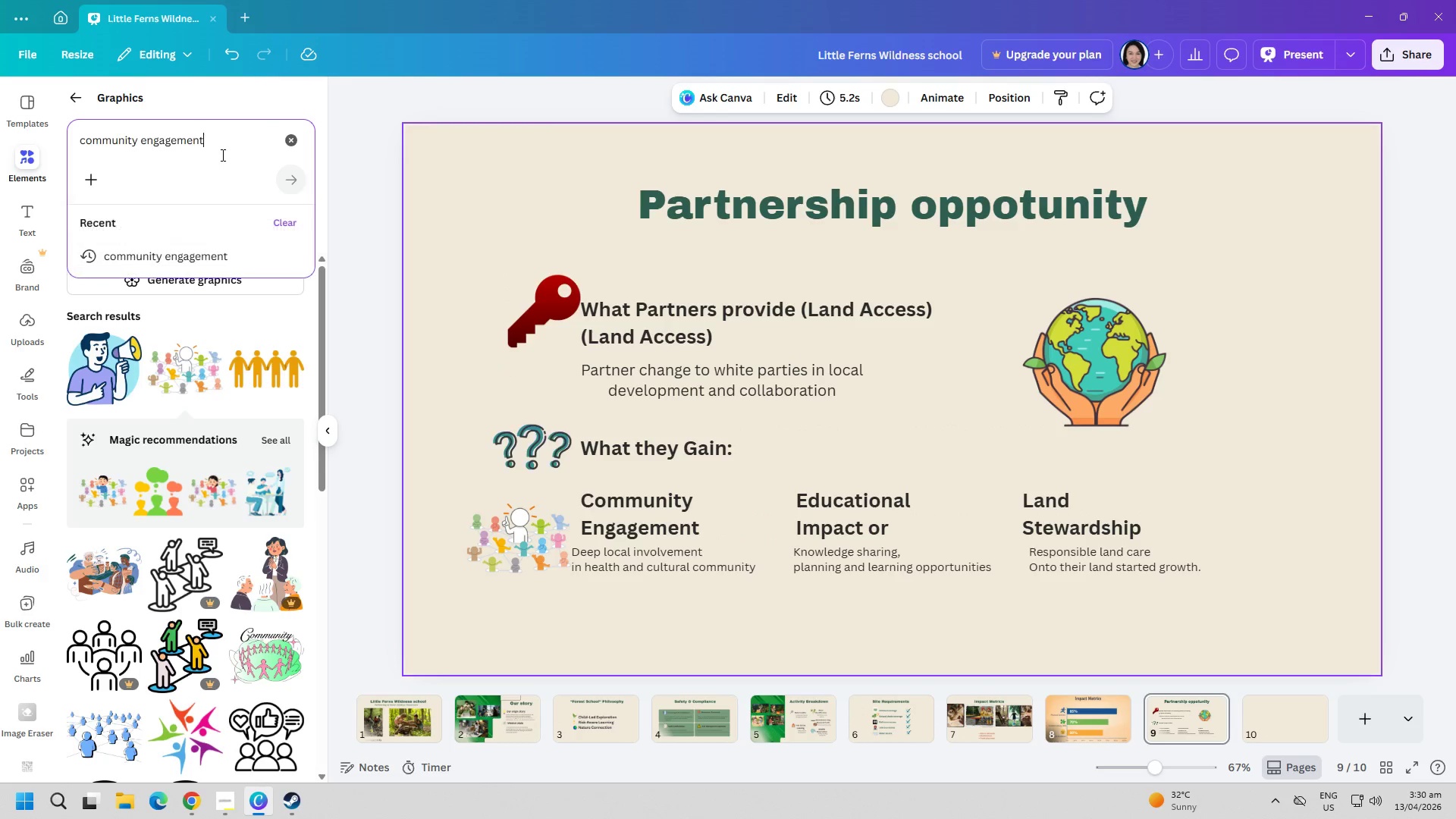 
triple_click([225, 145])
 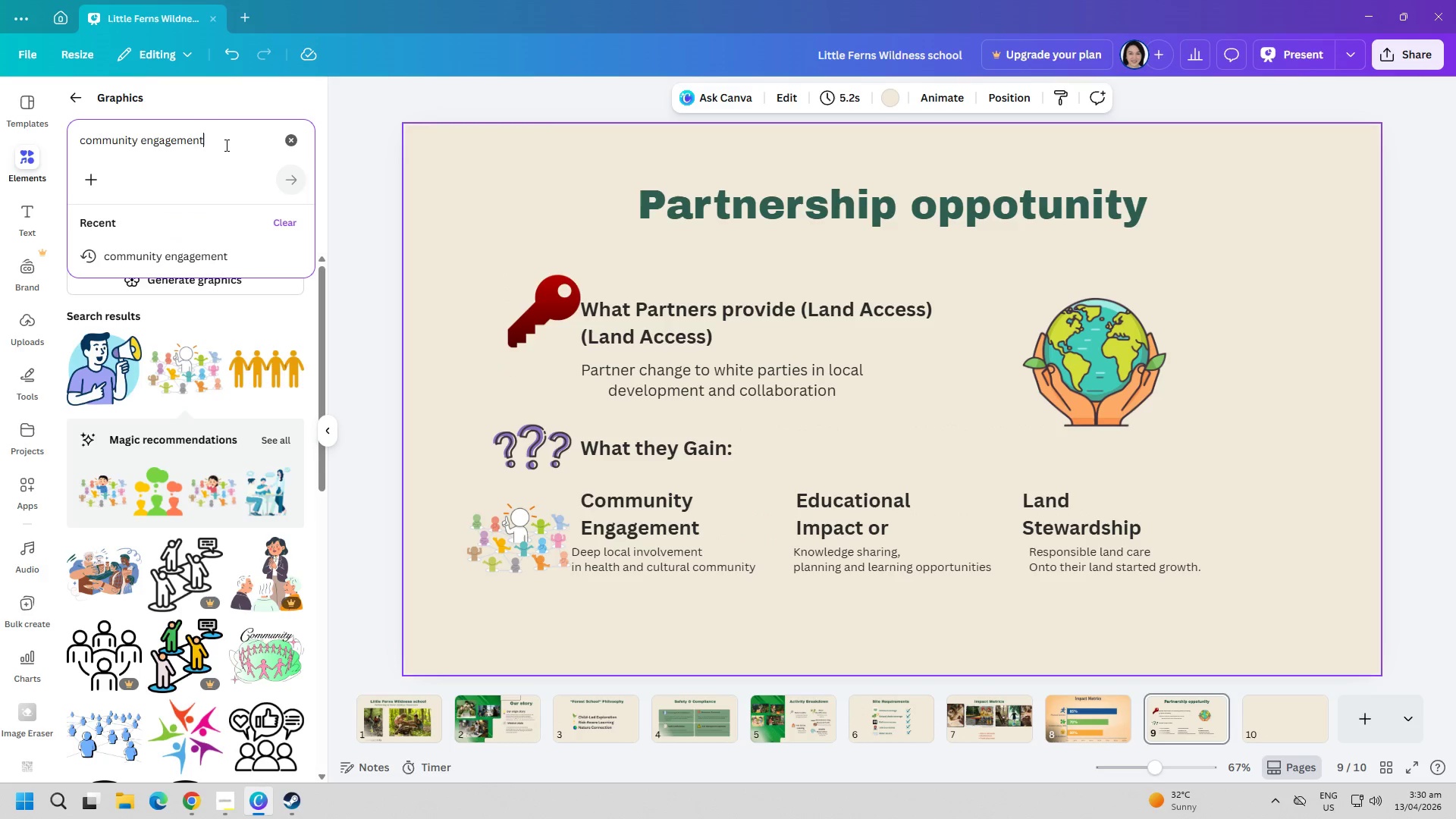 
triple_click([225, 145])
 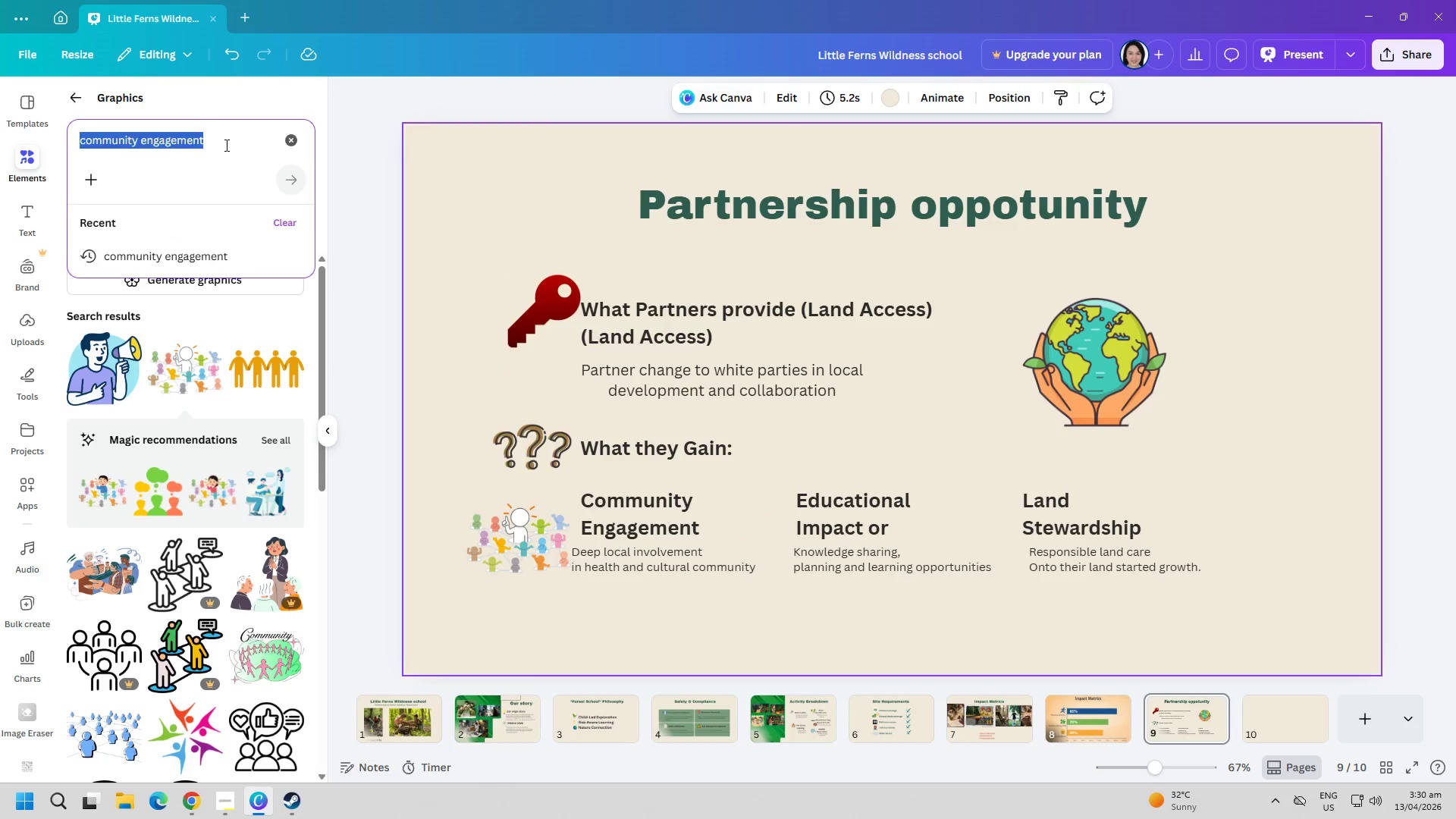 
triple_click([225, 145])
 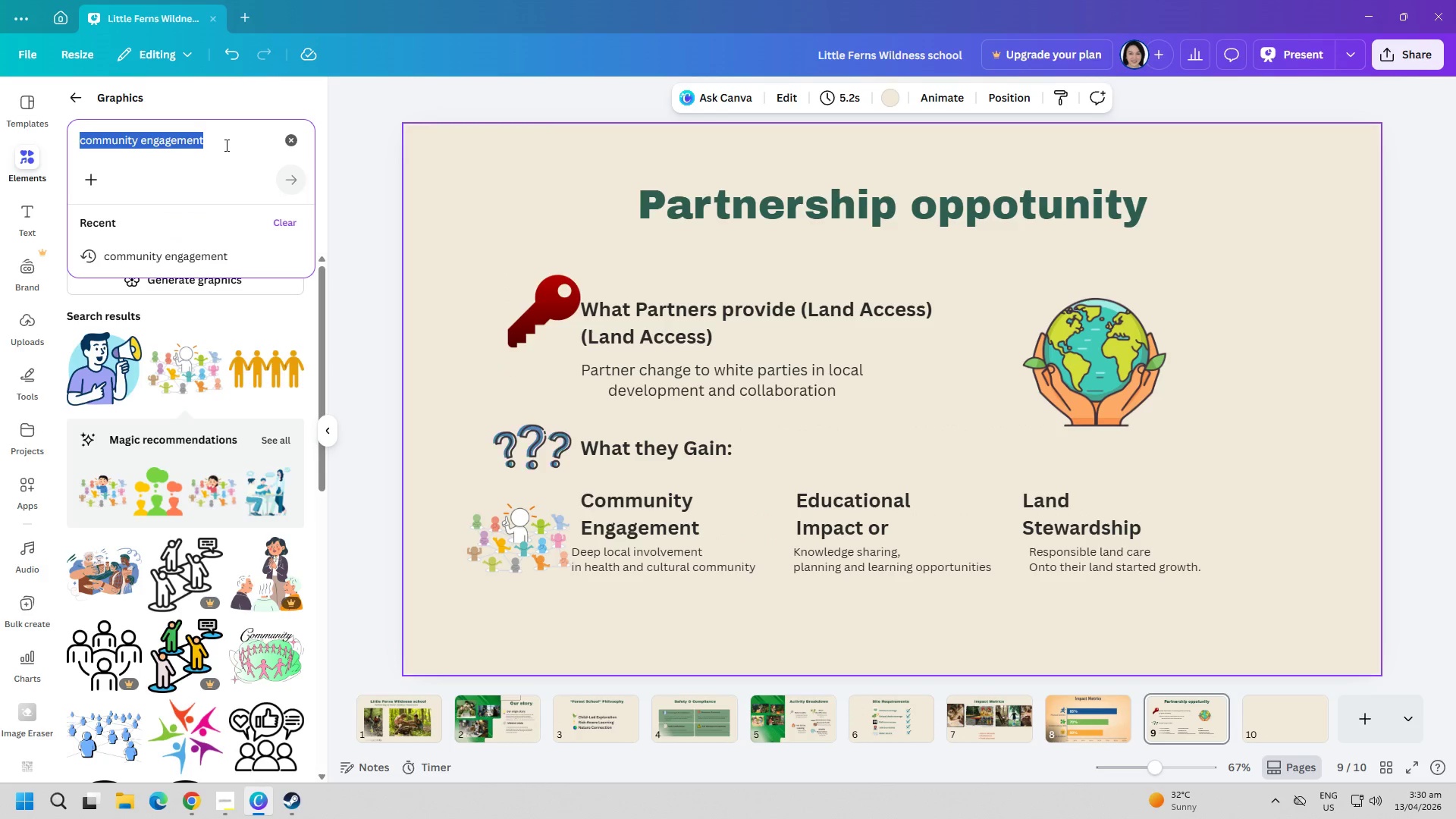 
type(educational impact)
 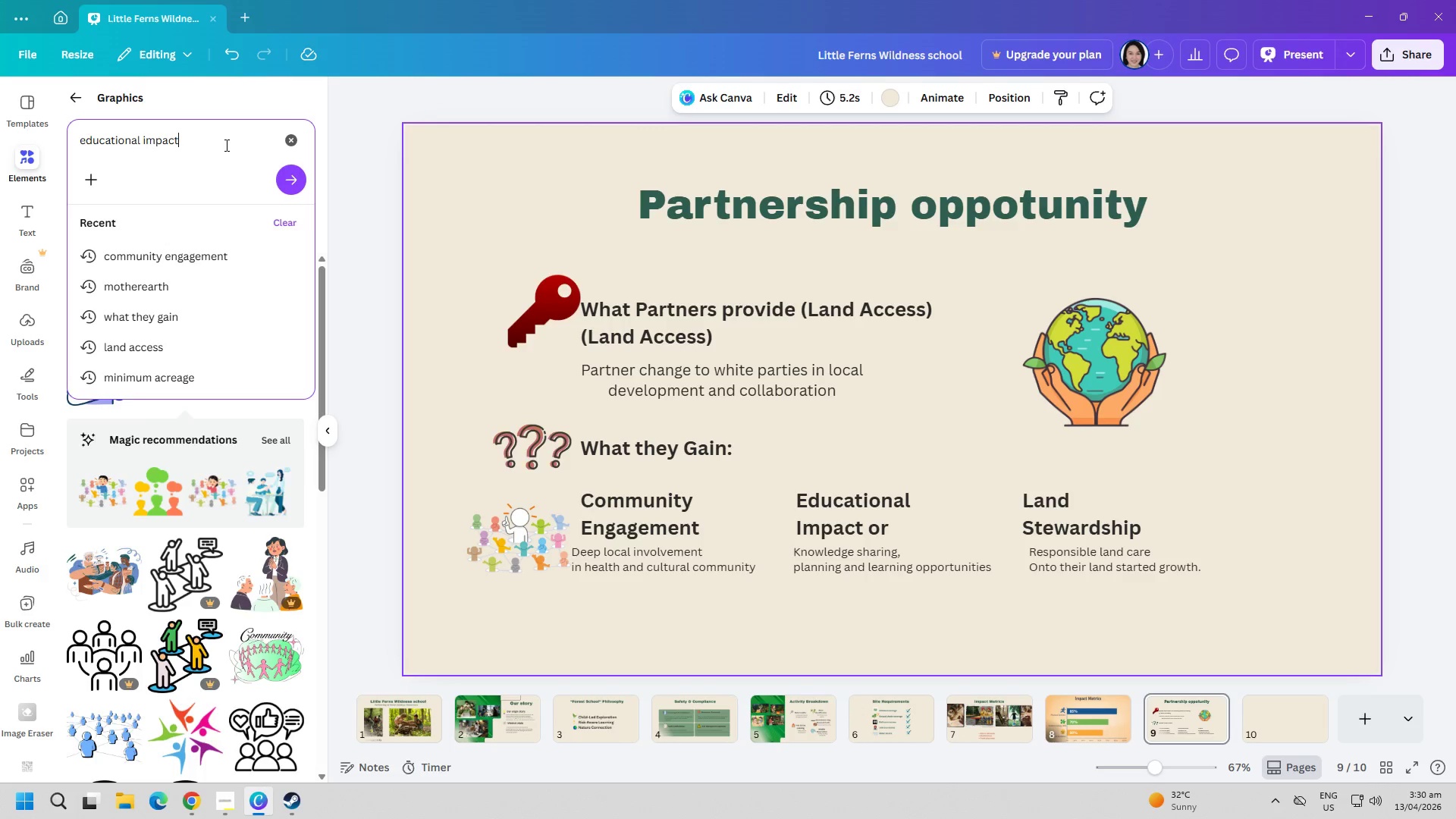 
key(Enter)
 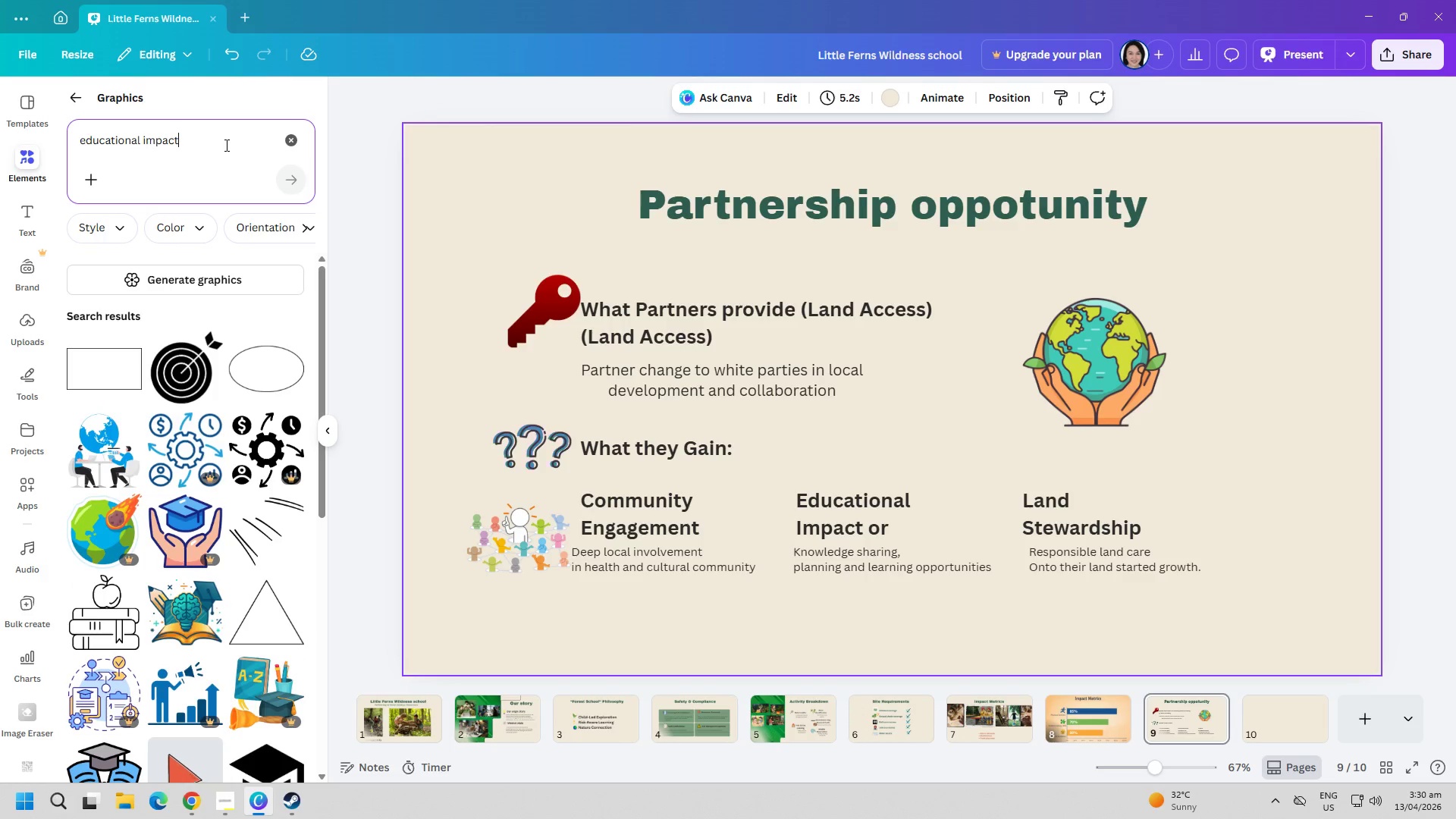 
key(Control+ControlLeft)
 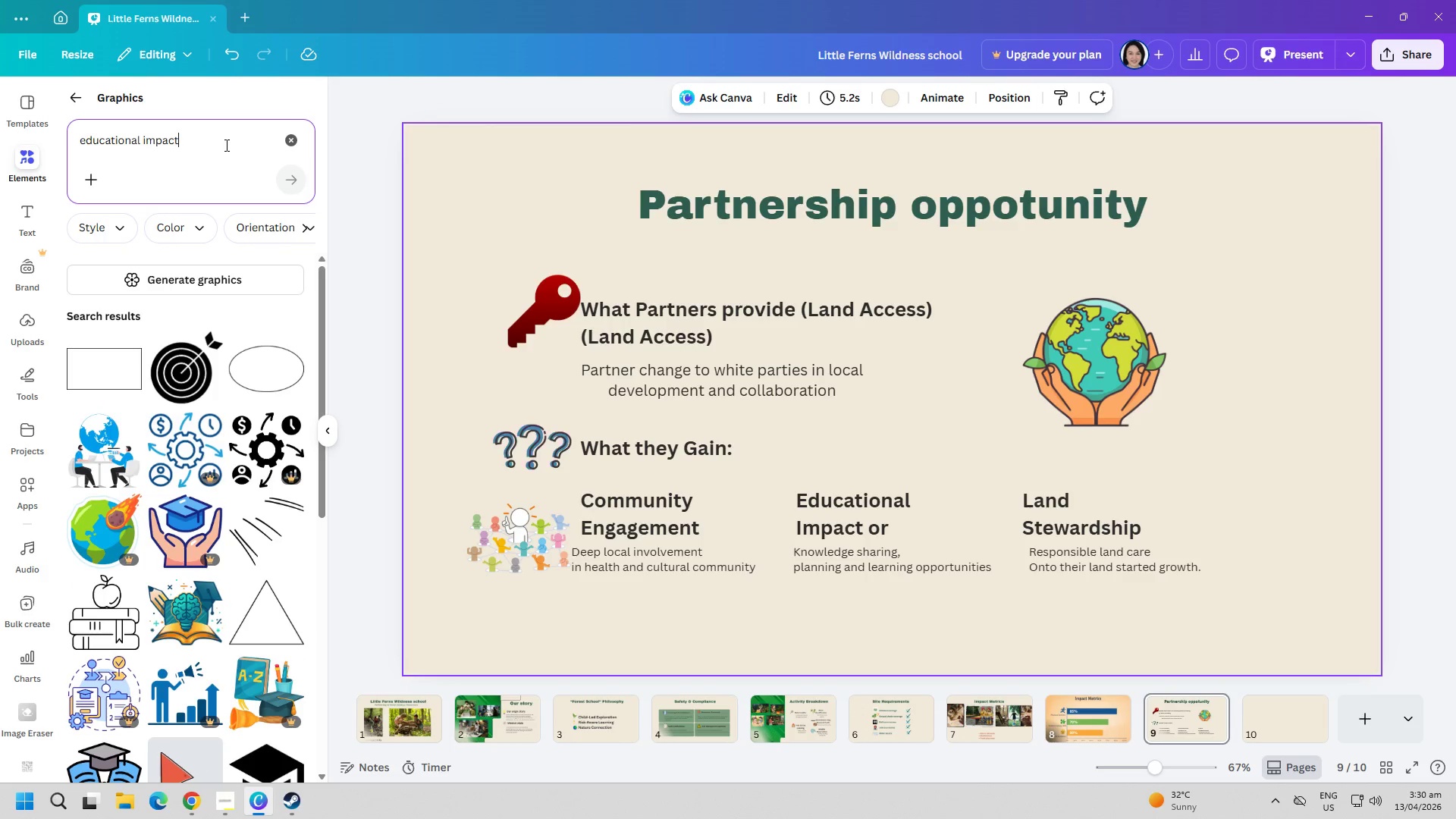 
key(Control+A)
 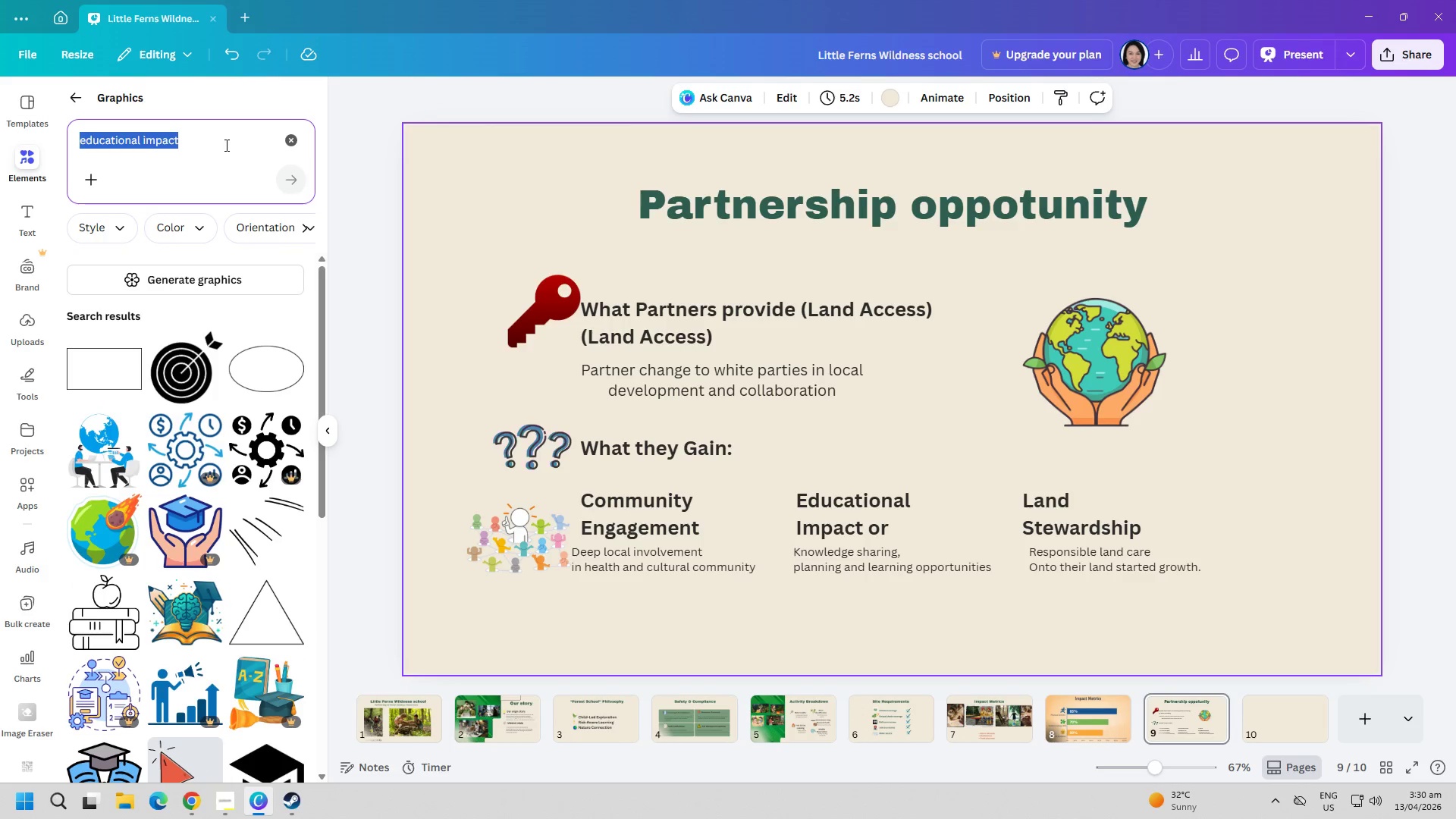 
type(school leaning)
 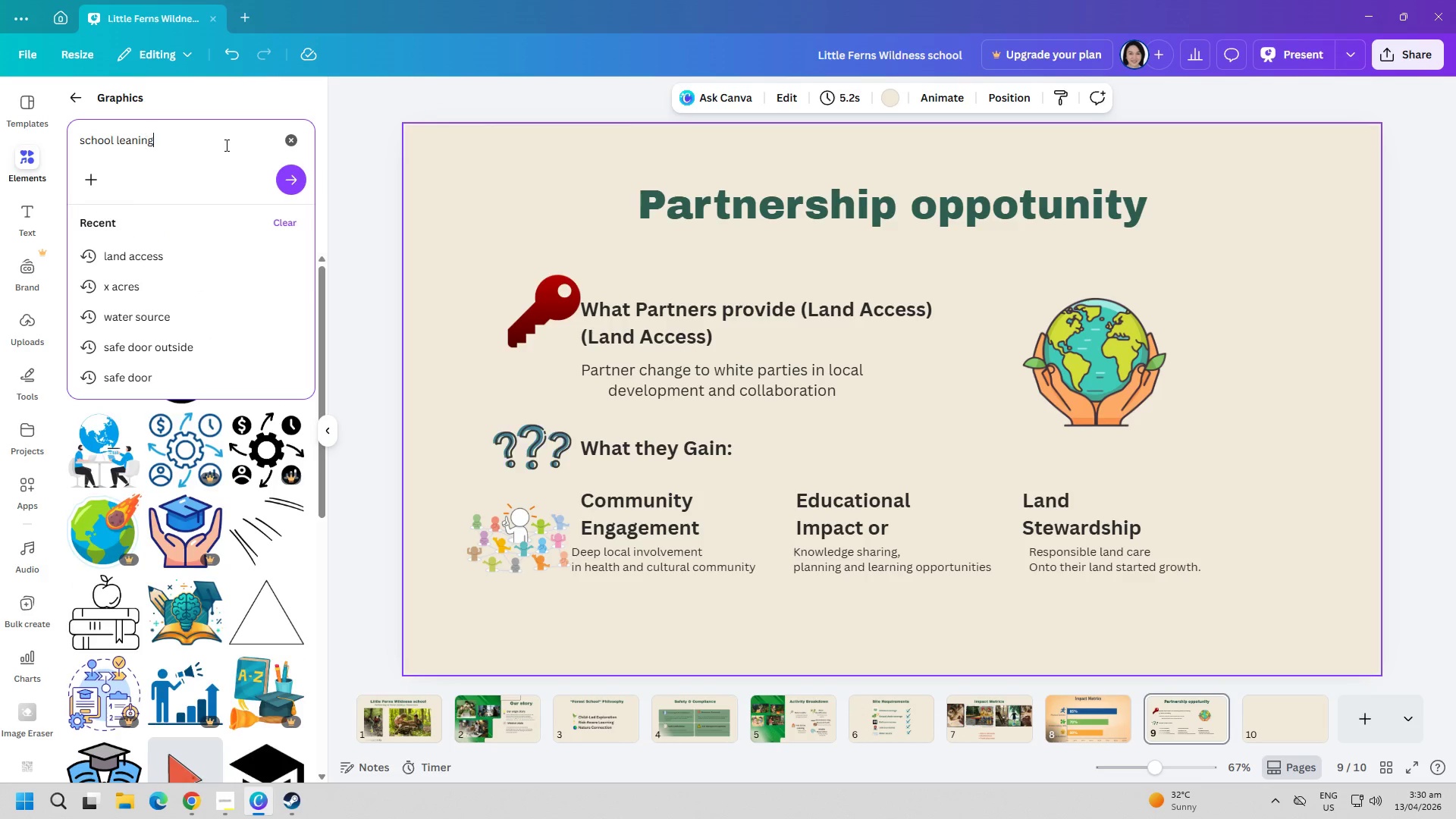 
key(Enter)
 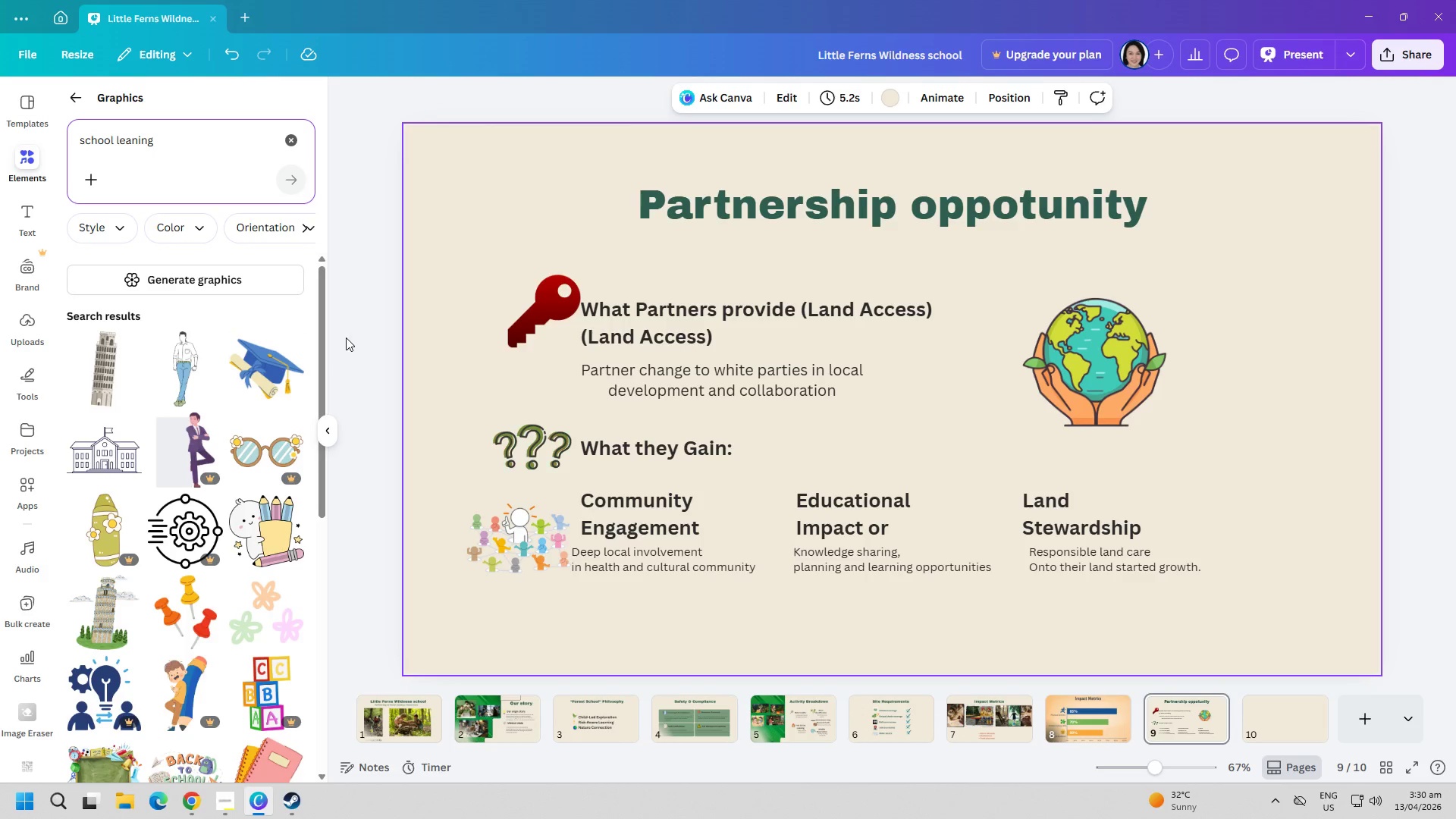 
scroll: coordinate [207, 552], scroll_direction: down, amount: 3.0
 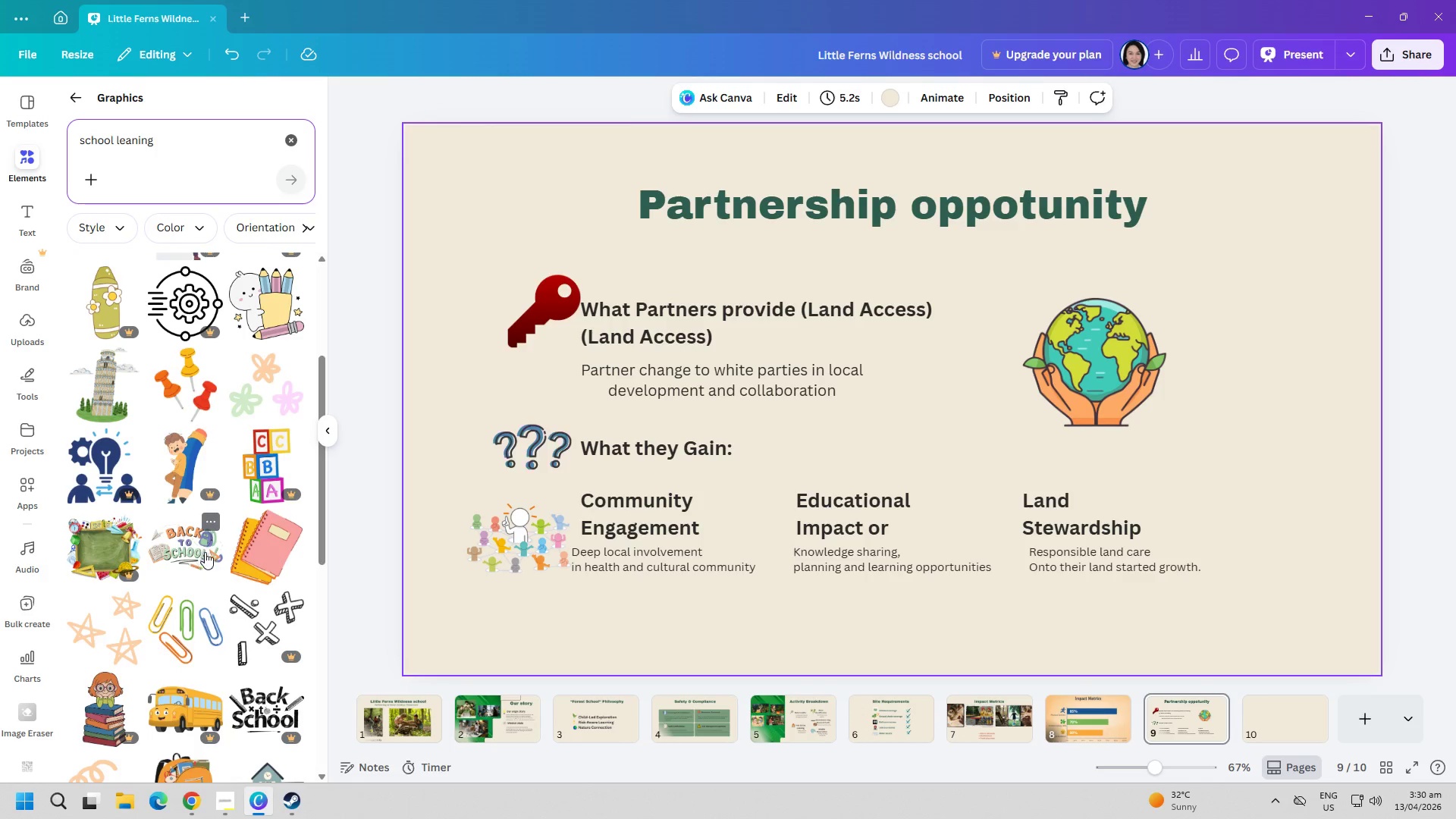 
scroll: coordinate [223, 551], scroll_direction: up, amount: 5.0
 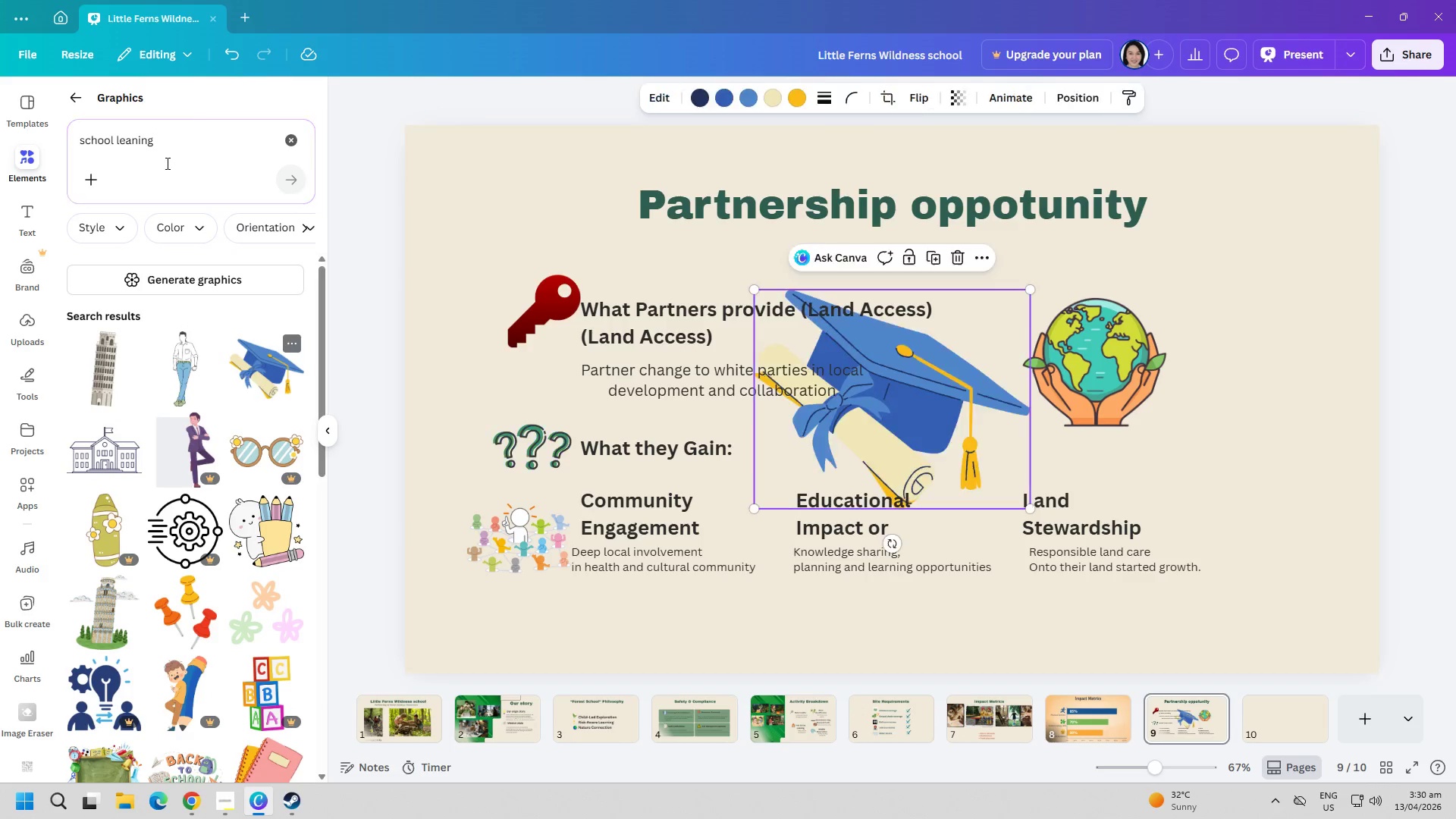 
double_click([167, 144])
 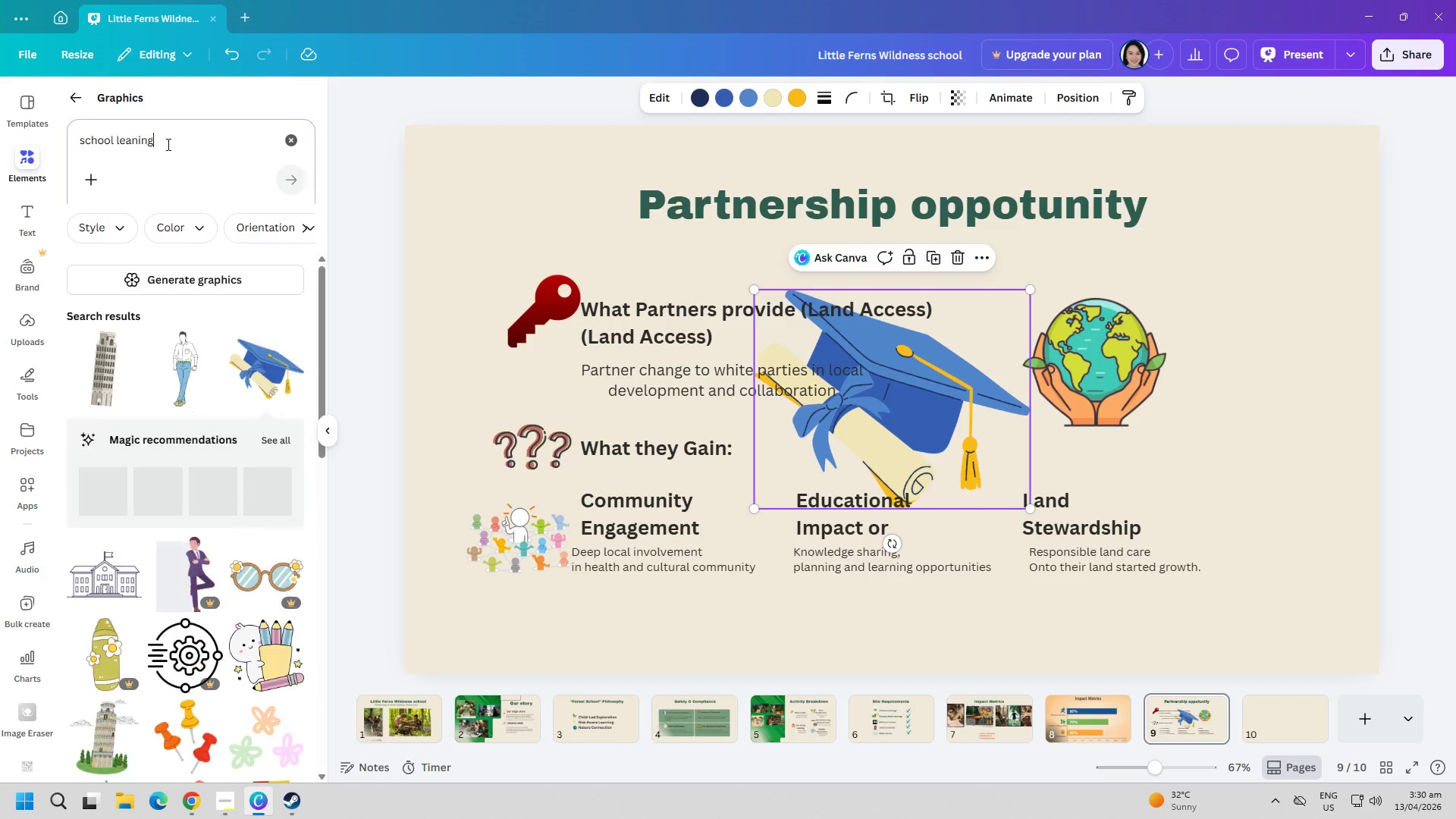 
triple_click([167, 144])
 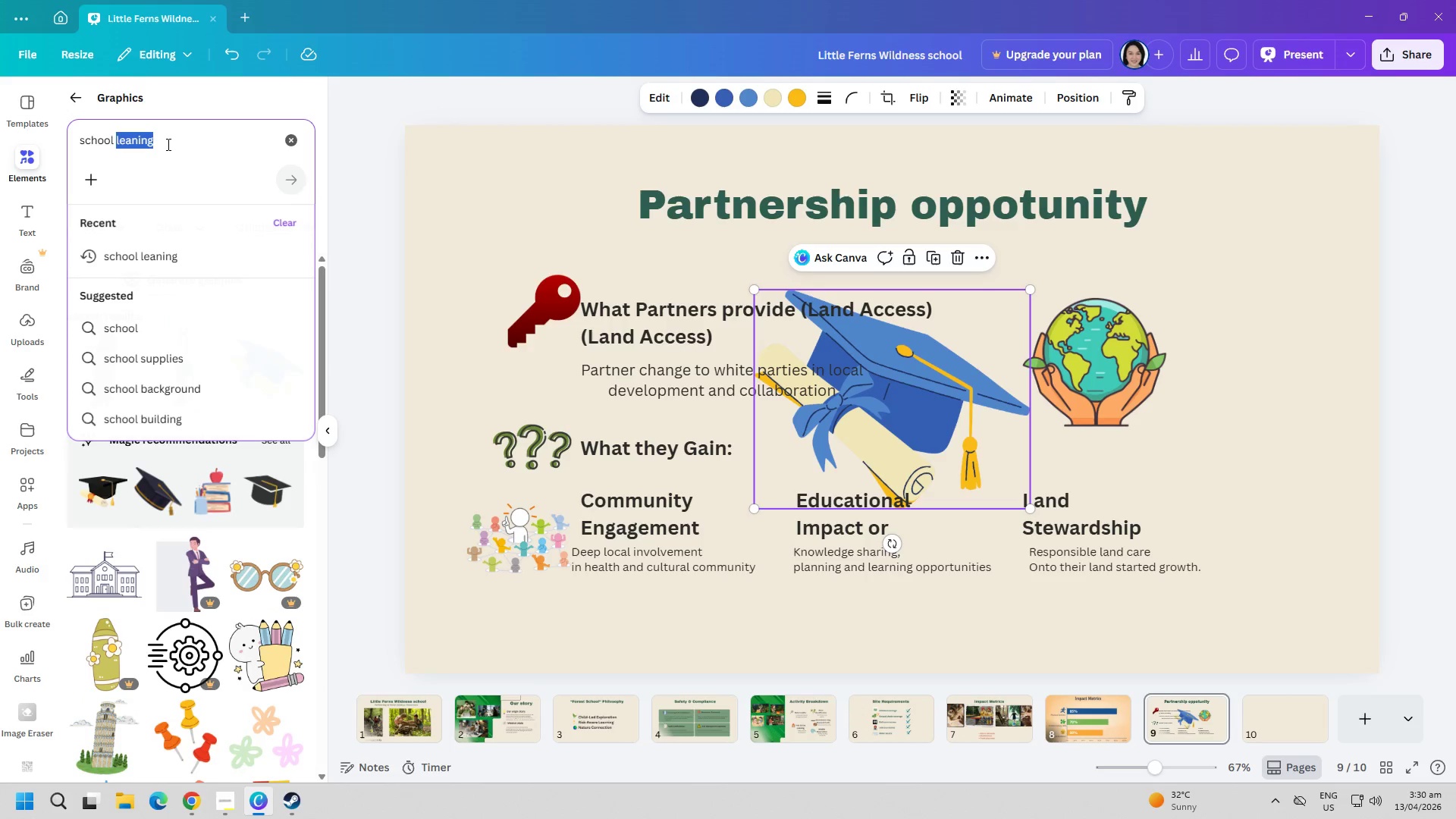 
triple_click([167, 144])
 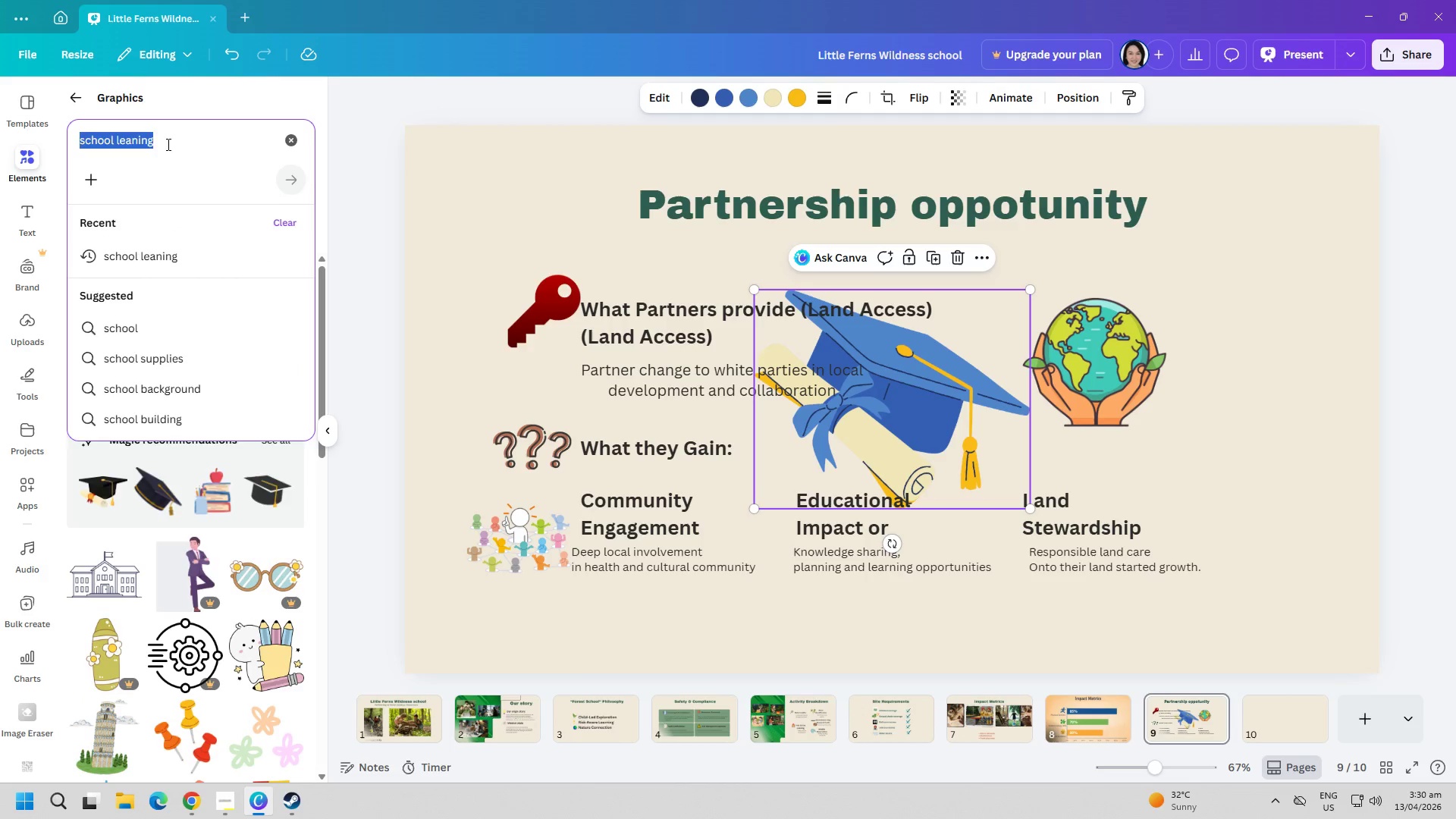 
type(school)
 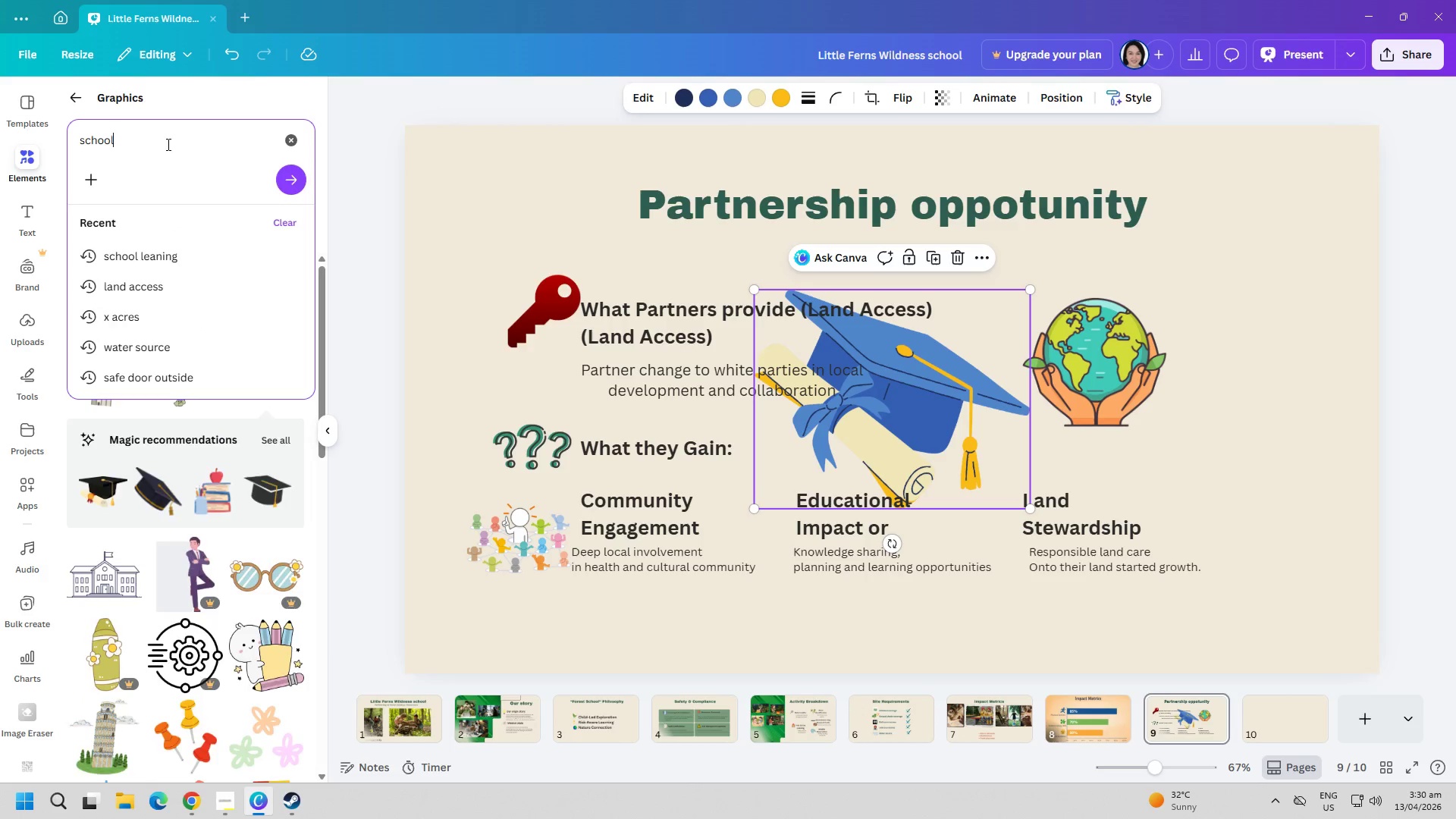 
key(Enter)
 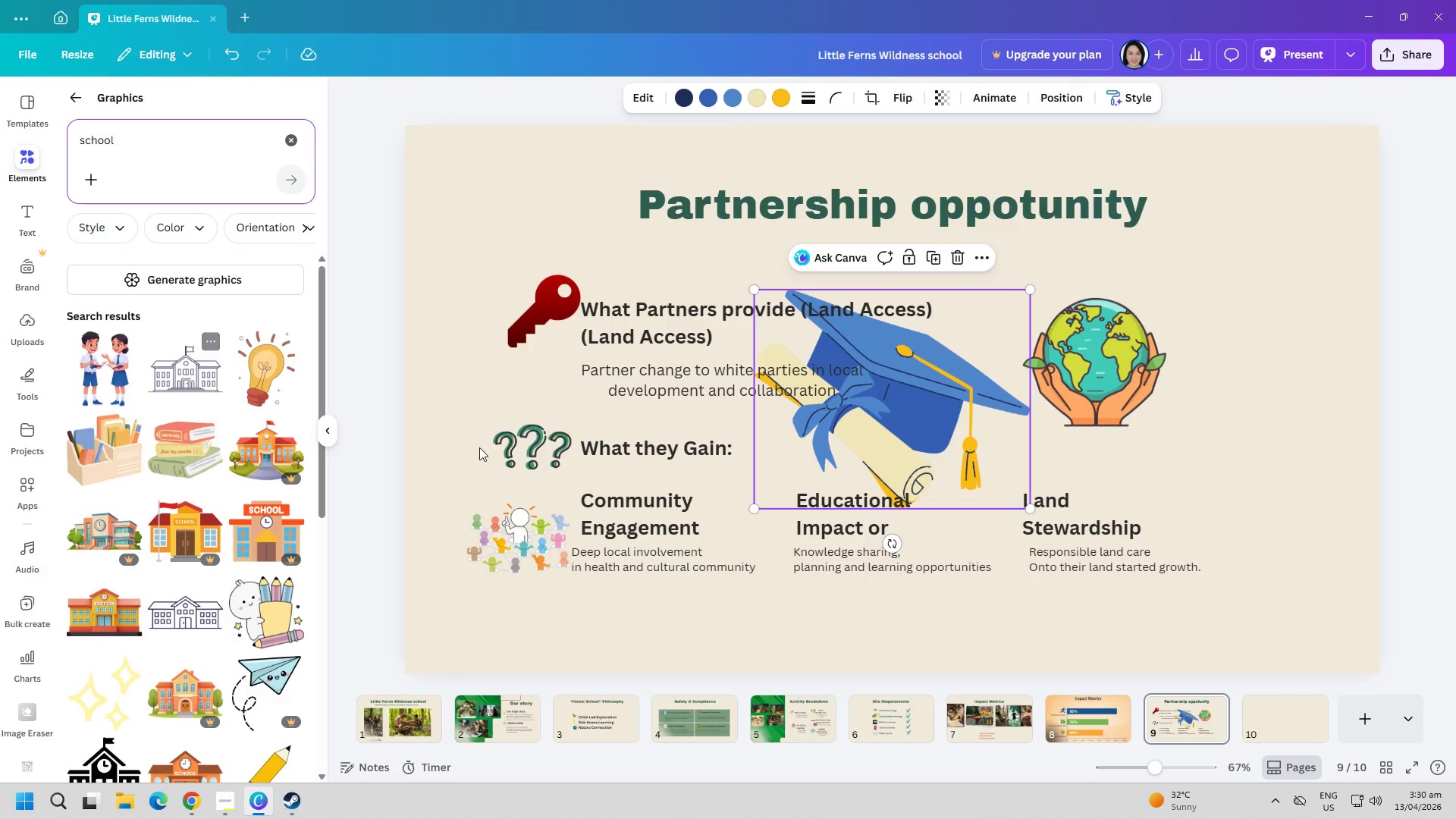 
left_click([841, 443])
 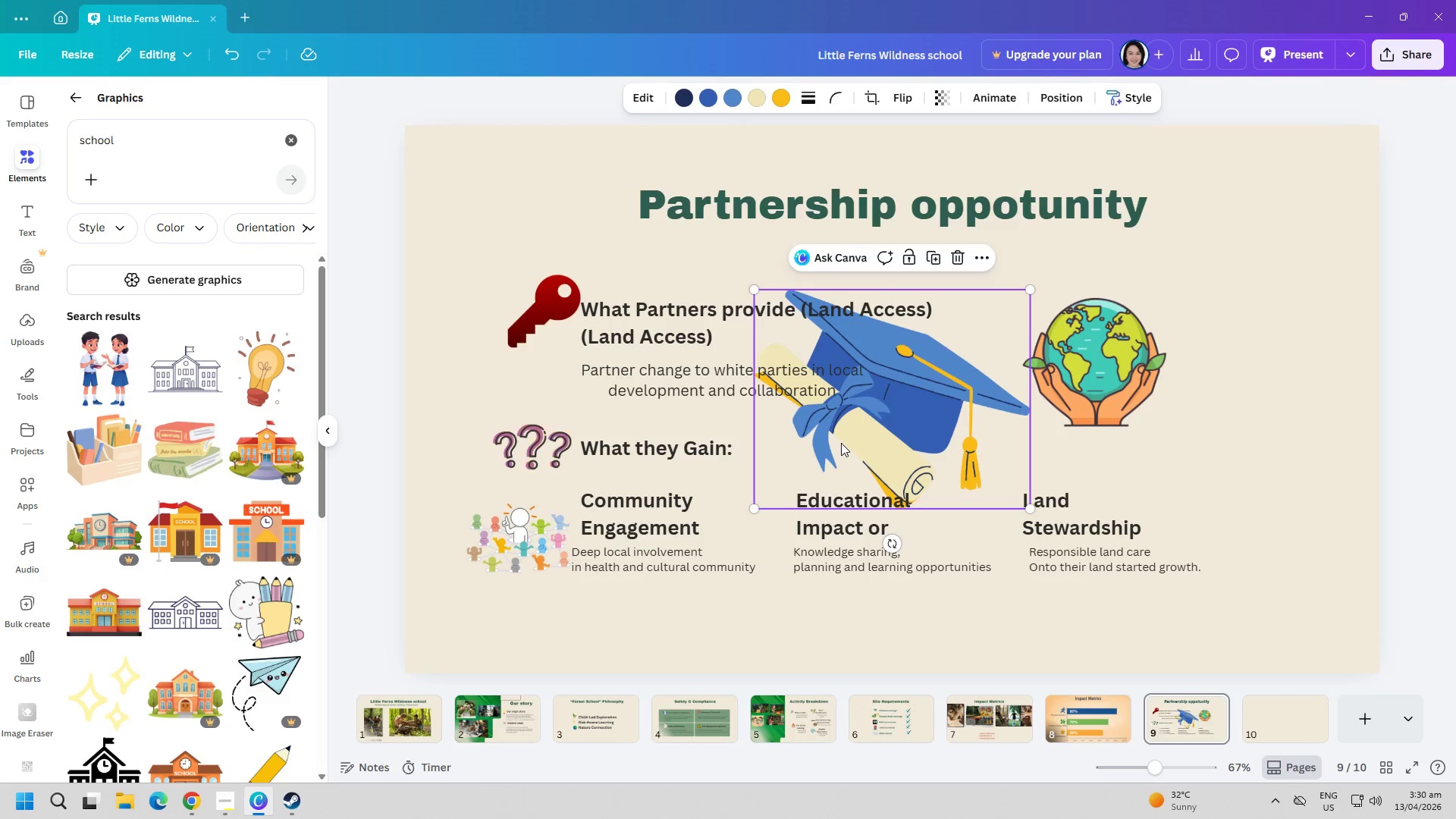 
key(Delete)
 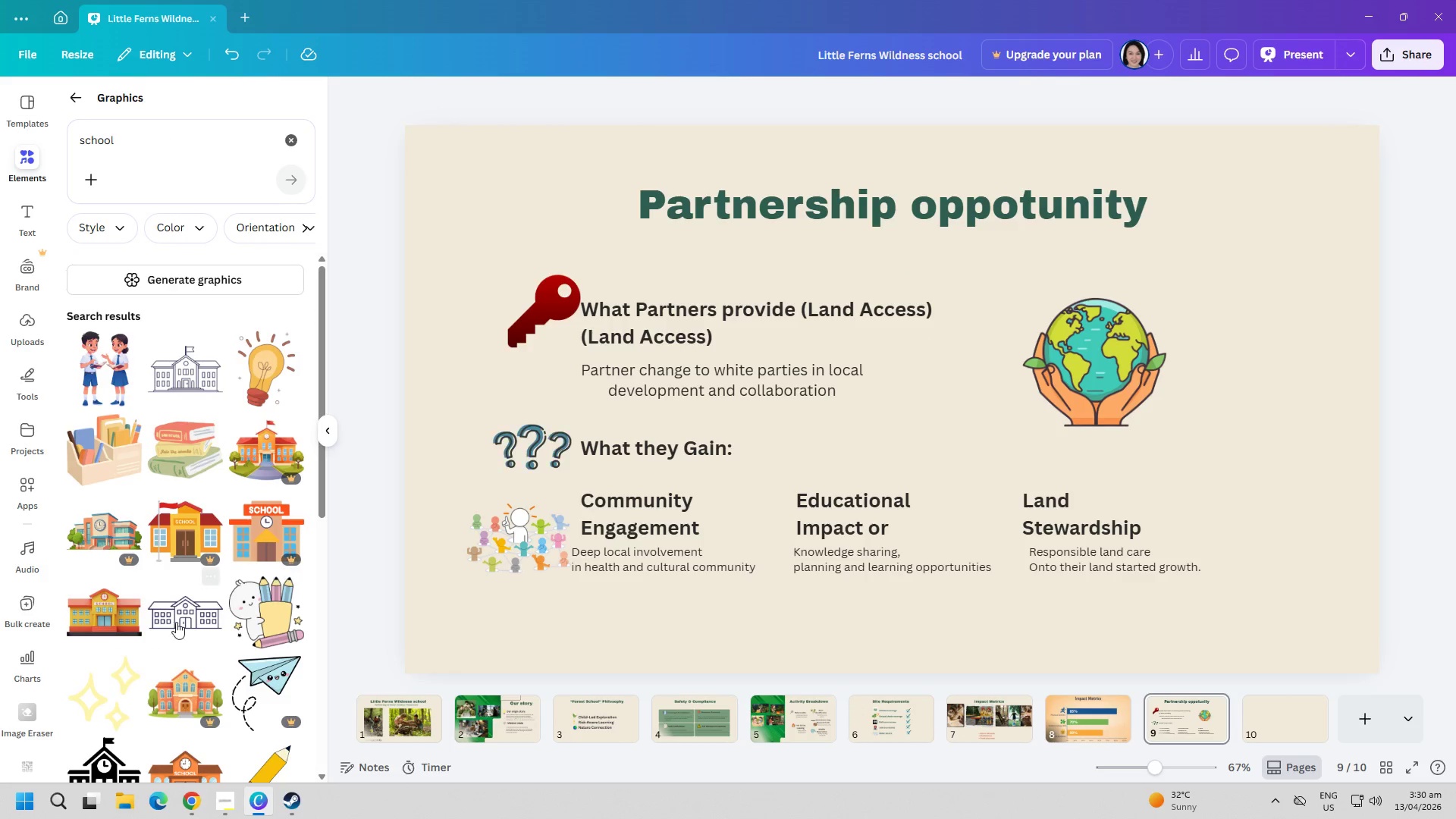 
mouse_move([123, 596])
 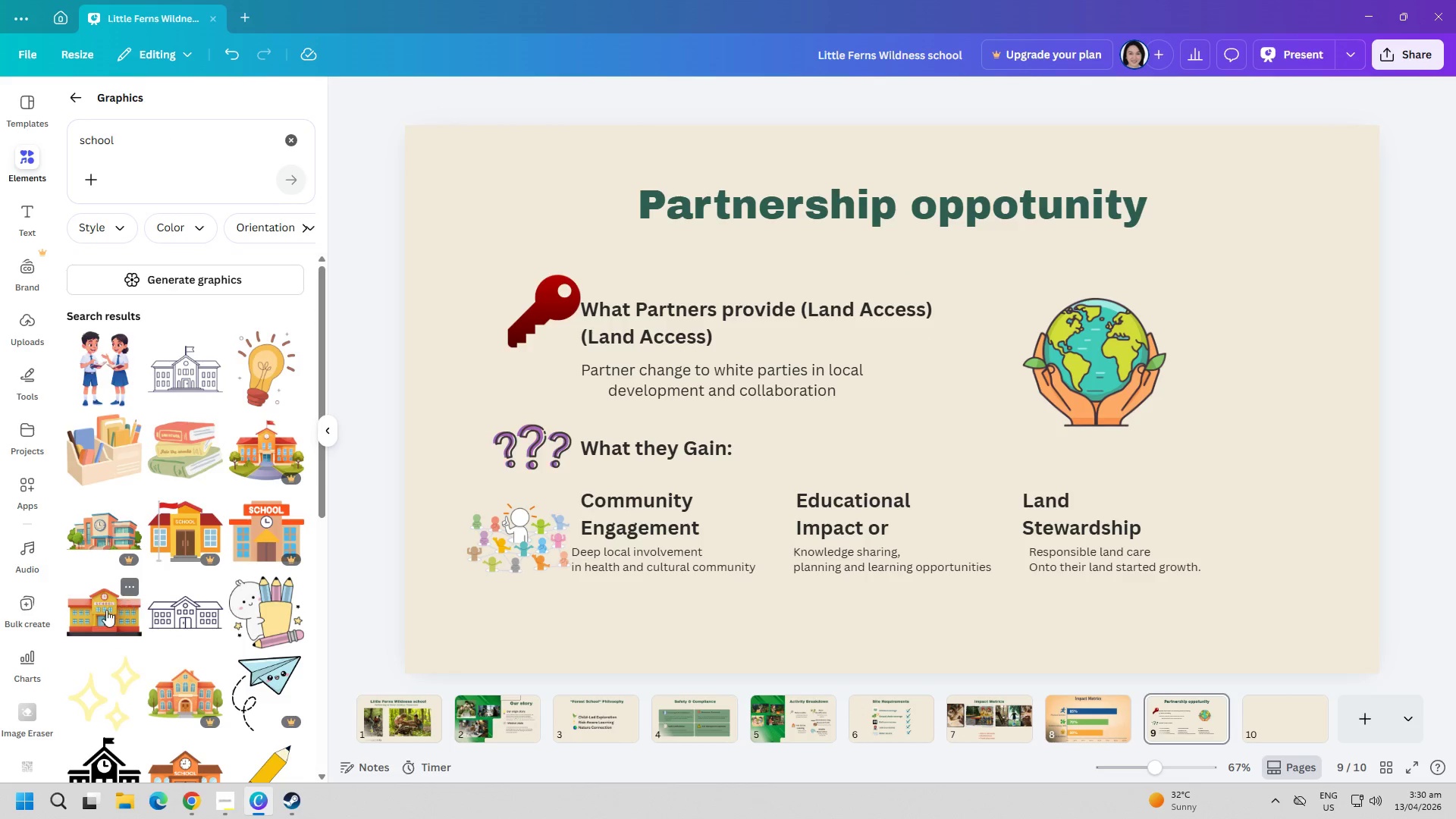 
left_click([106, 610])
 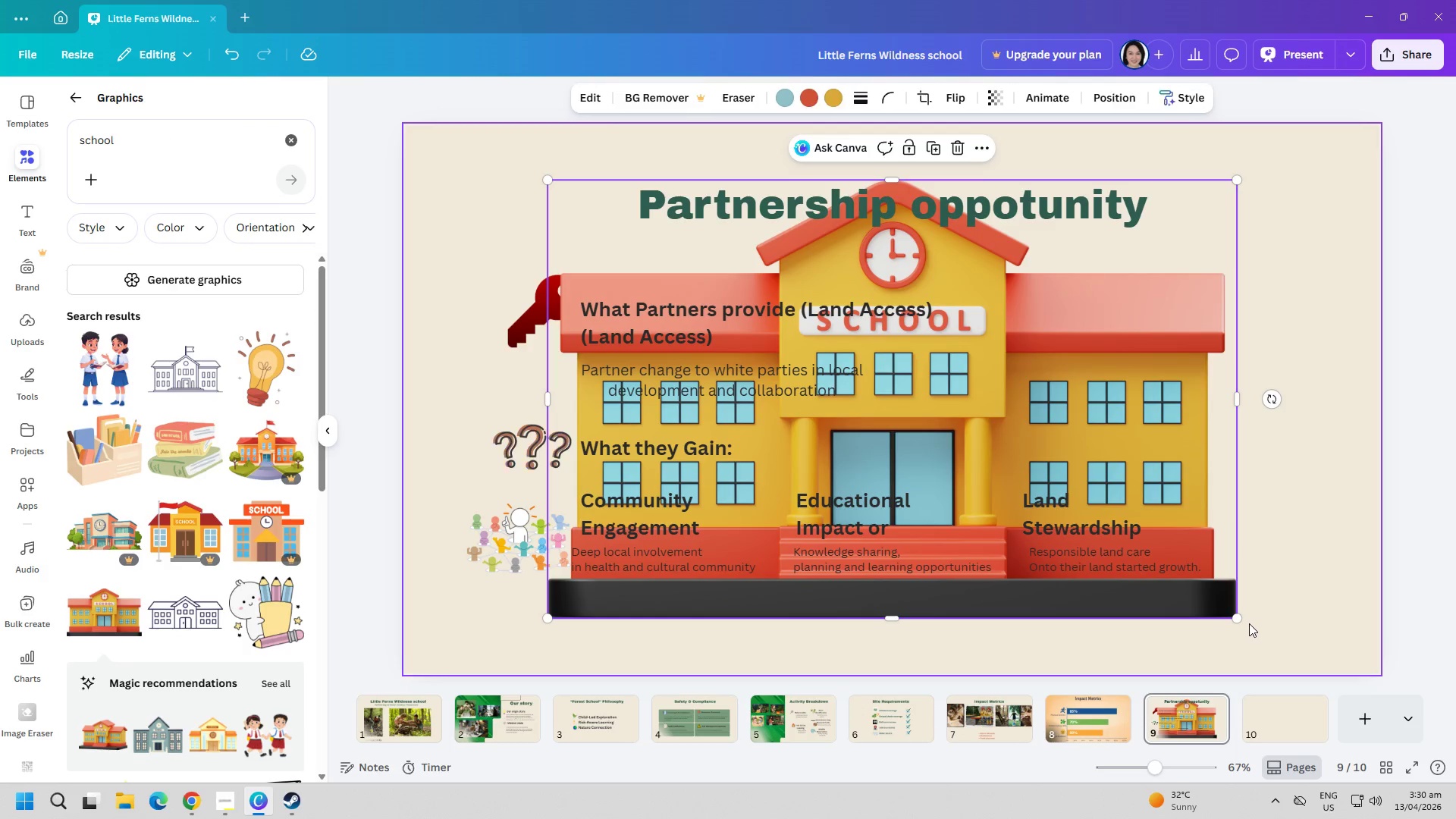 
left_click([1228, 613])
 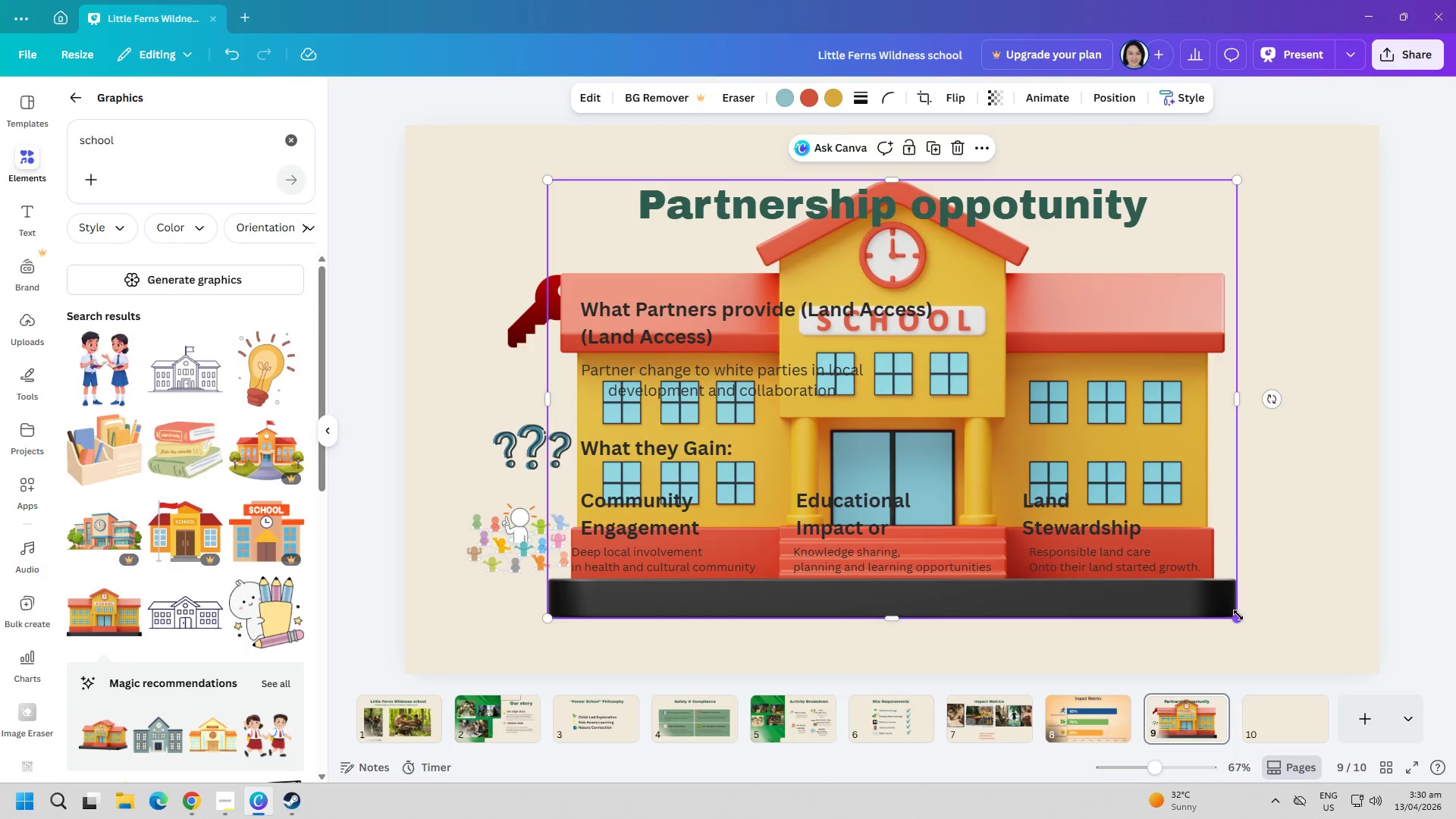 
left_click_drag(start_coordinate=[1240, 617], to_coordinate=[667, 256])
 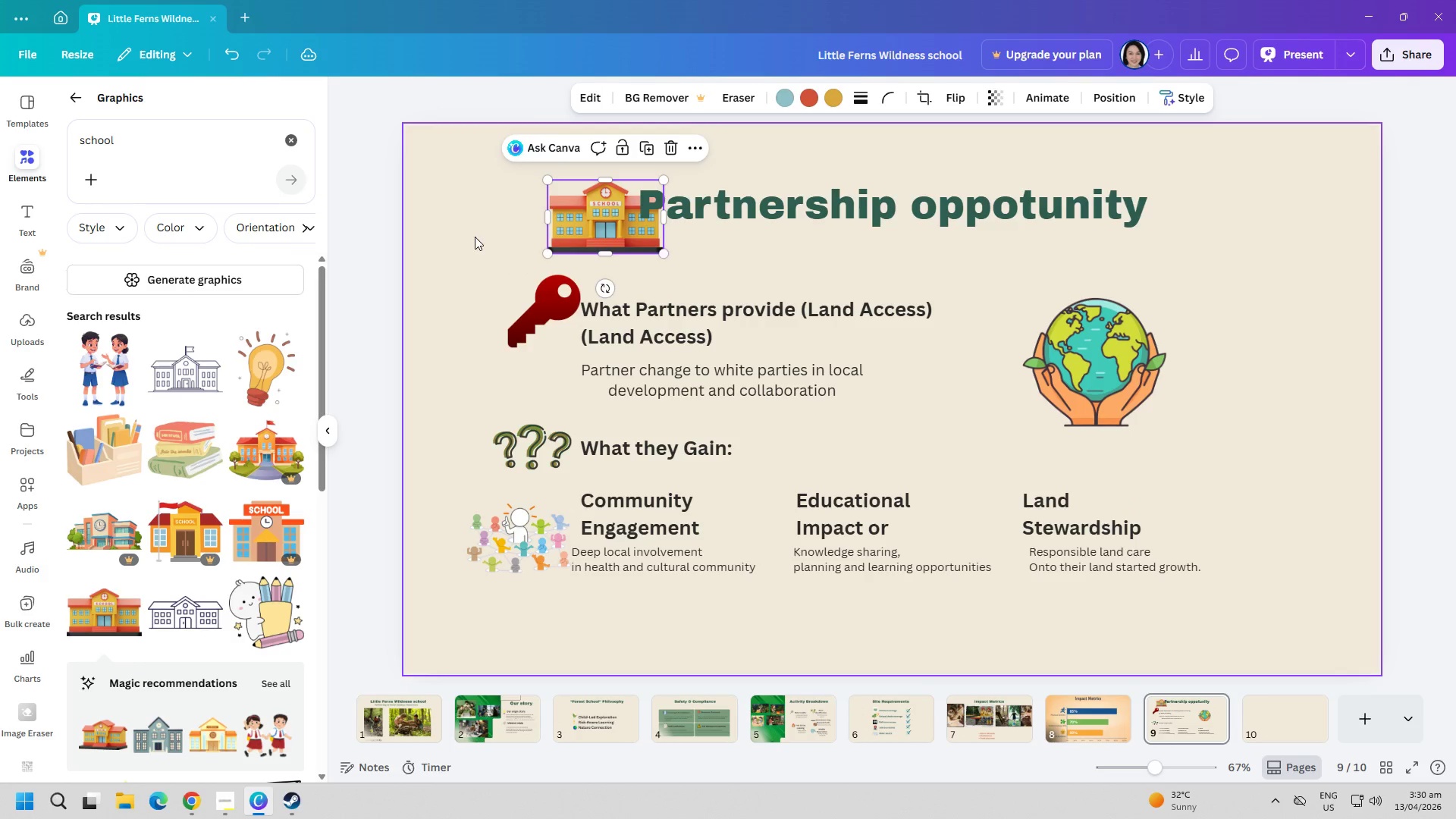 
left_click([475, 237])
 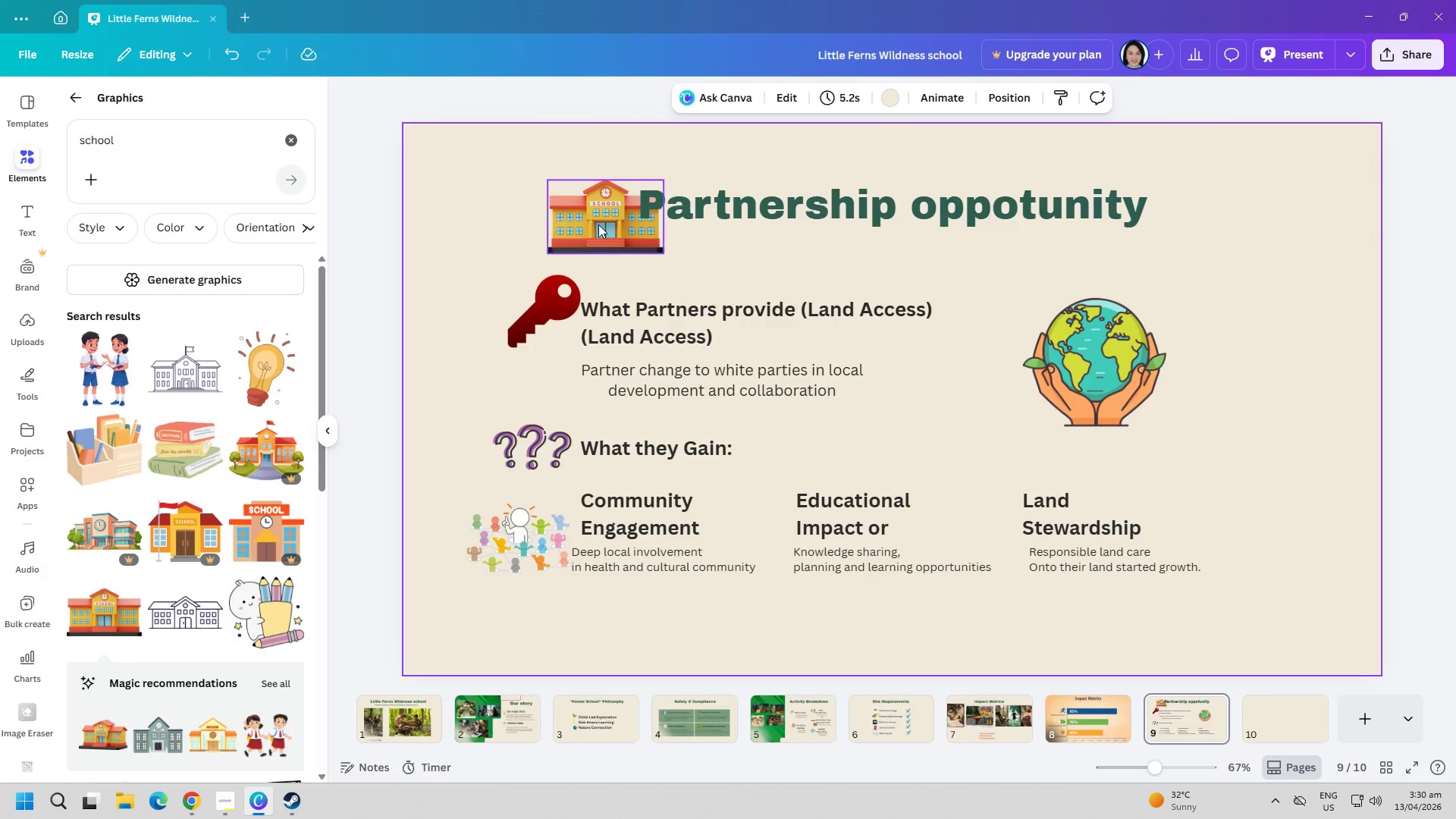 
left_click_drag(start_coordinate=[631, 224], to_coordinate=[1005, 513])
 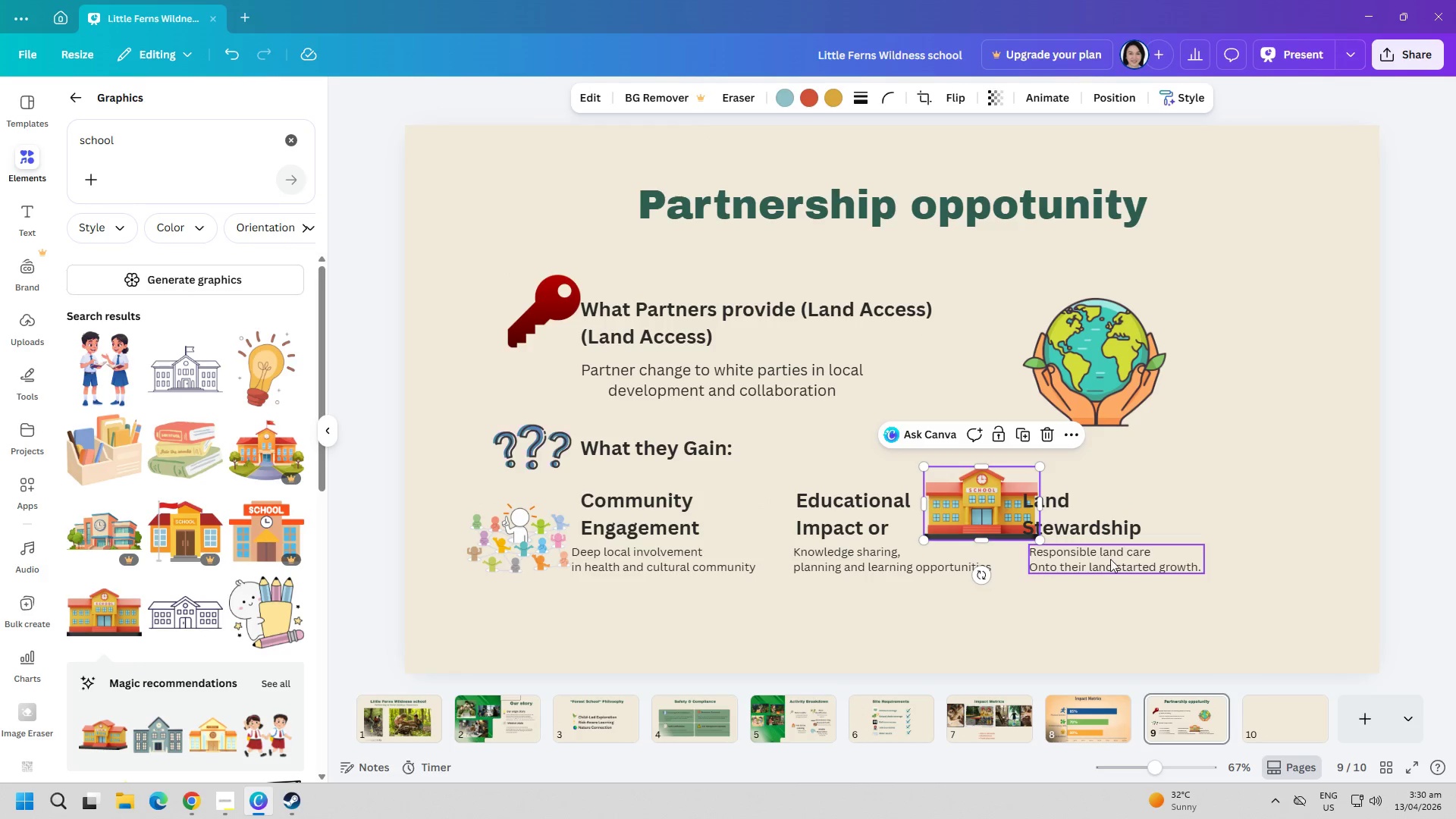 
left_click_drag(start_coordinate=[1112, 559], to_coordinate=[1156, 559])
 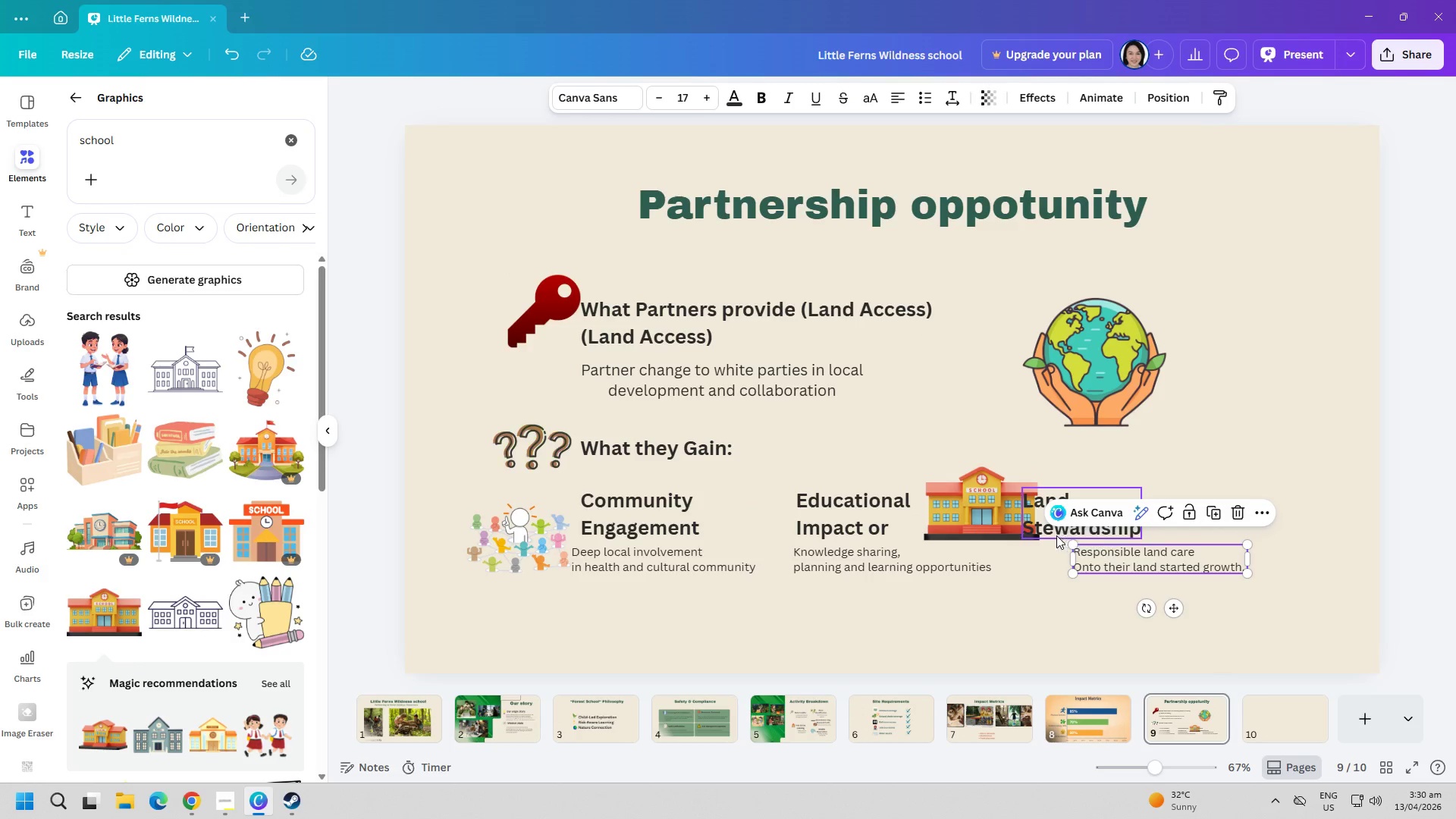 
left_click_drag(start_coordinate=[1051, 529], to_coordinate=[1092, 529])
 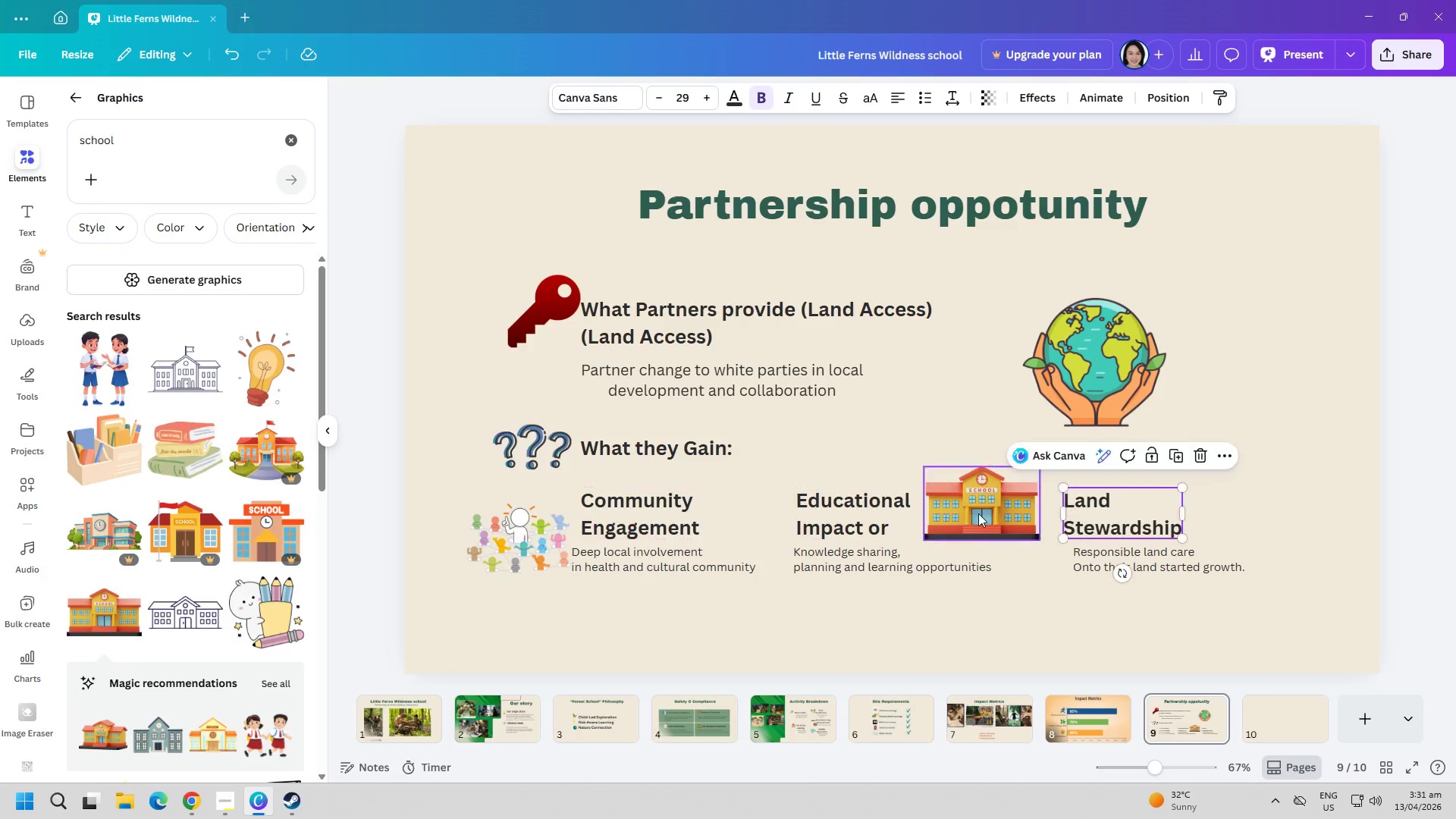 
left_click([978, 513])
 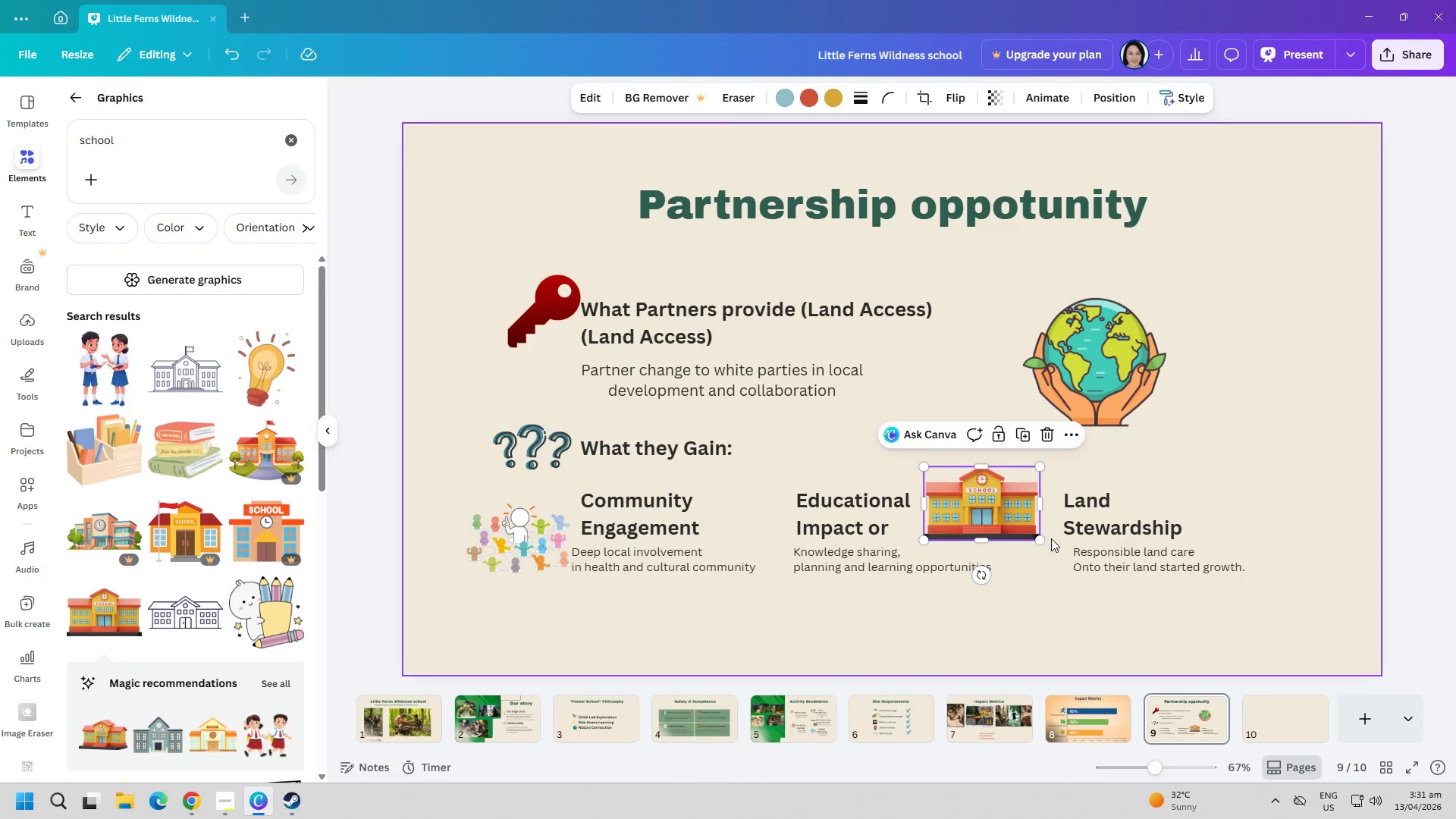 
left_click_drag(start_coordinate=[1043, 538], to_coordinate=[974, 508])
 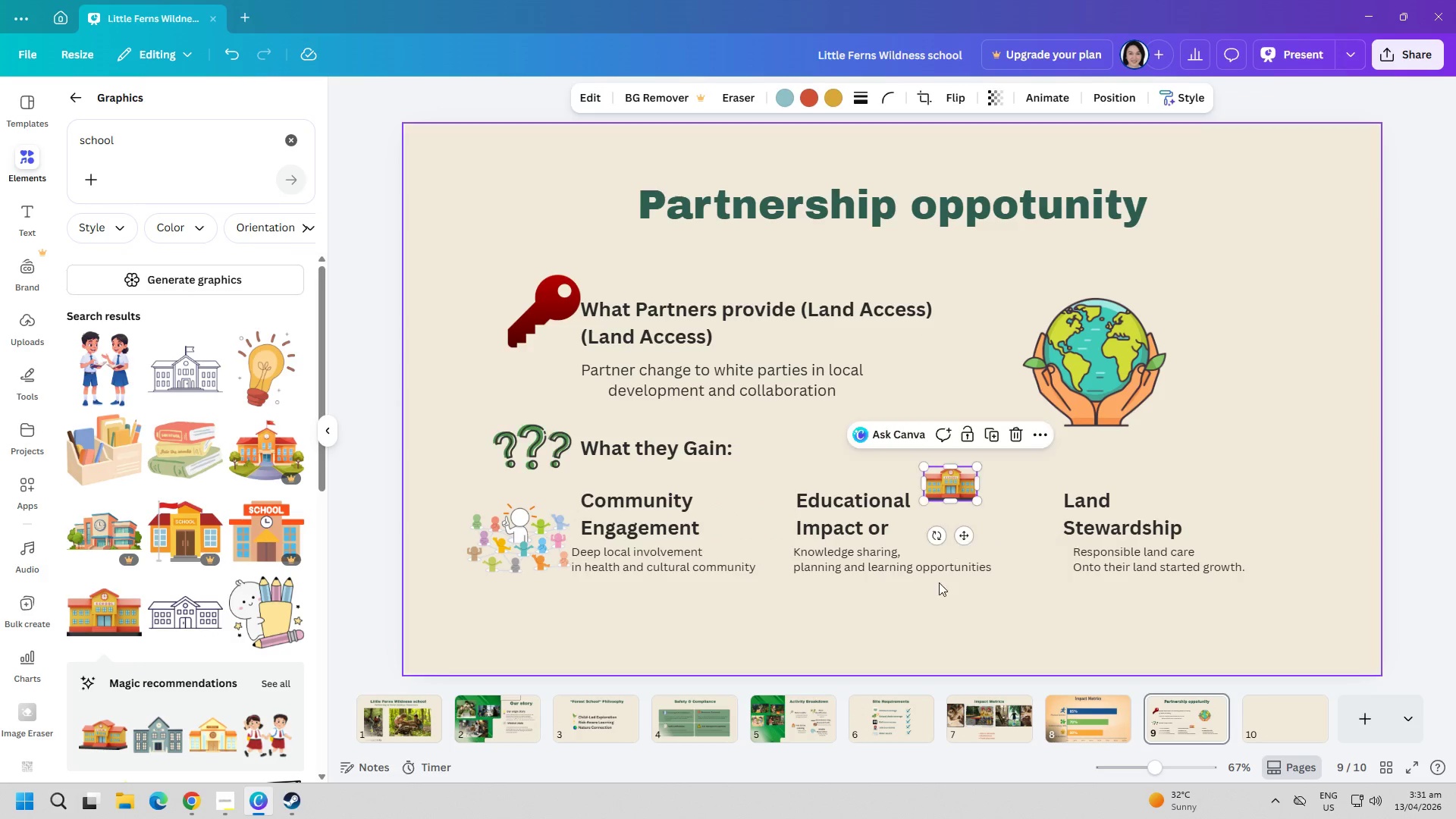 
left_click([934, 593])
 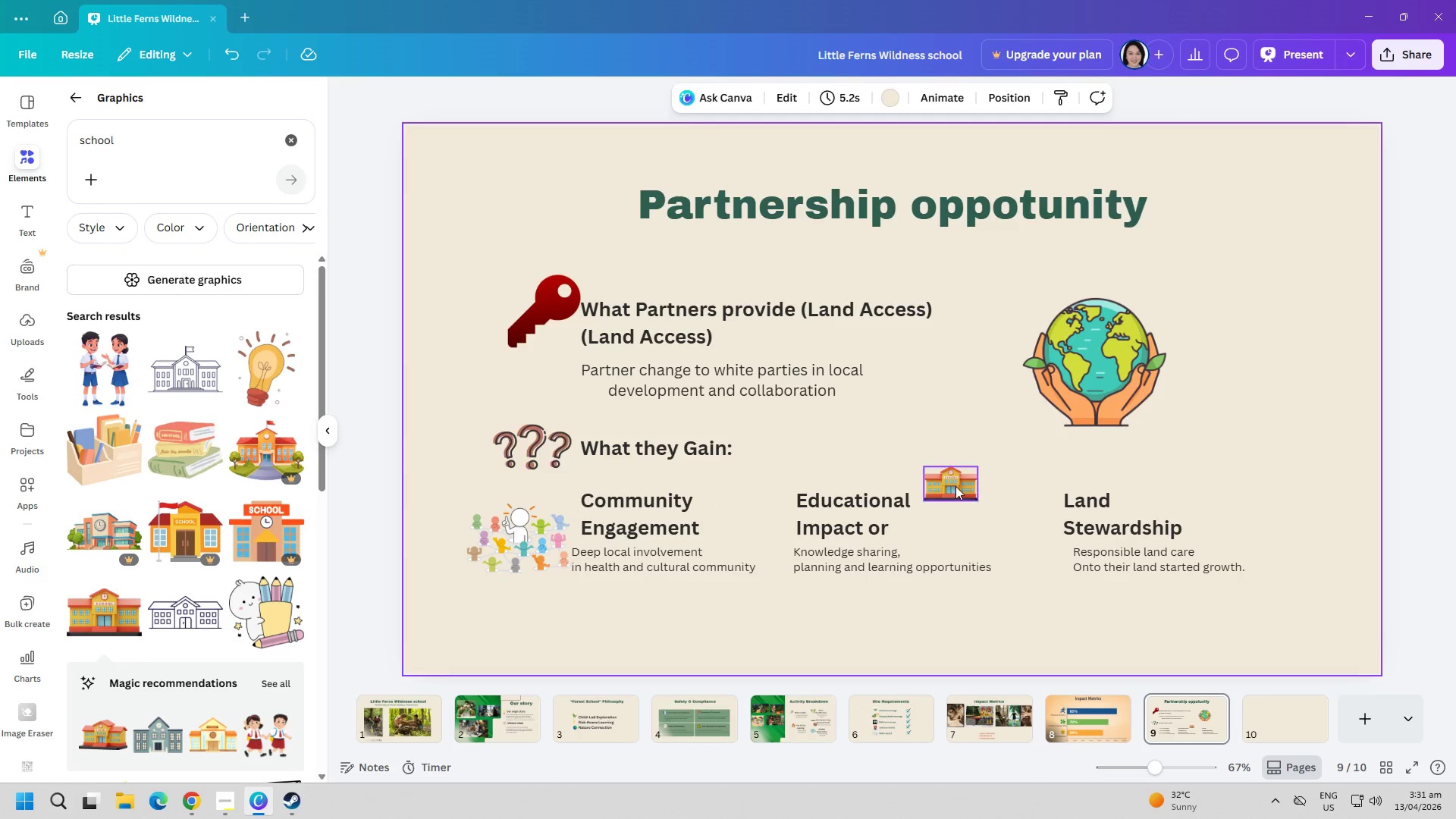 
left_click_drag(start_coordinate=[956, 484], to_coordinate=[942, 525])
 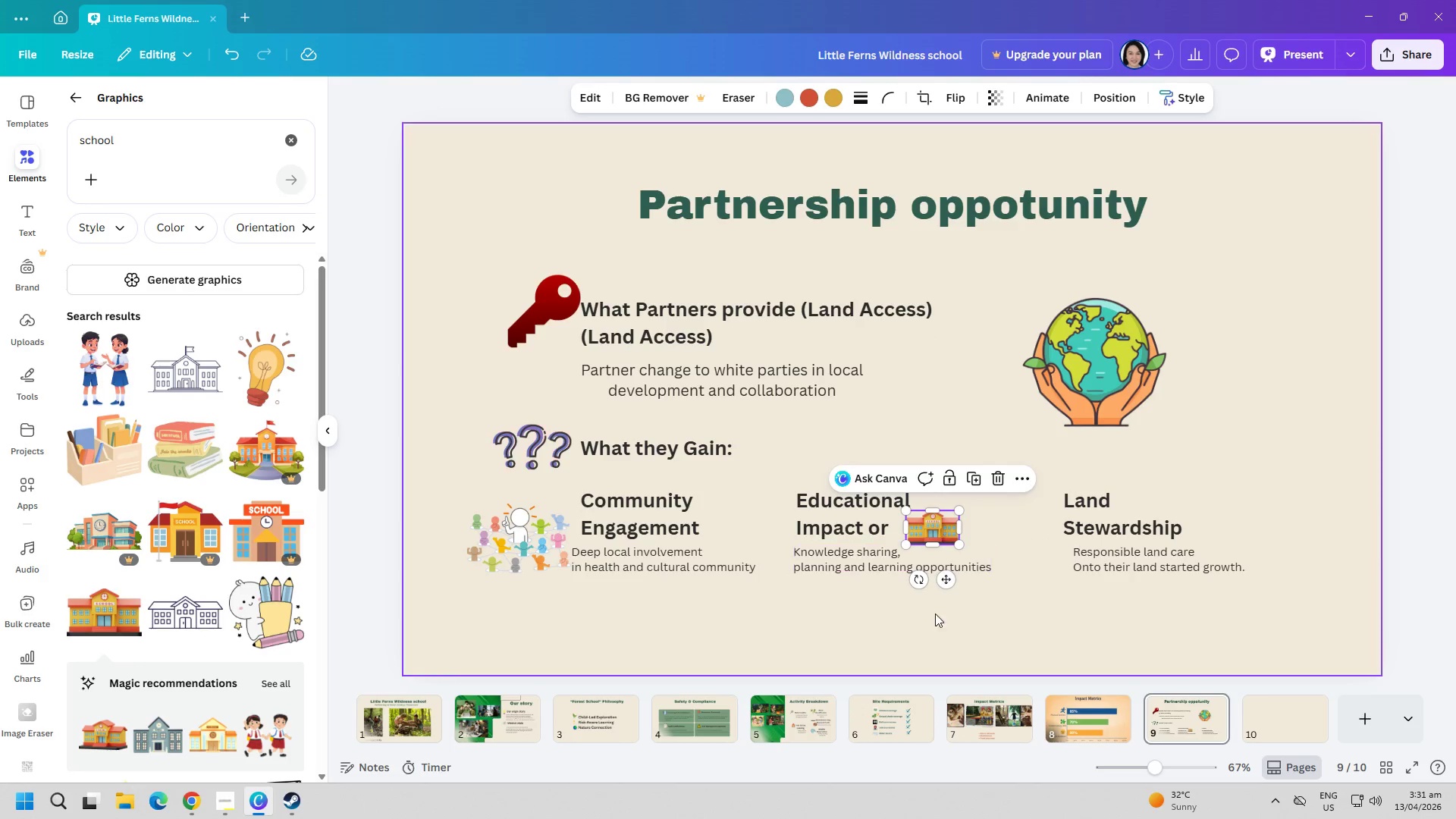 
left_click([935, 657])
 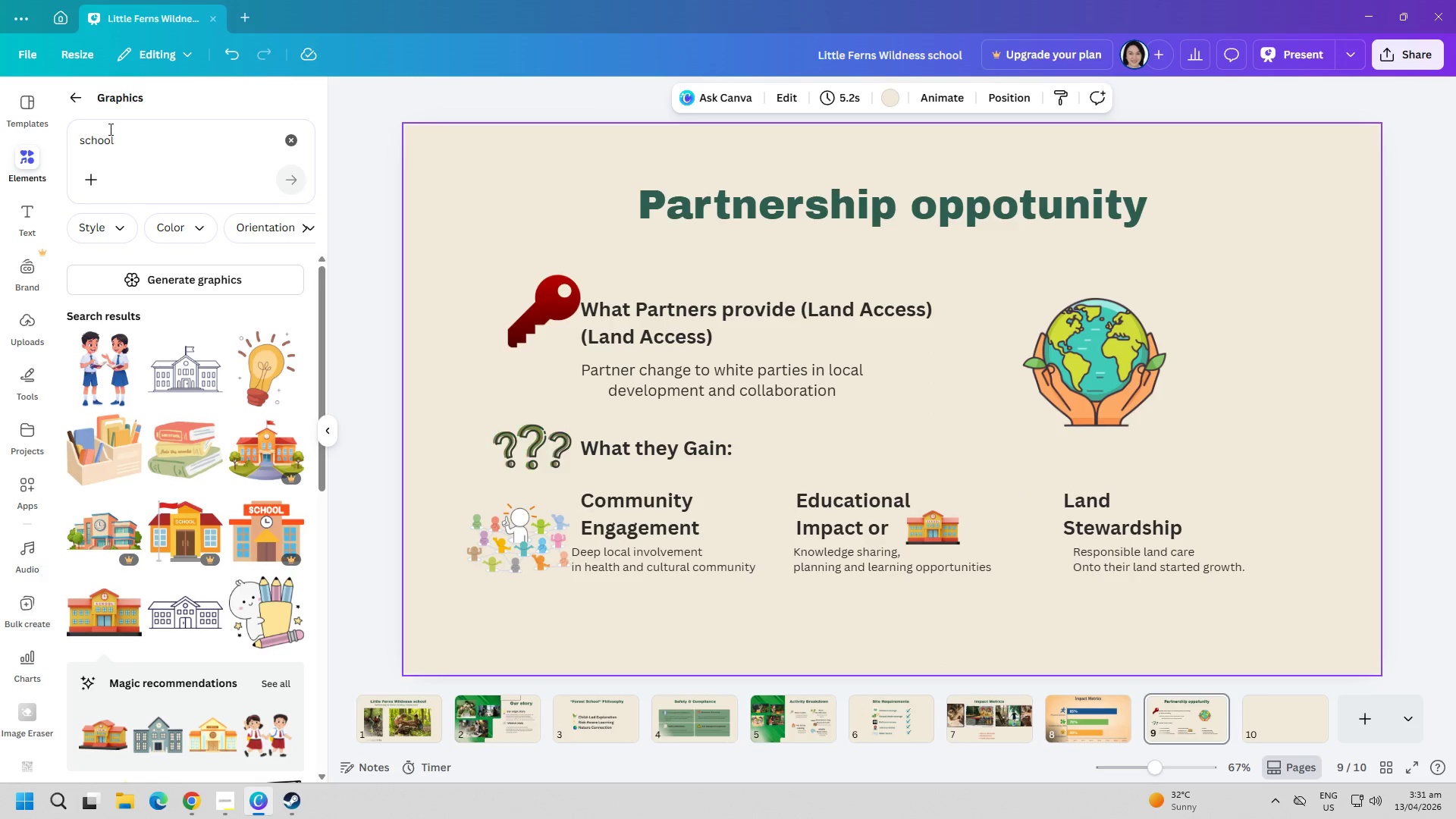 
double_click([184, 155])
 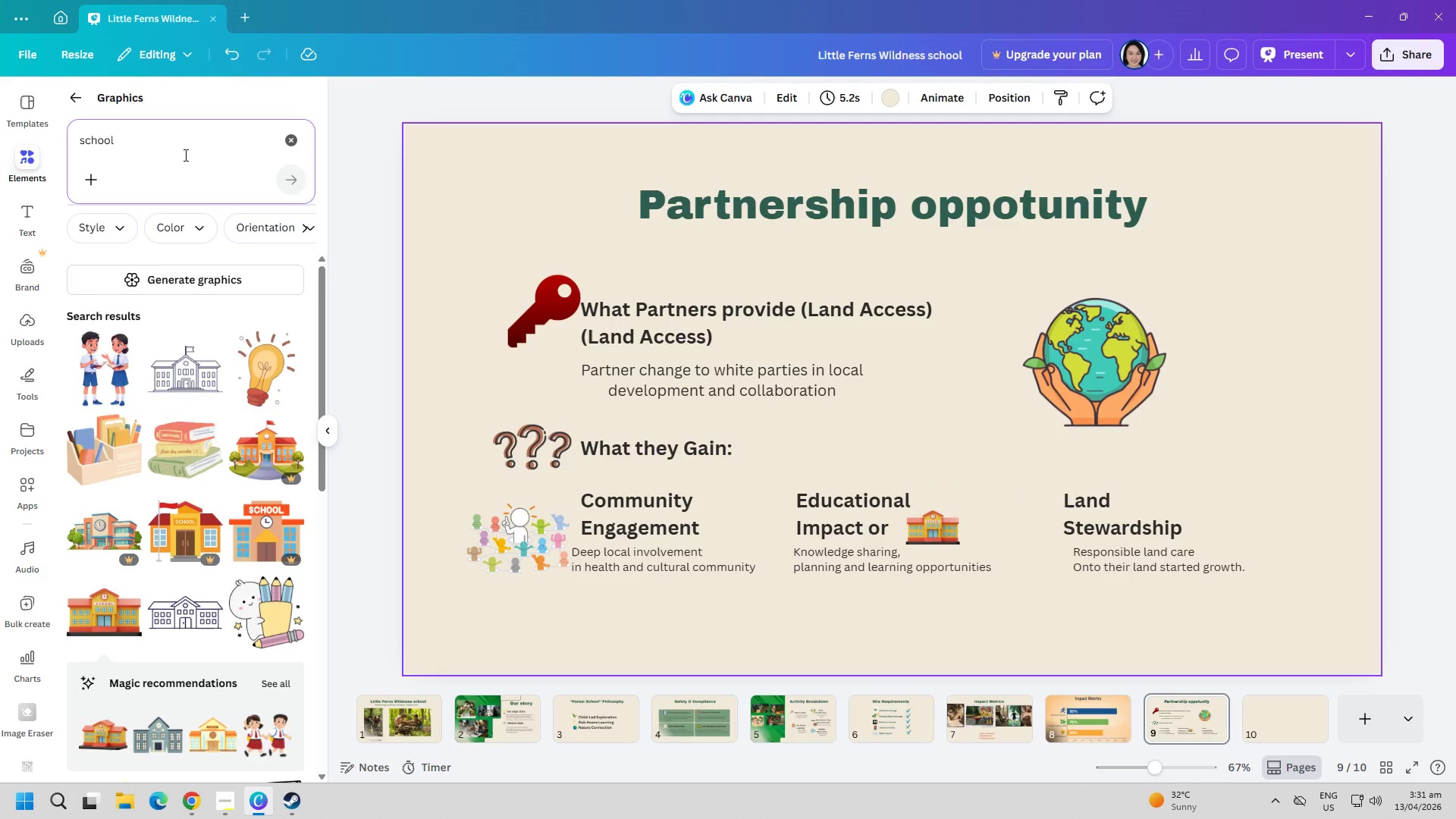 
triple_click([184, 155])
 